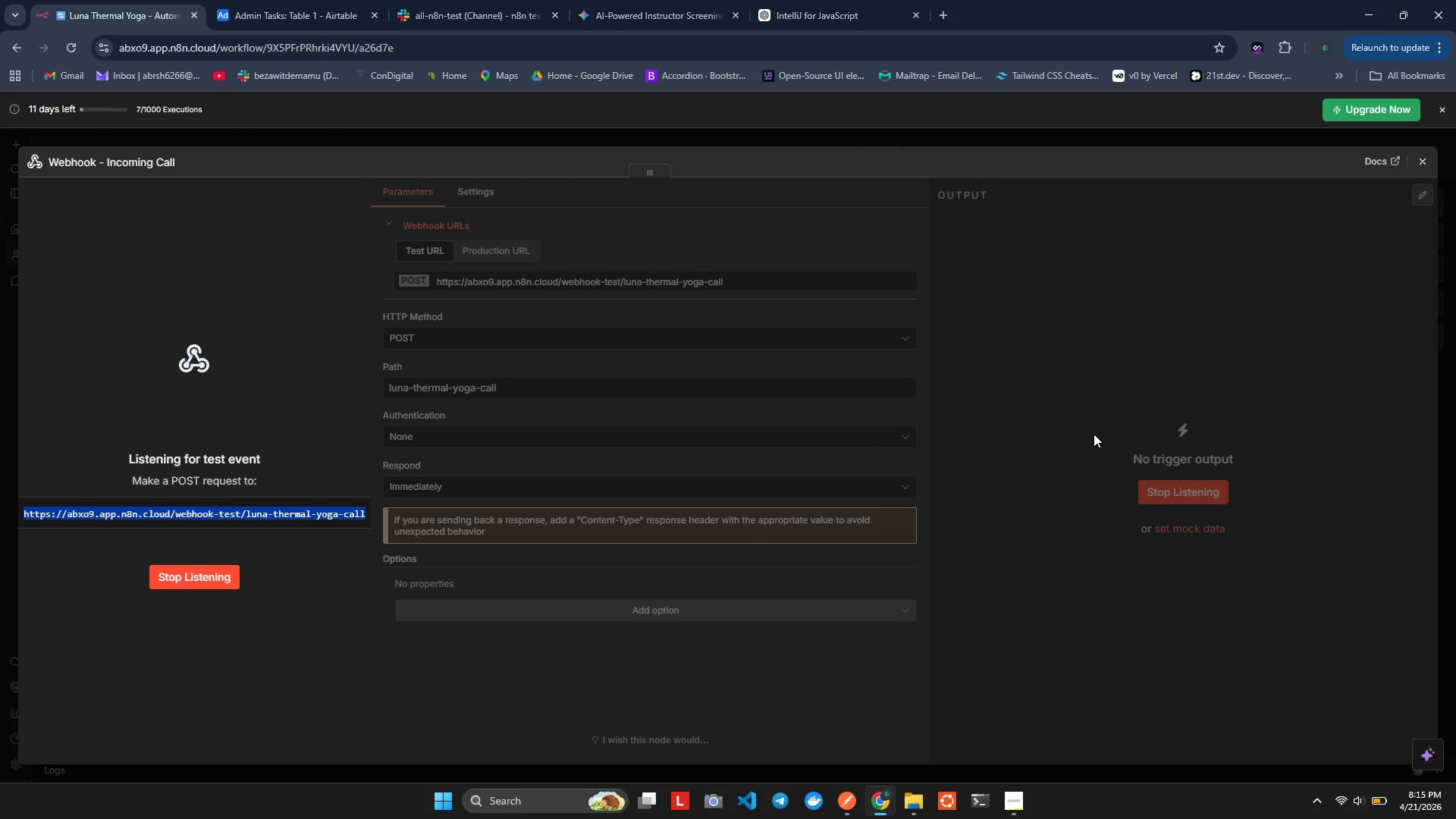 
wait(34.53)
 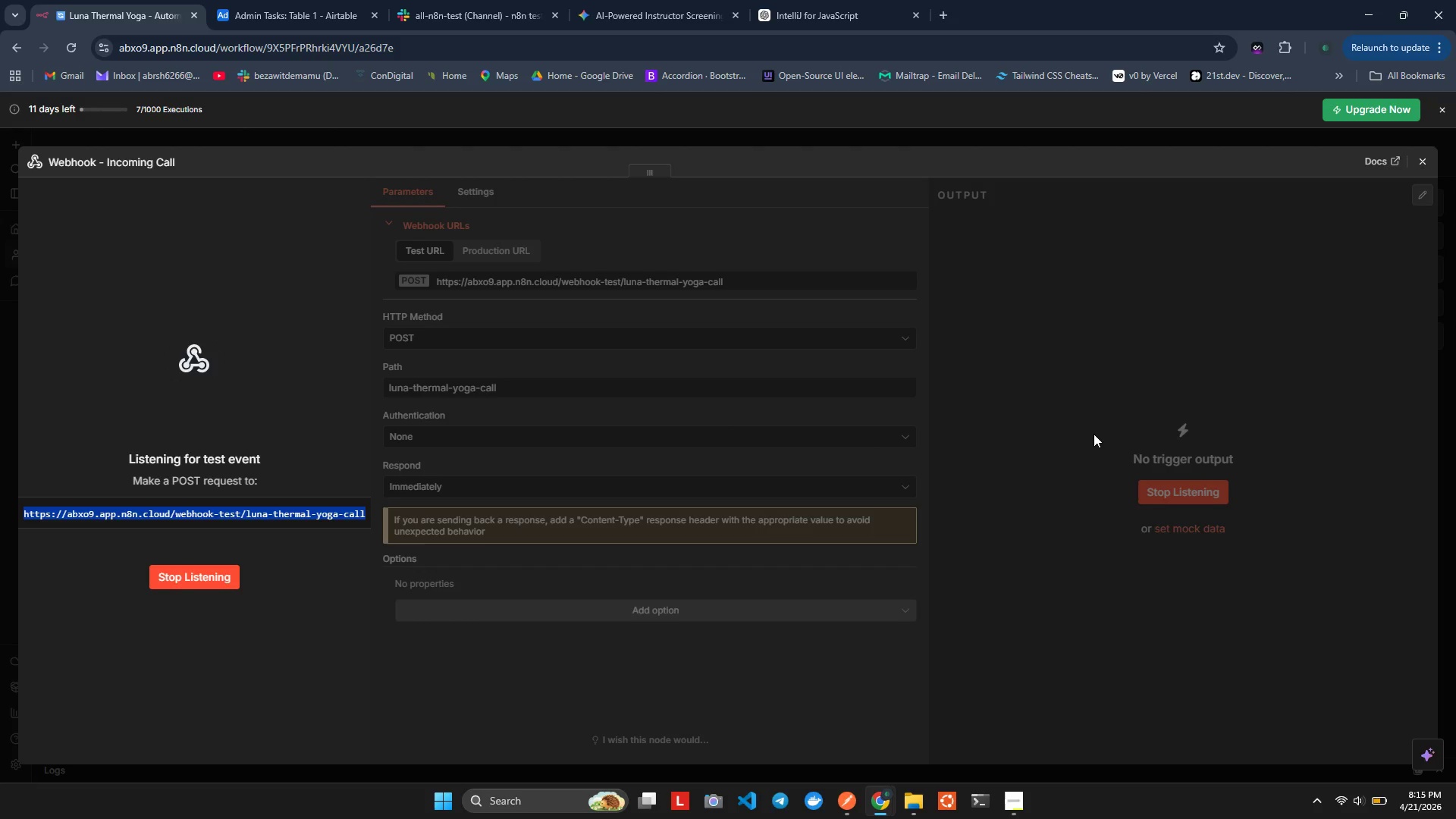 
key(Alt+Tab)
 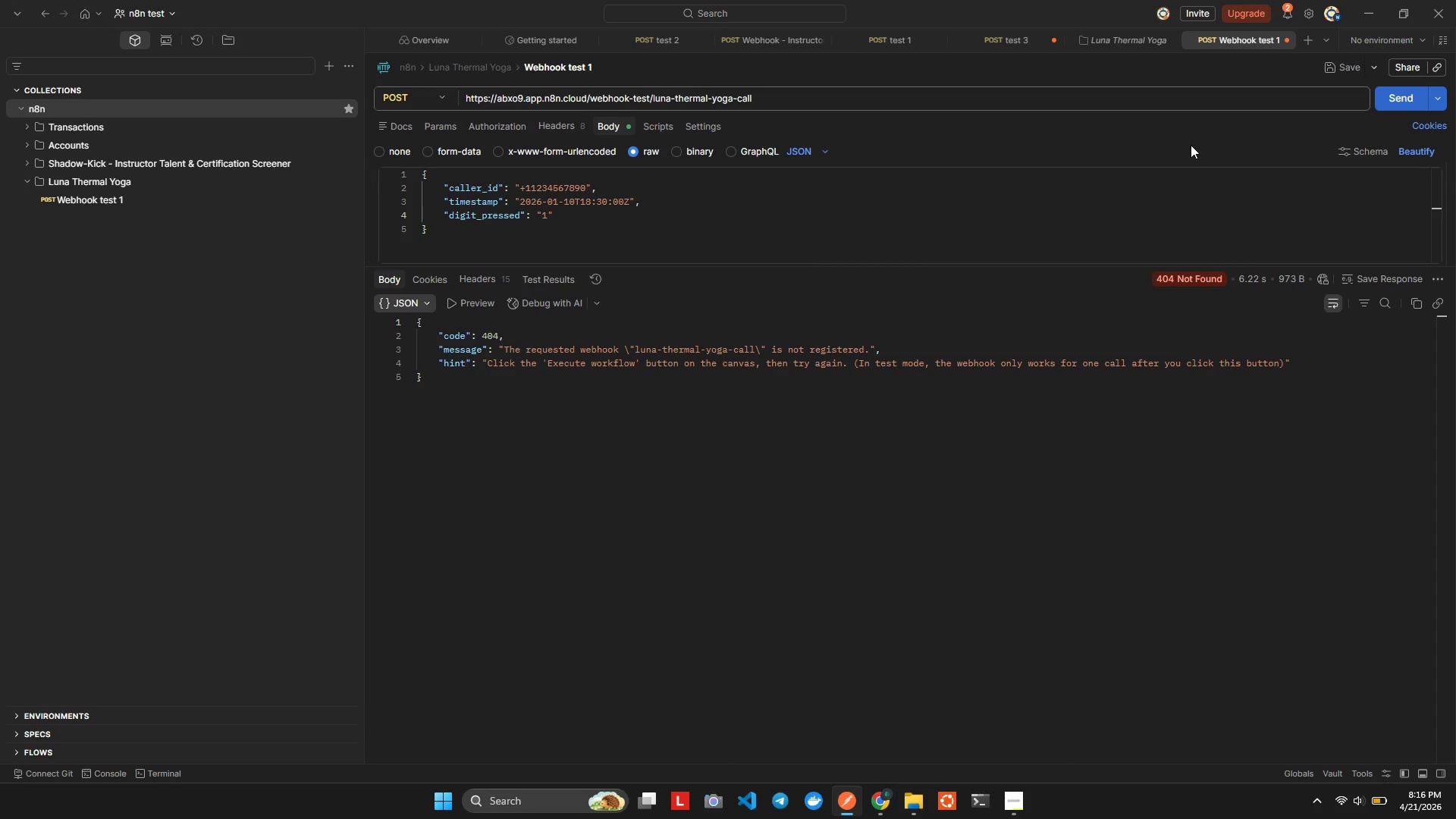 
left_click([1398, 74])
 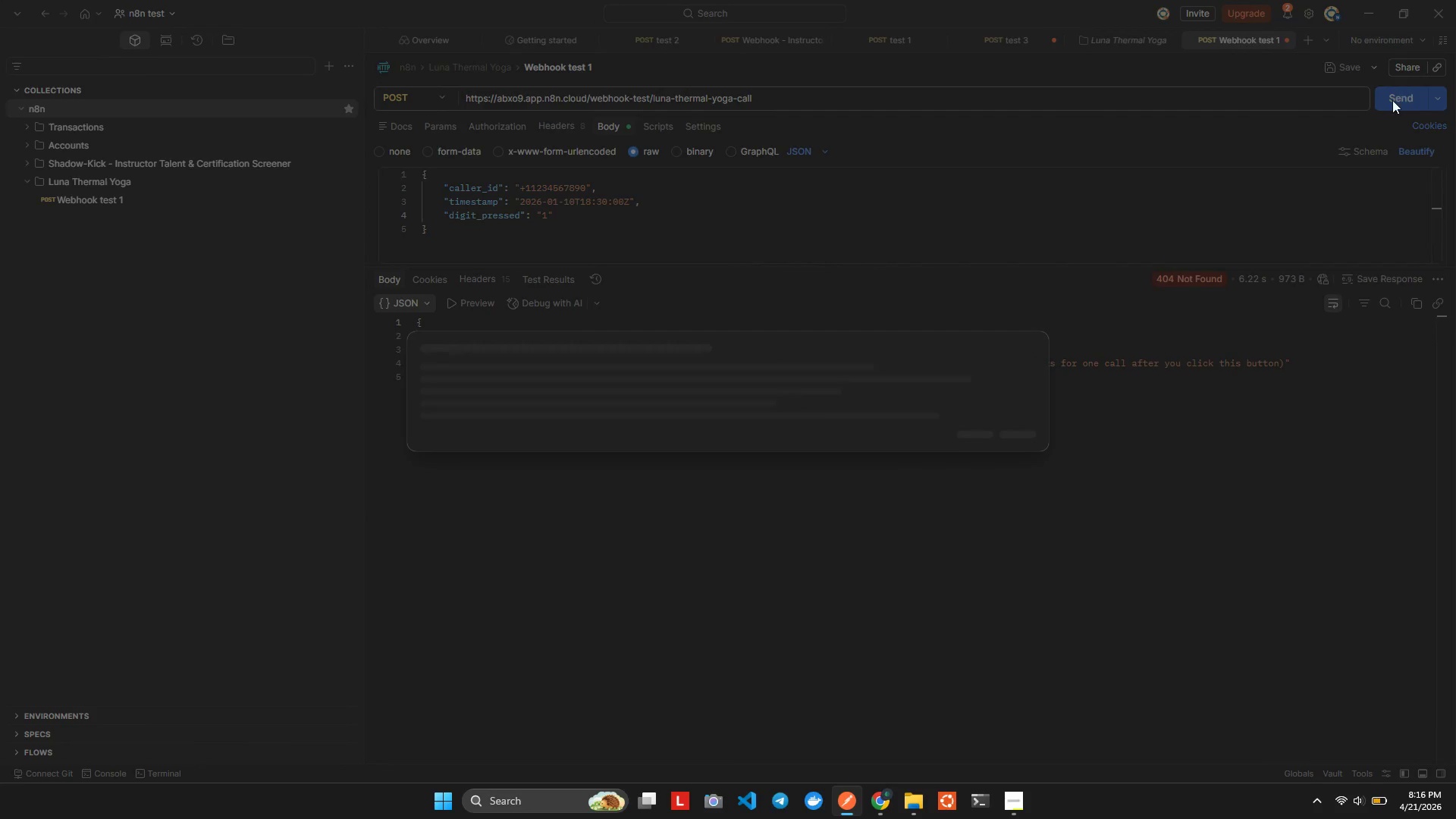 
left_click([1392, 101])
 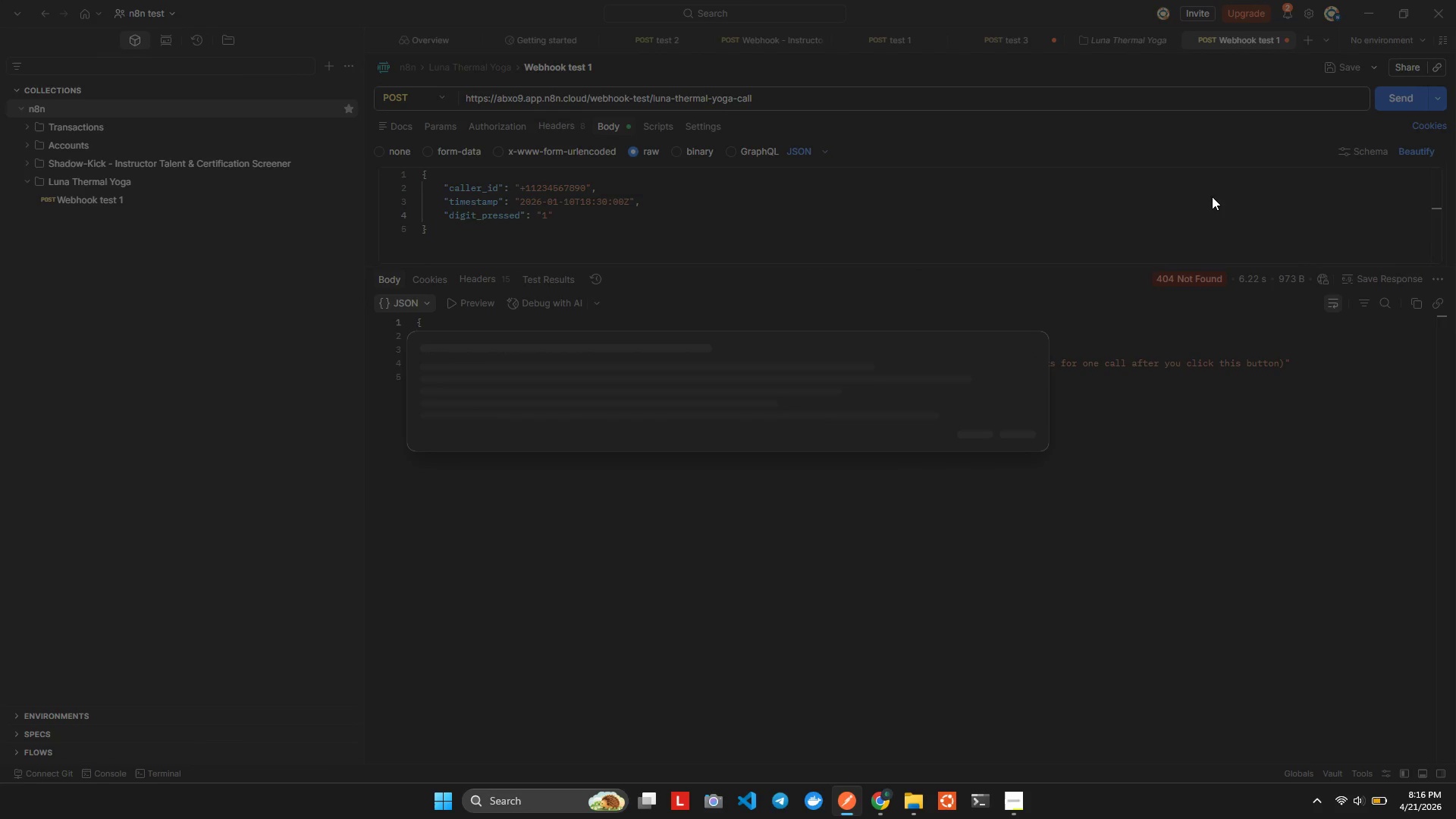 
key(Alt+AltLeft)
 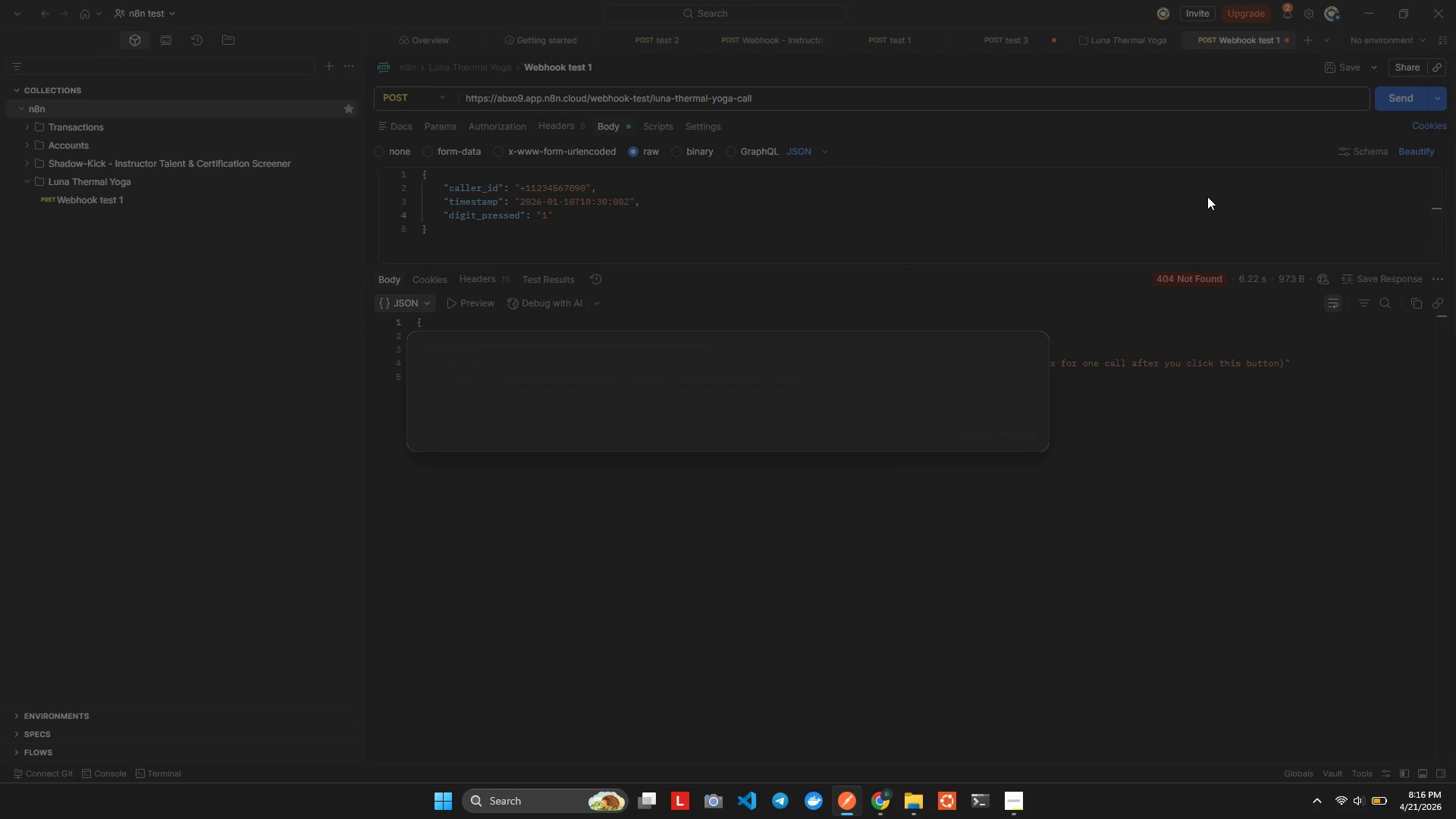 
key(Alt+Tab)
 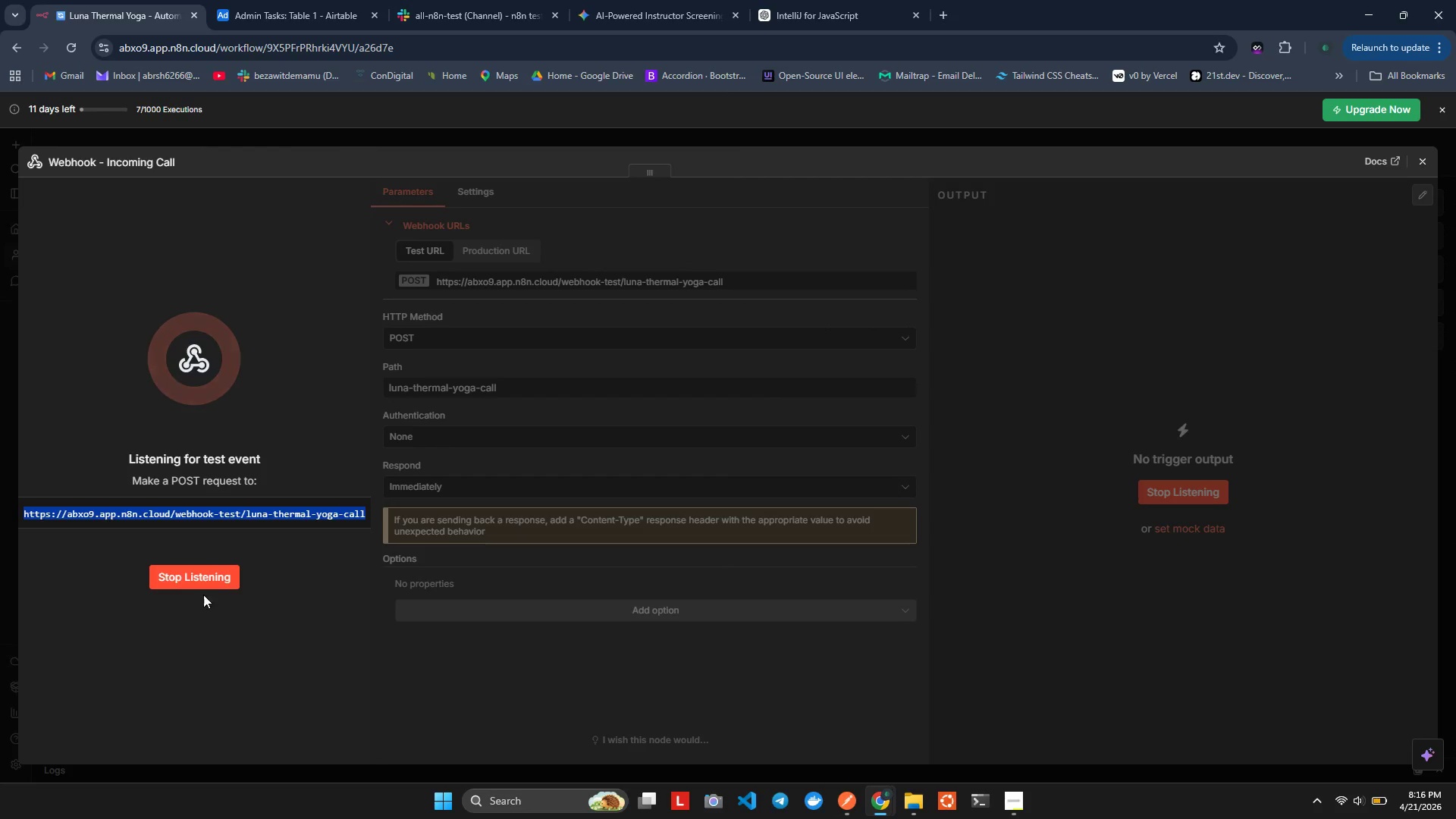 
left_click([199, 585])
 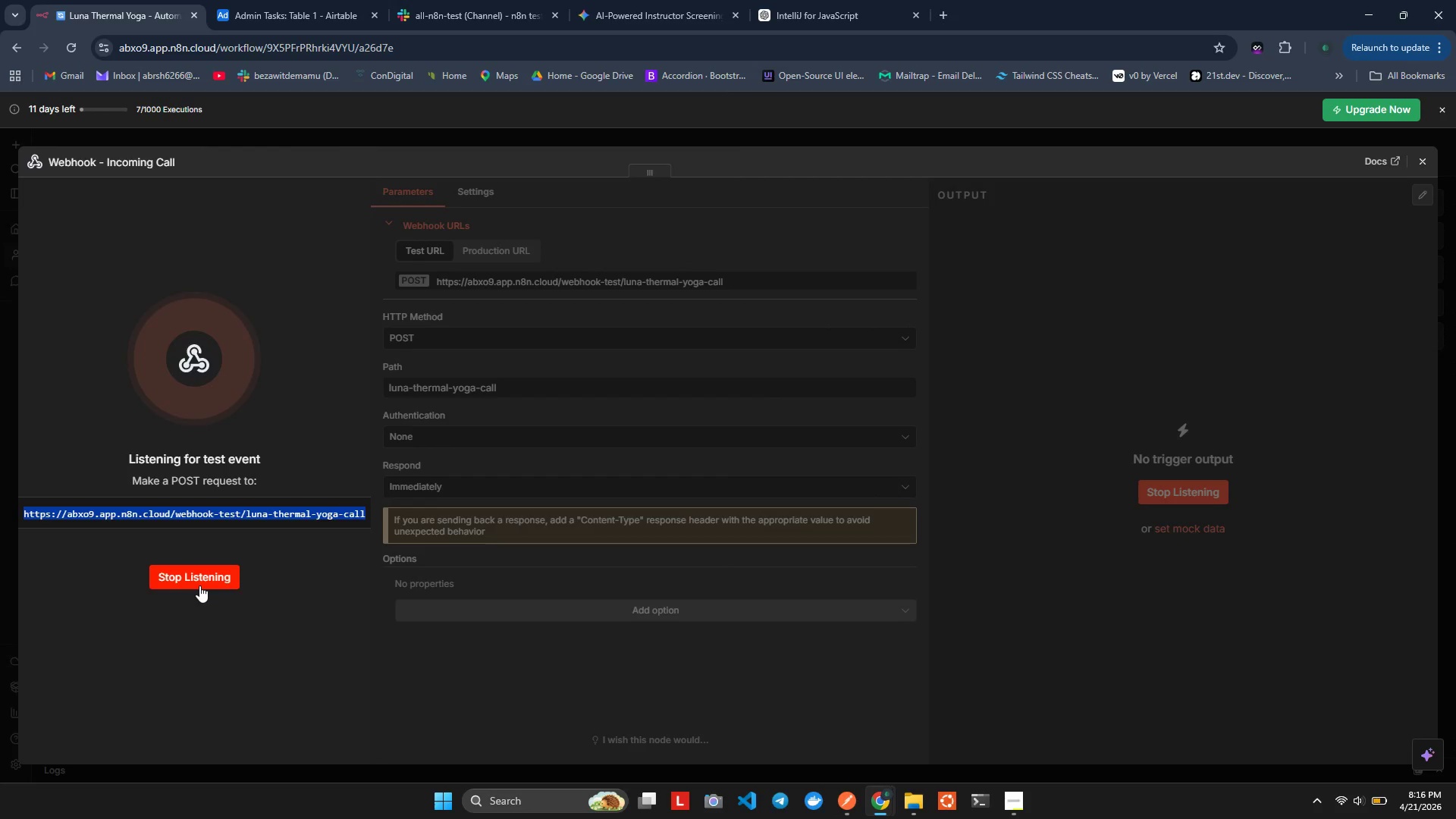 
left_click([199, 585])
 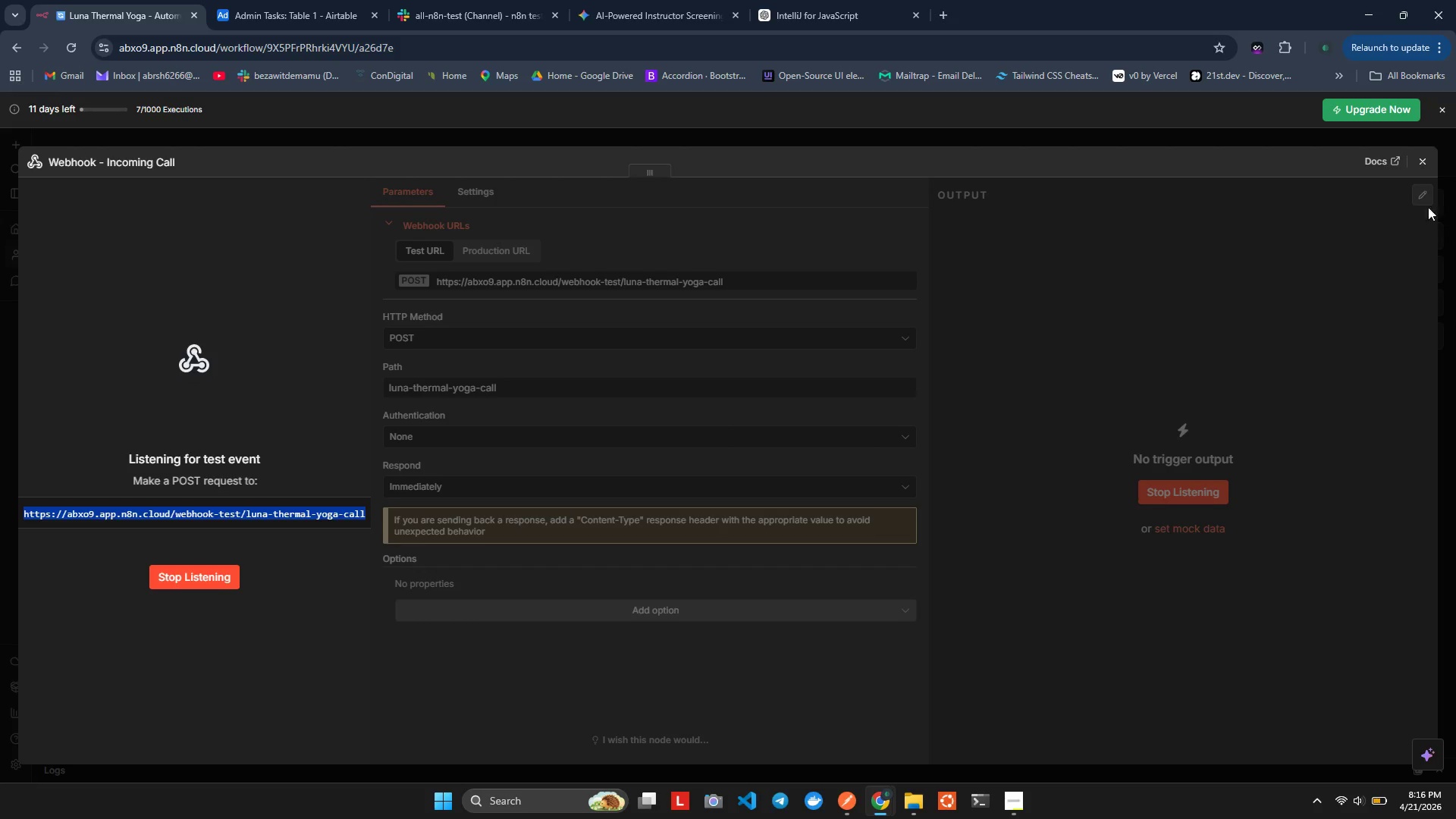 
left_click([1421, 162])
 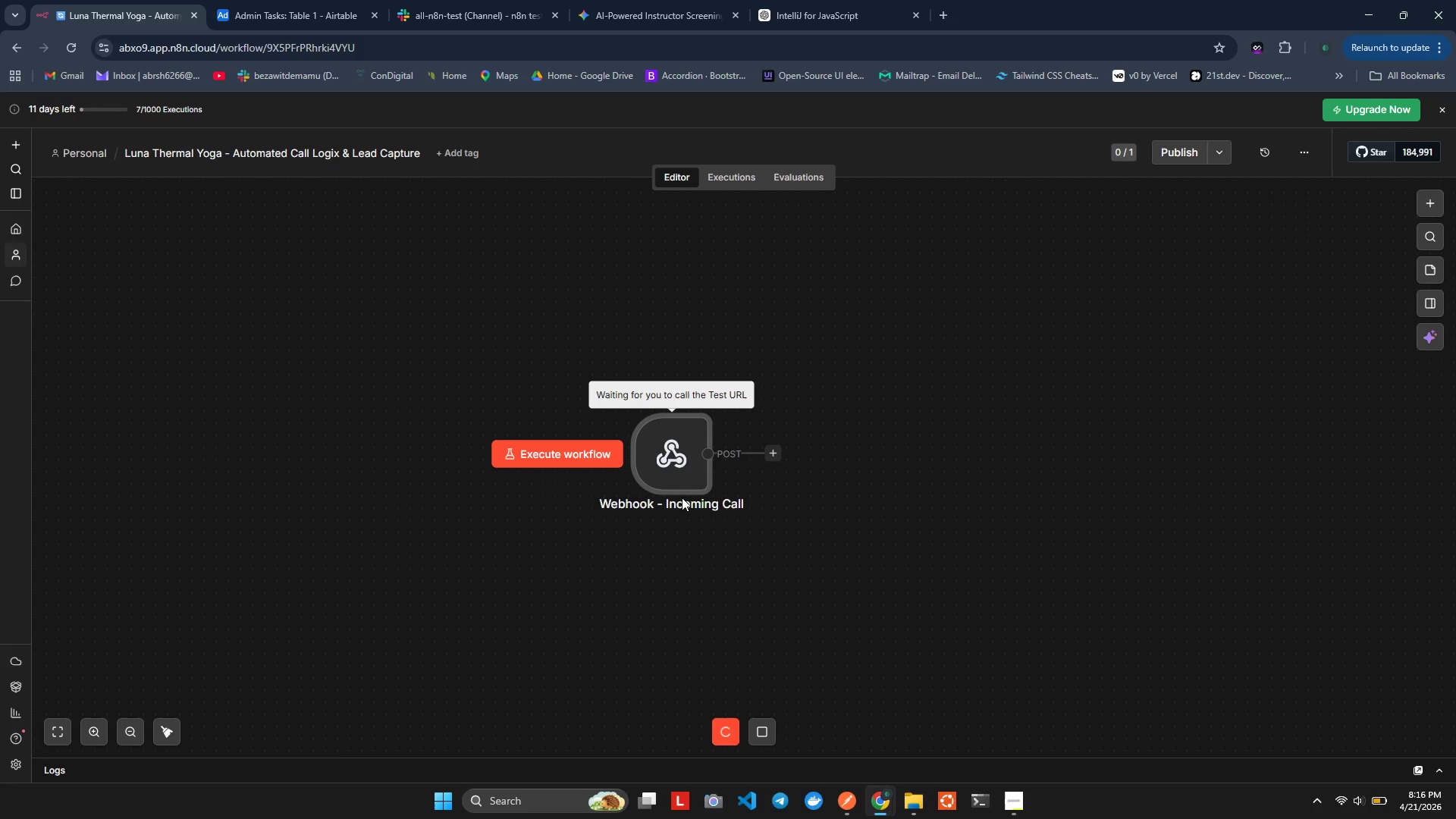 
left_click([646, 457])
 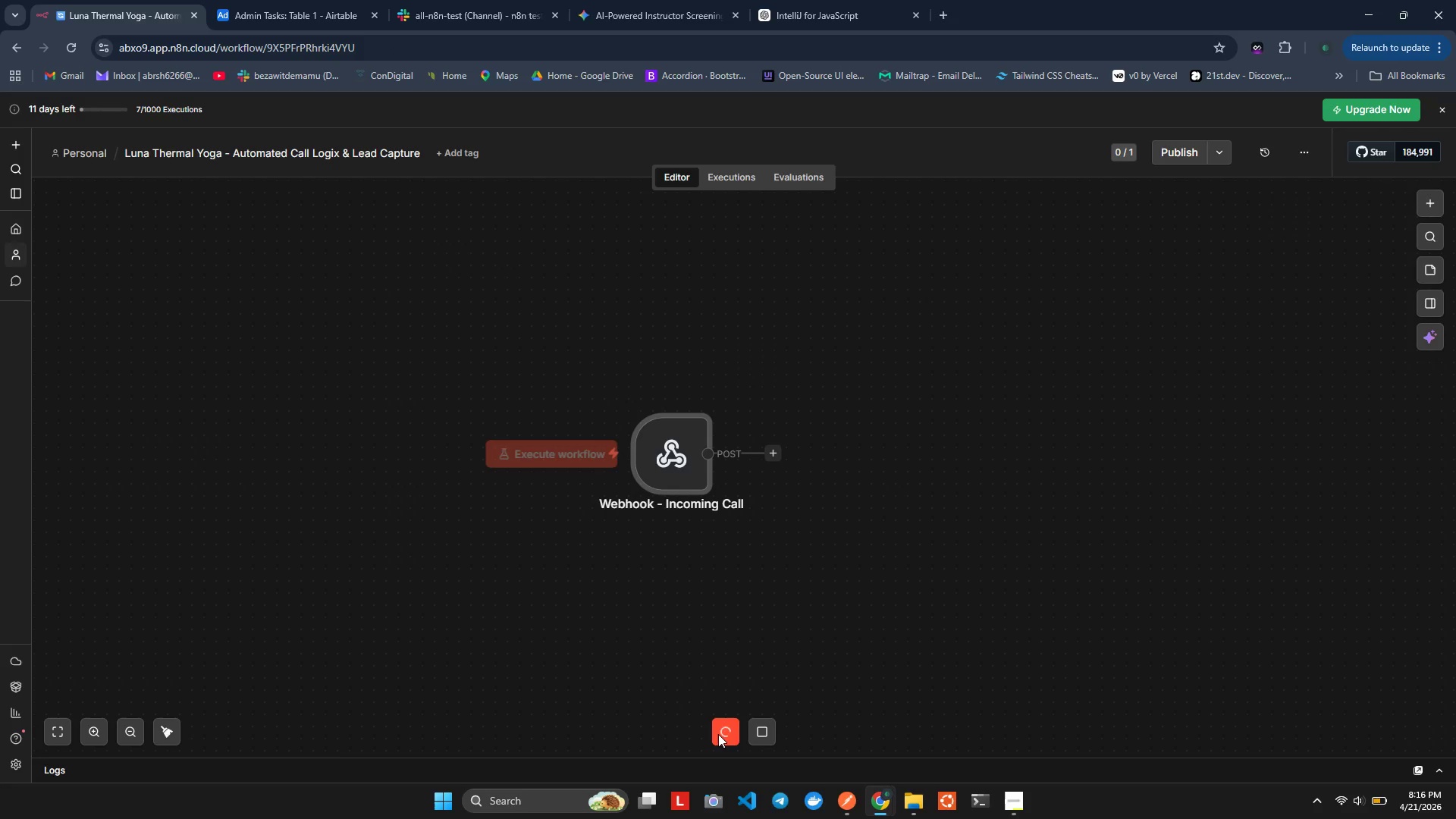 
left_click([761, 723])
 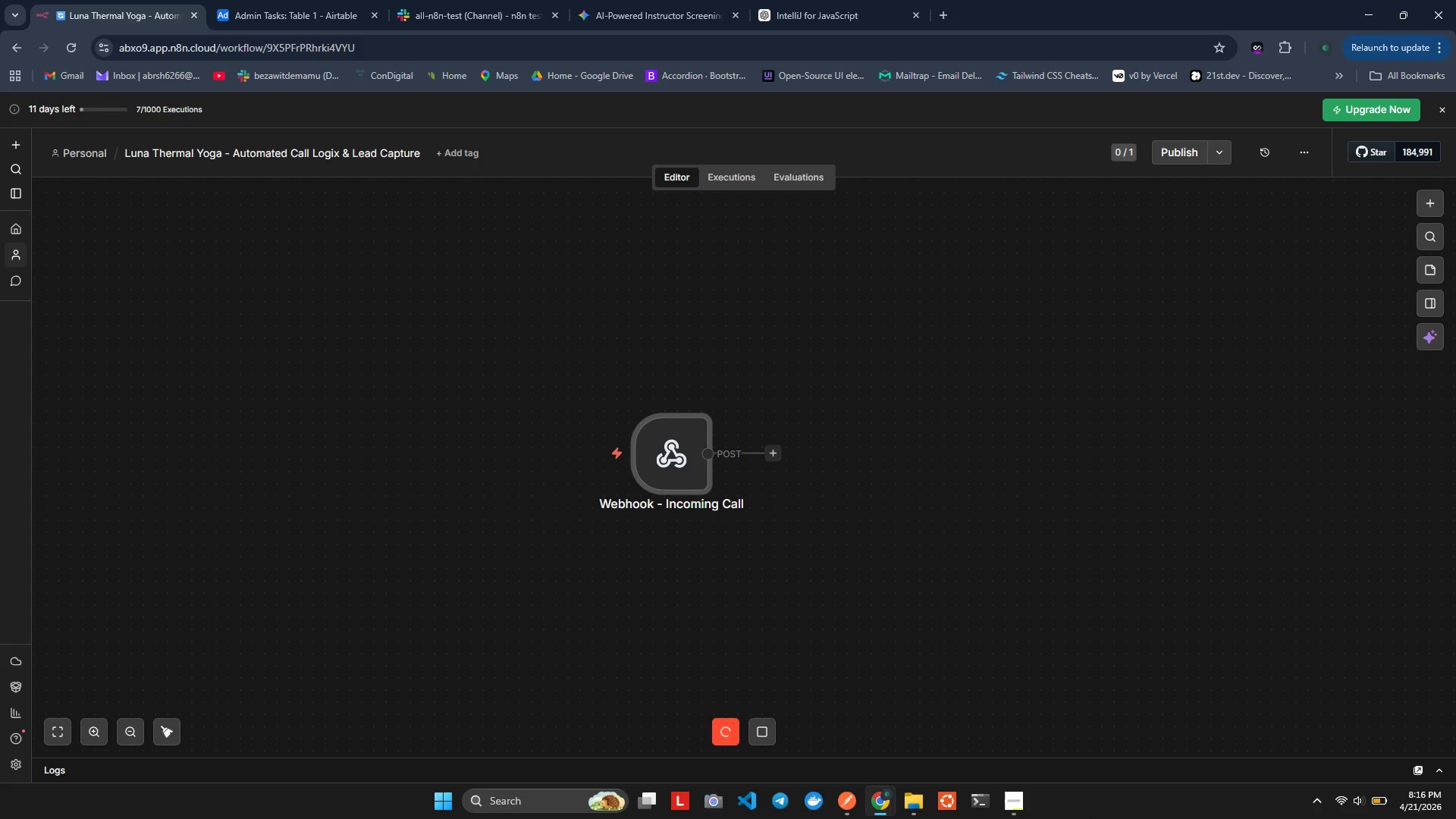 
wait(28.27)
 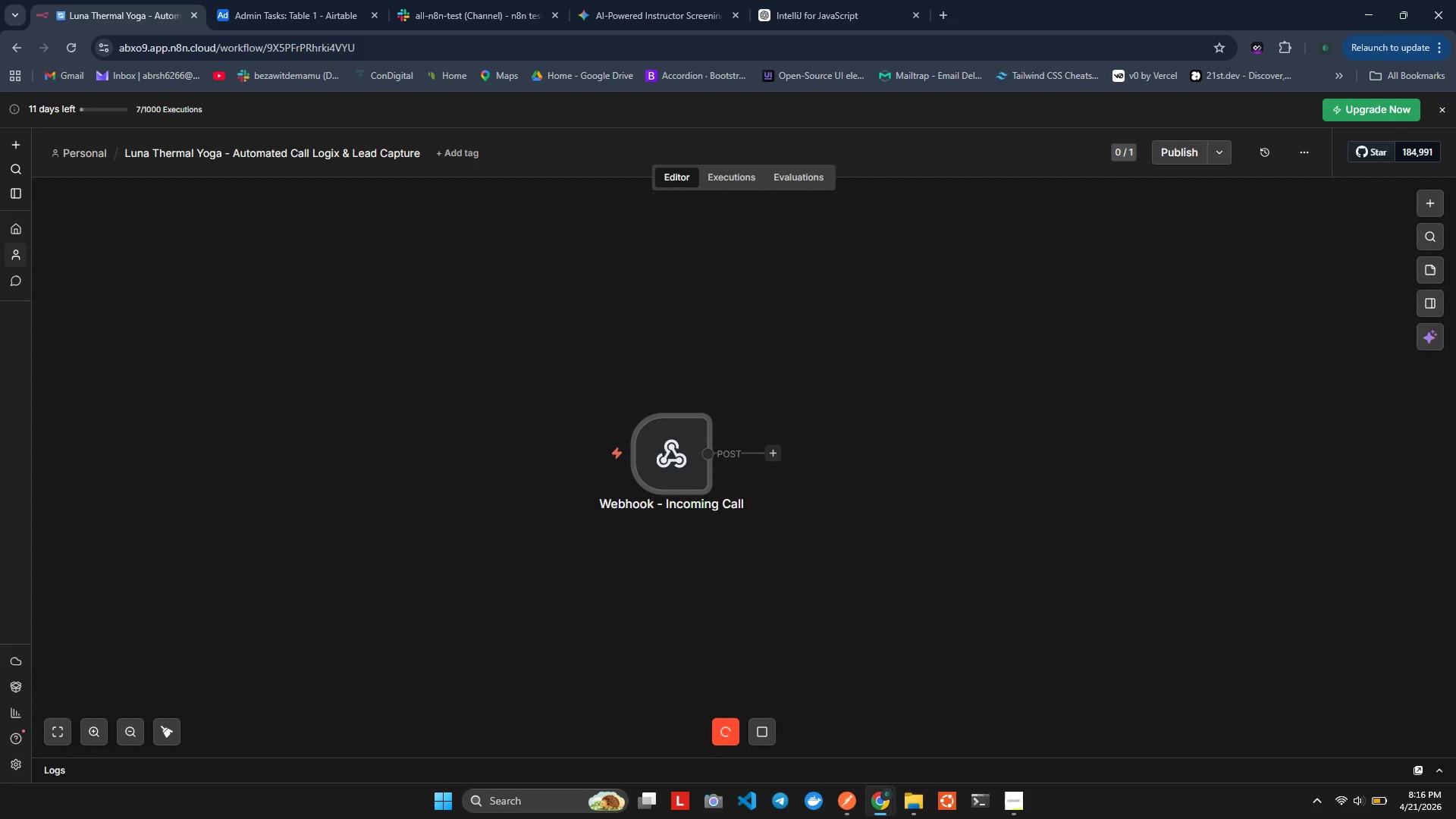 
hold_key(key=ControlLeft, duration=0.89)
 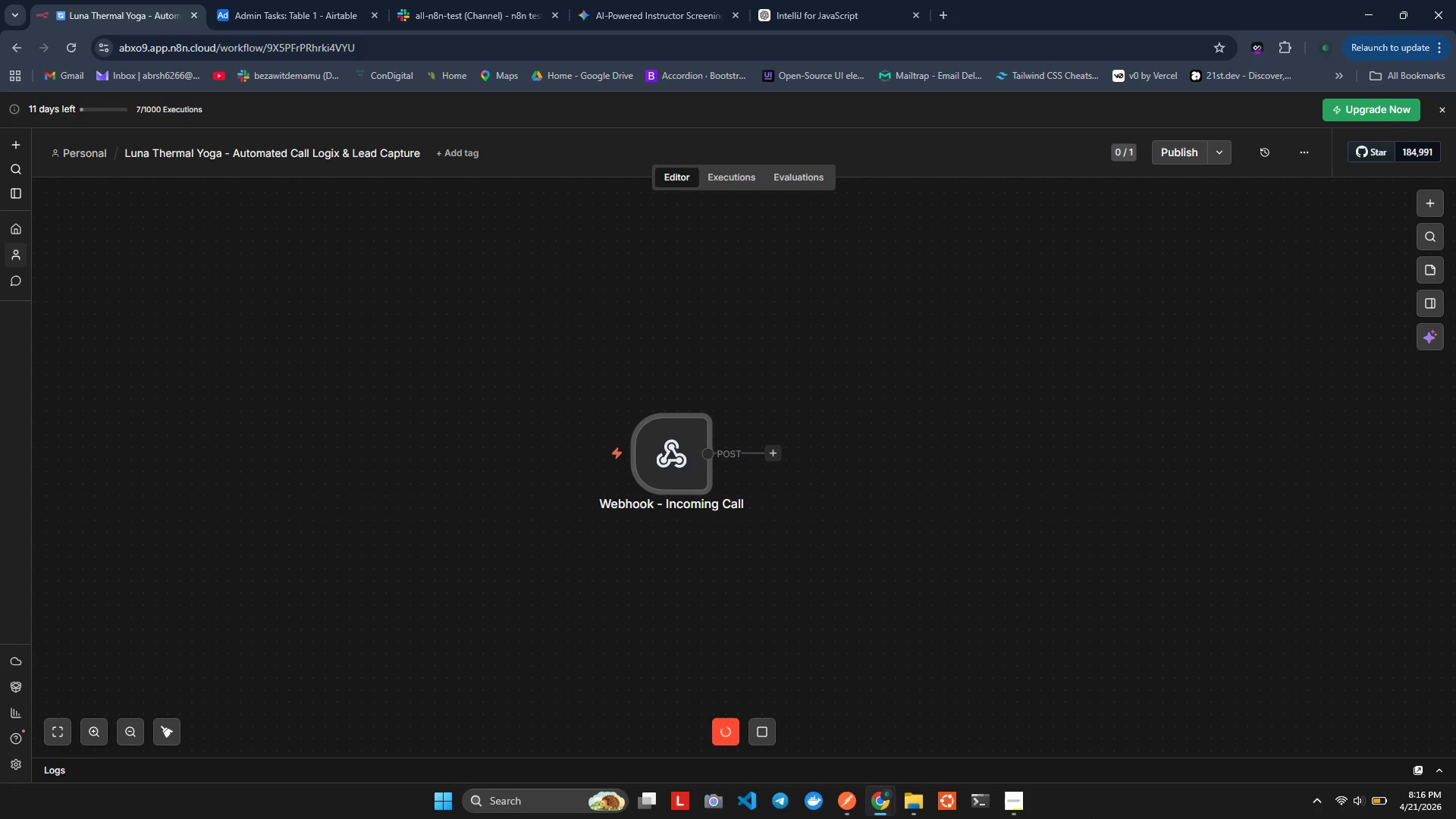 
wait(17.75)
 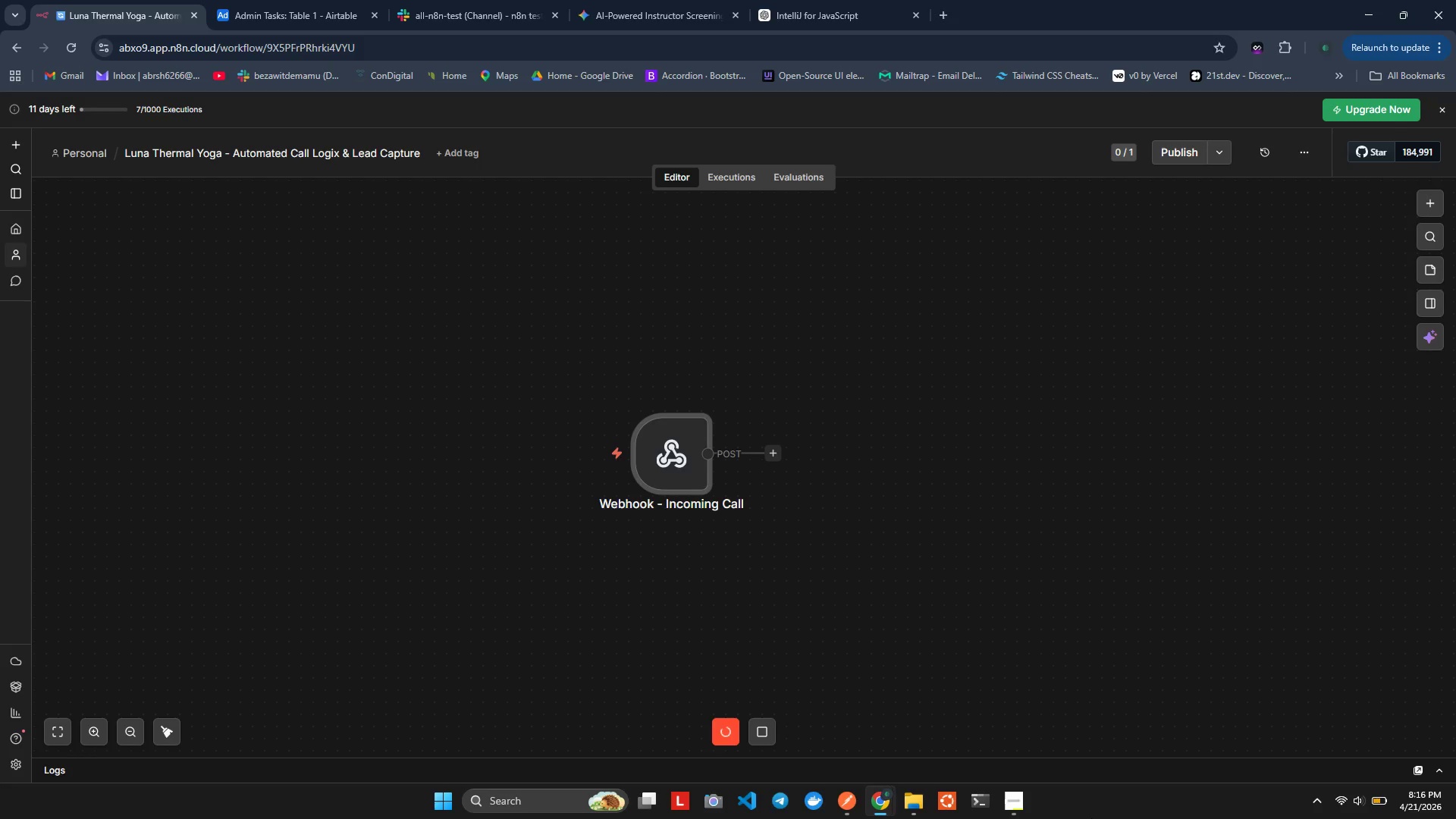 
left_click([724, 731])
 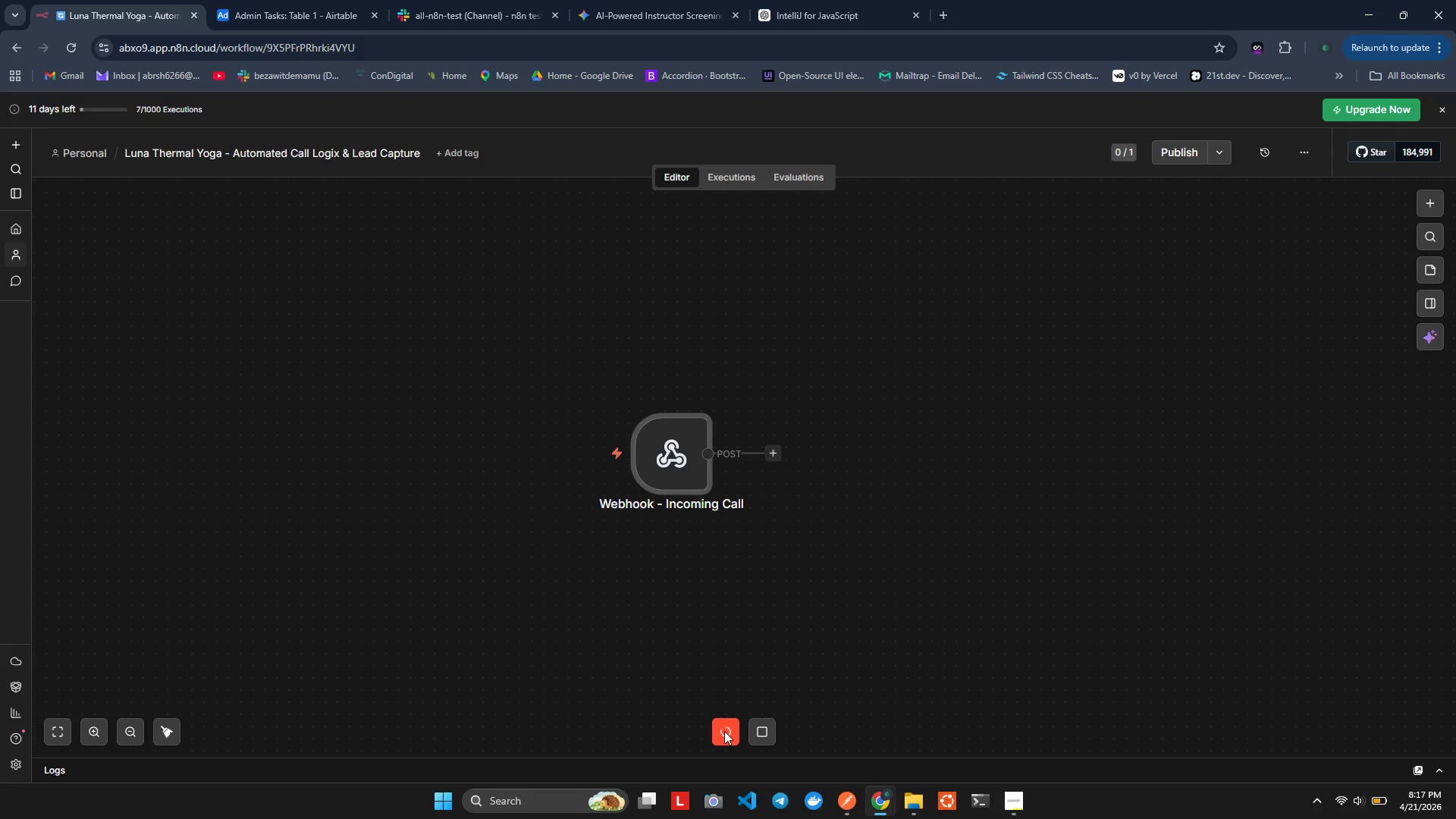 
wait(8.05)
 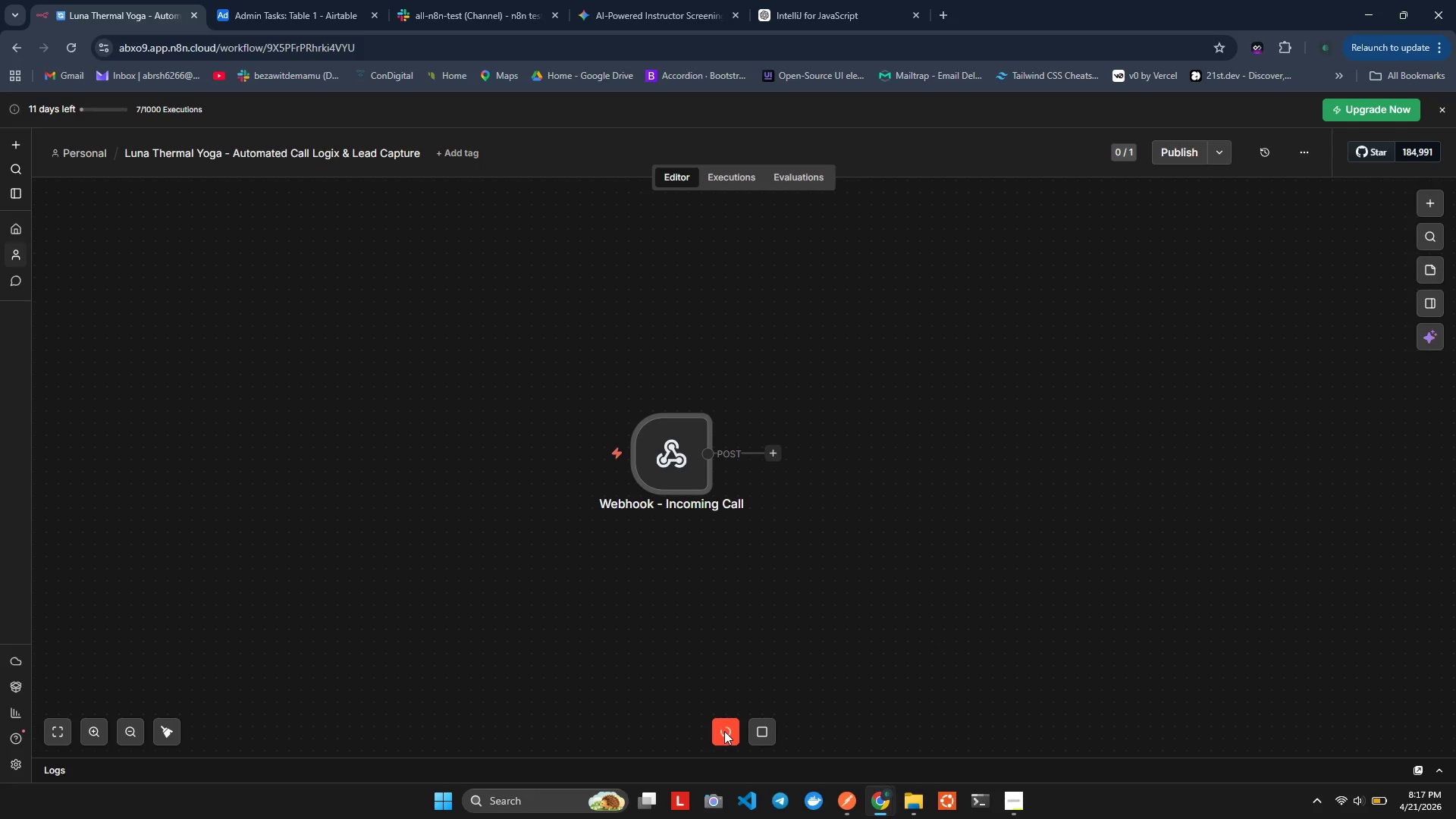 
key(Control+ControlLeft)
 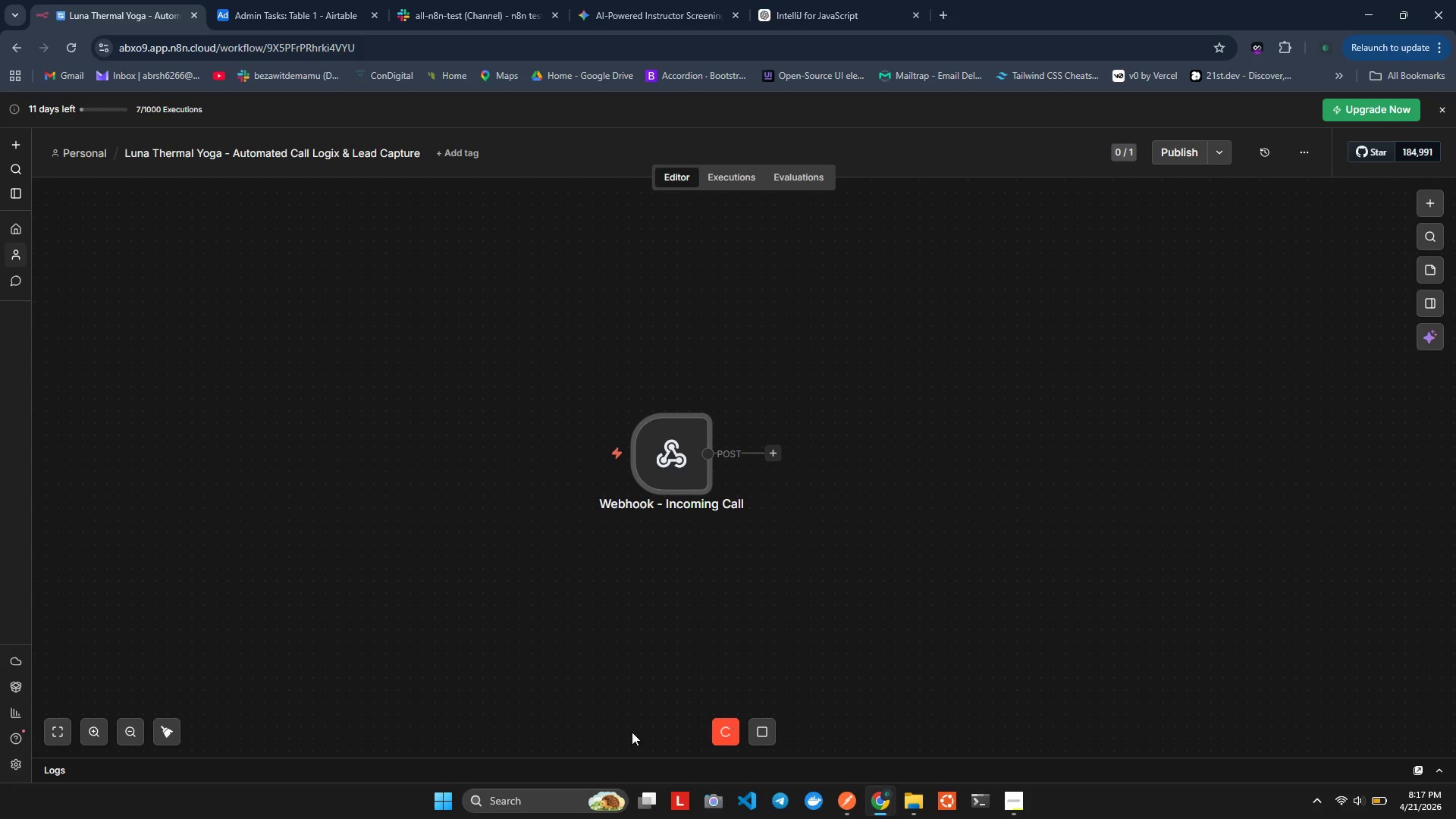 
left_click([446, 485])
 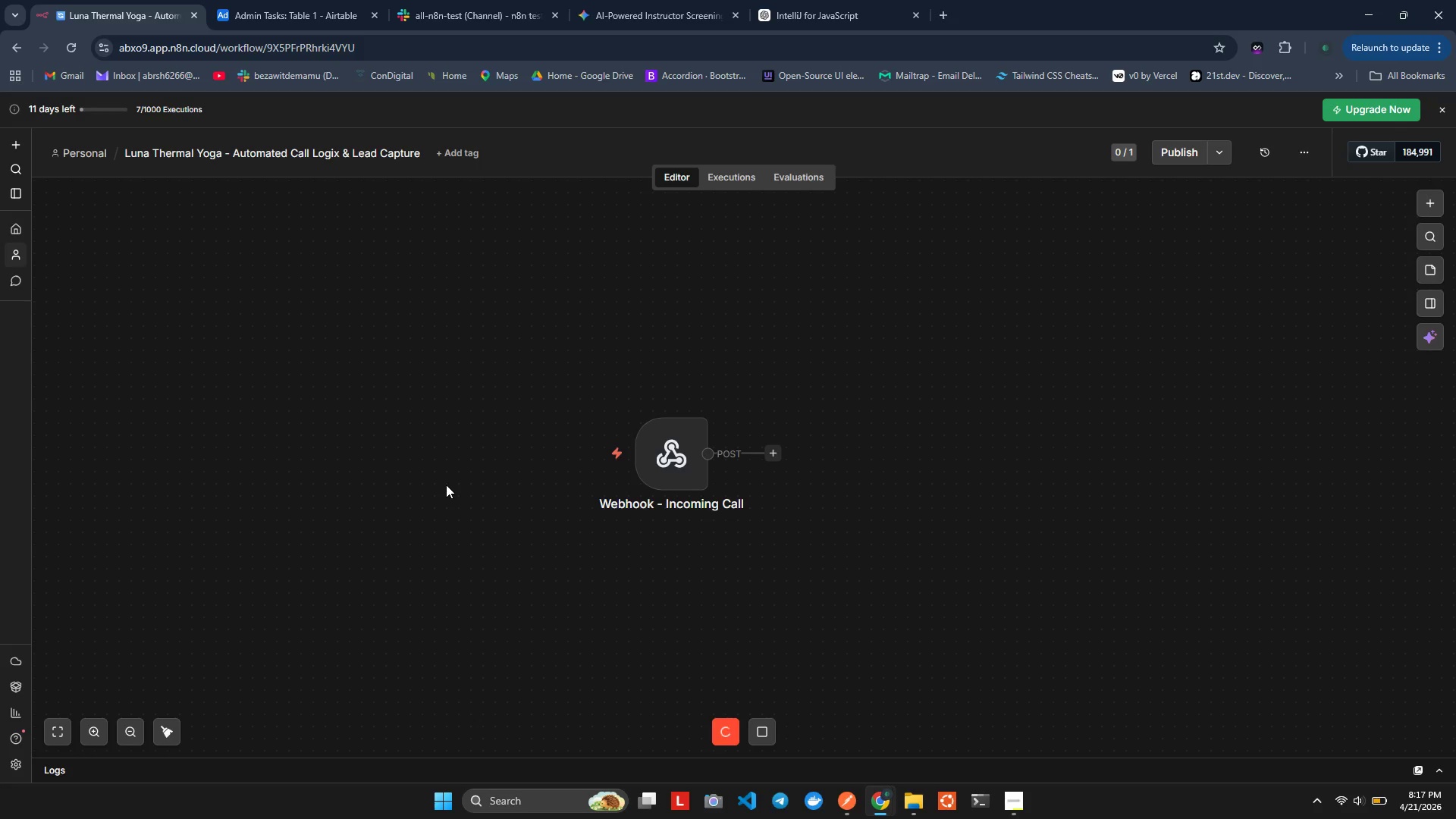 
key(Control+ControlLeft)
 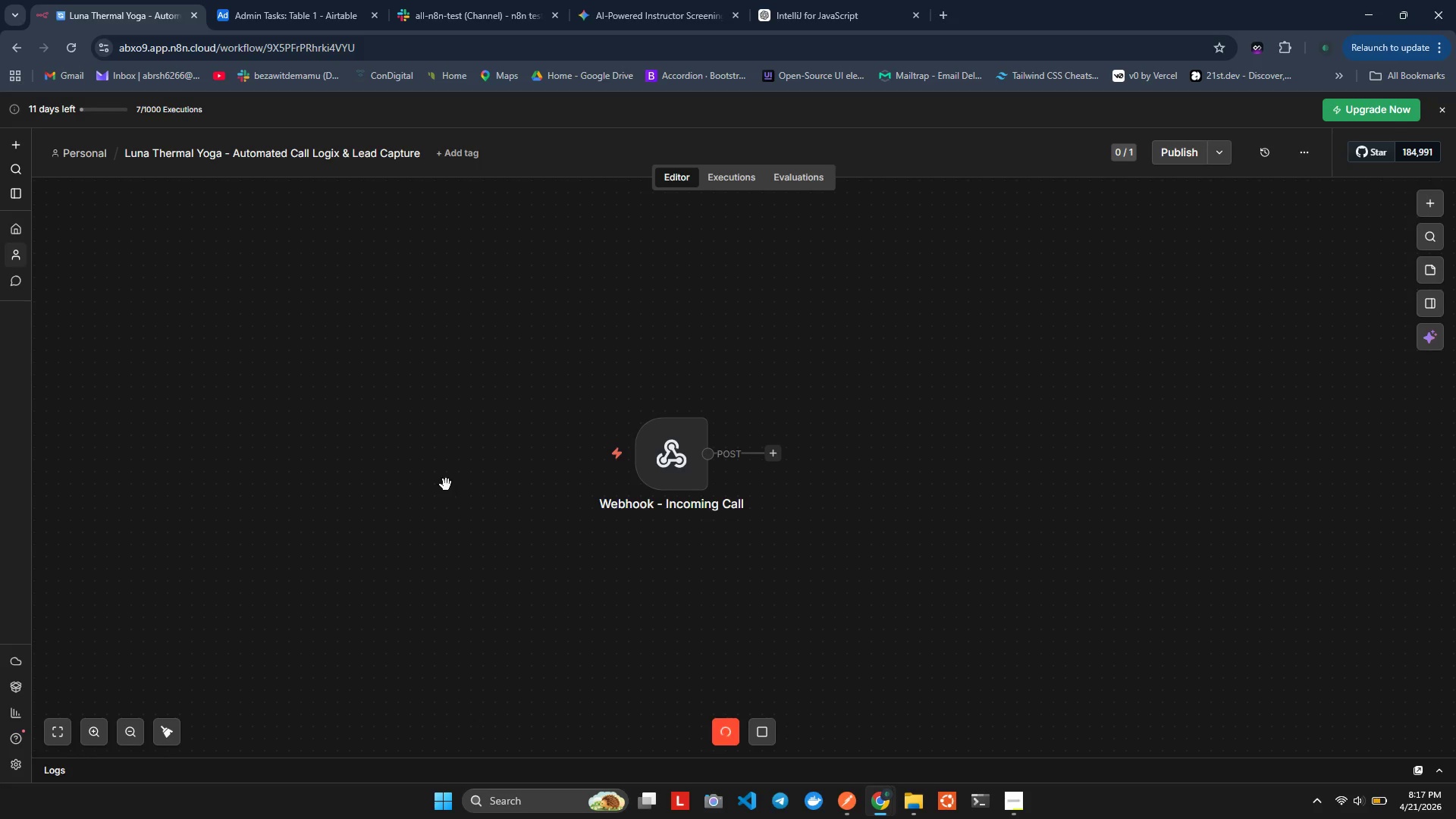 
key(Control+R)
 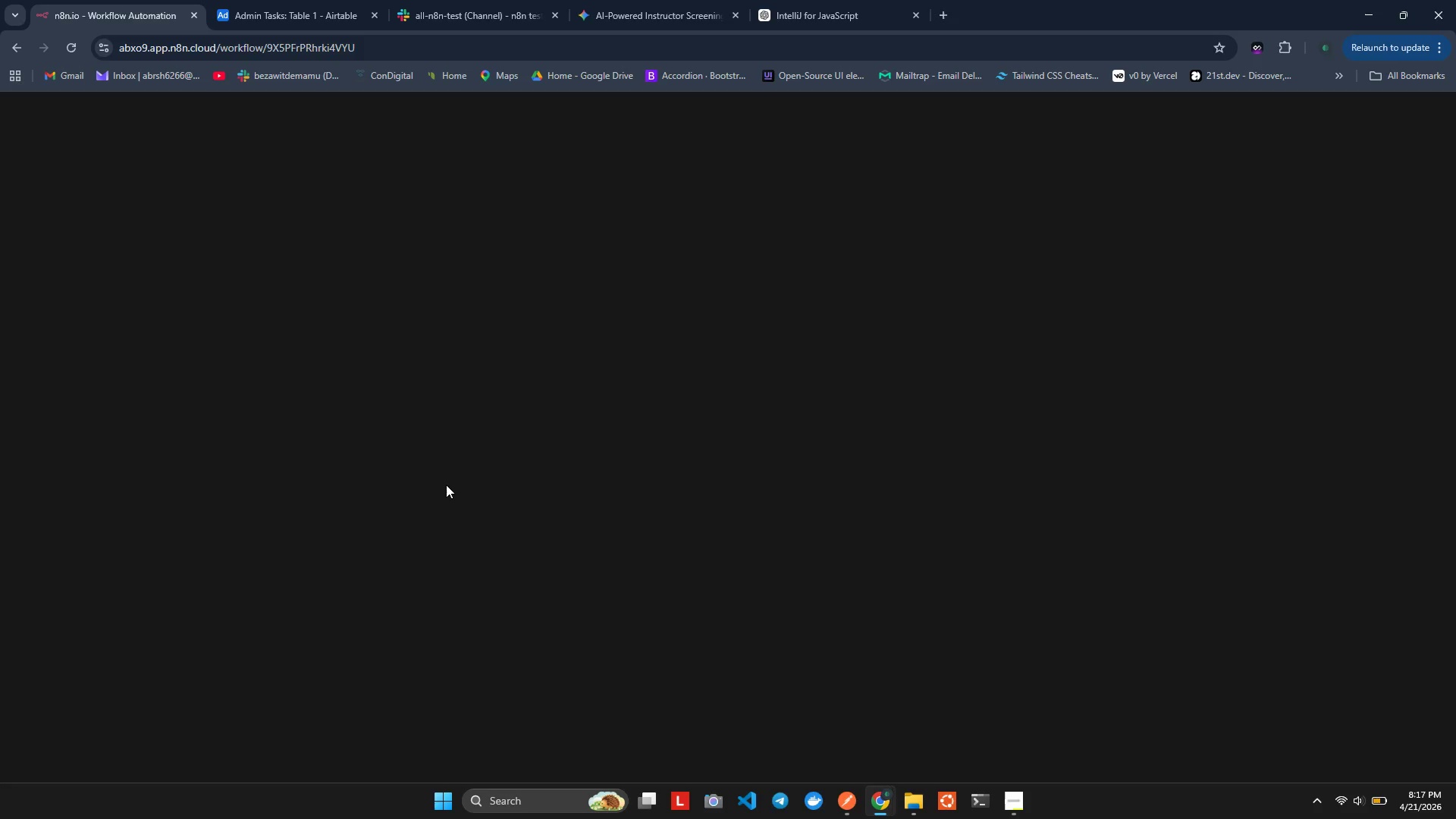 
wait(8.42)
 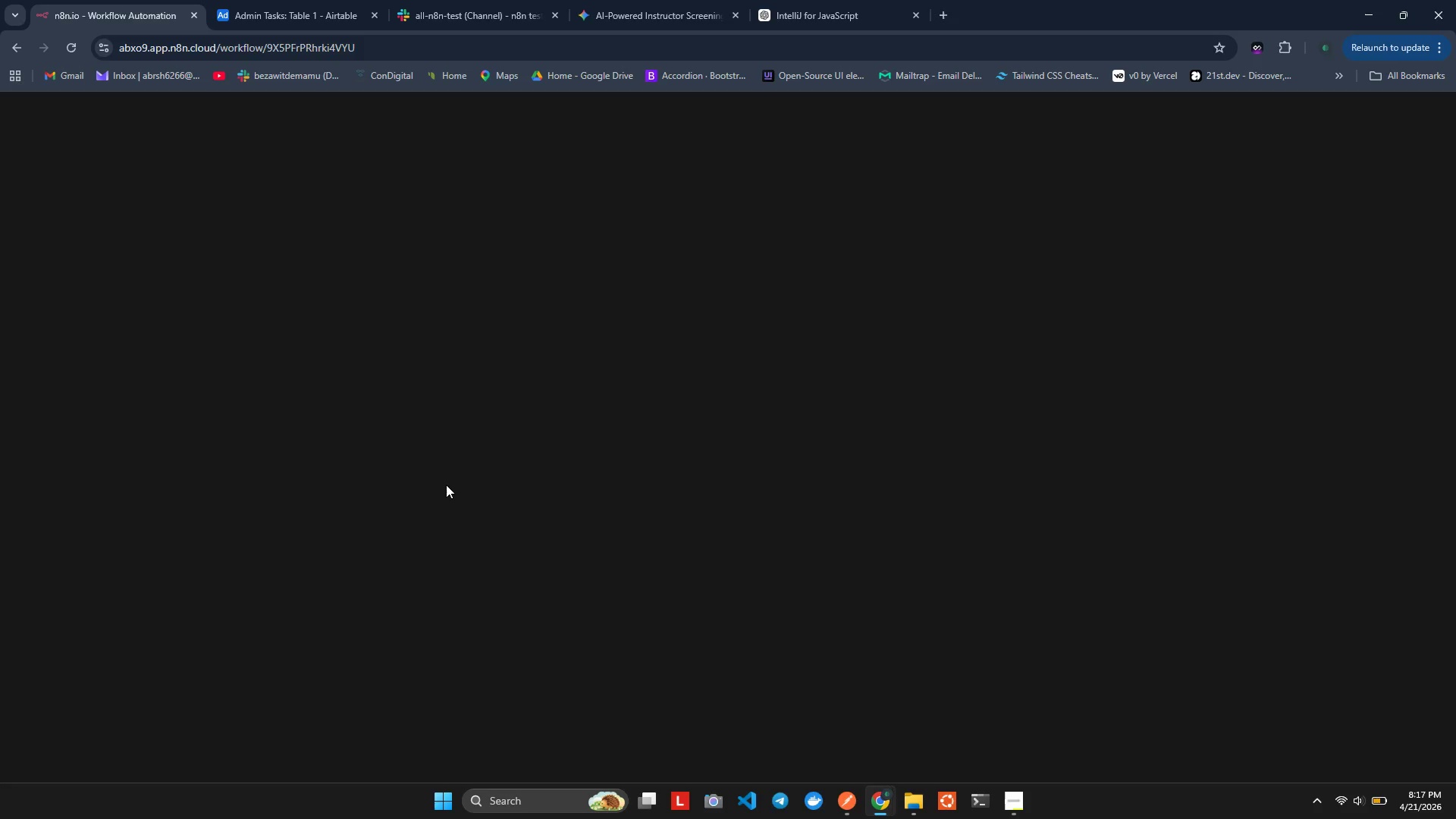 
left_click([731, 440])
 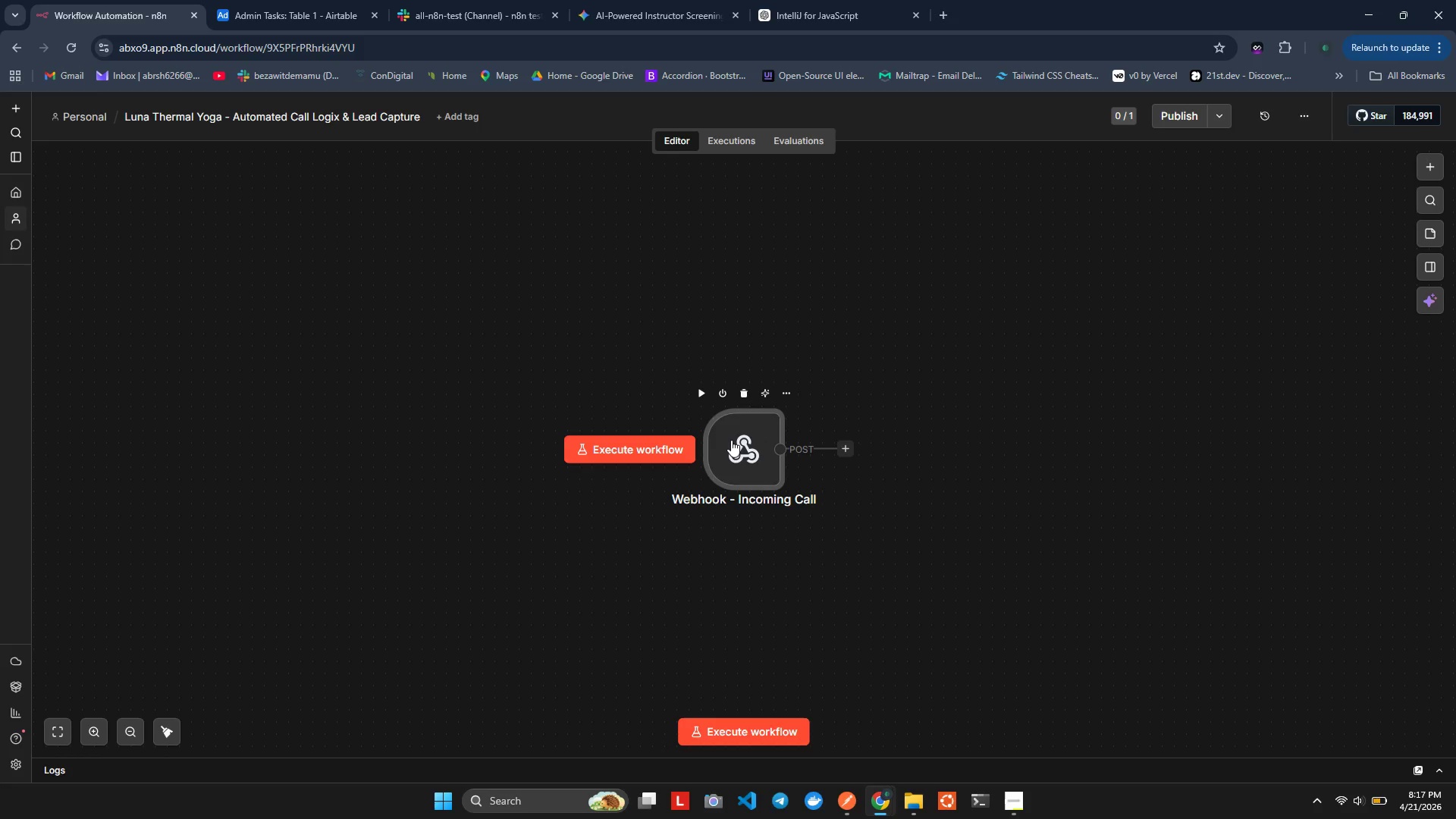 
double_click([731, 440])
 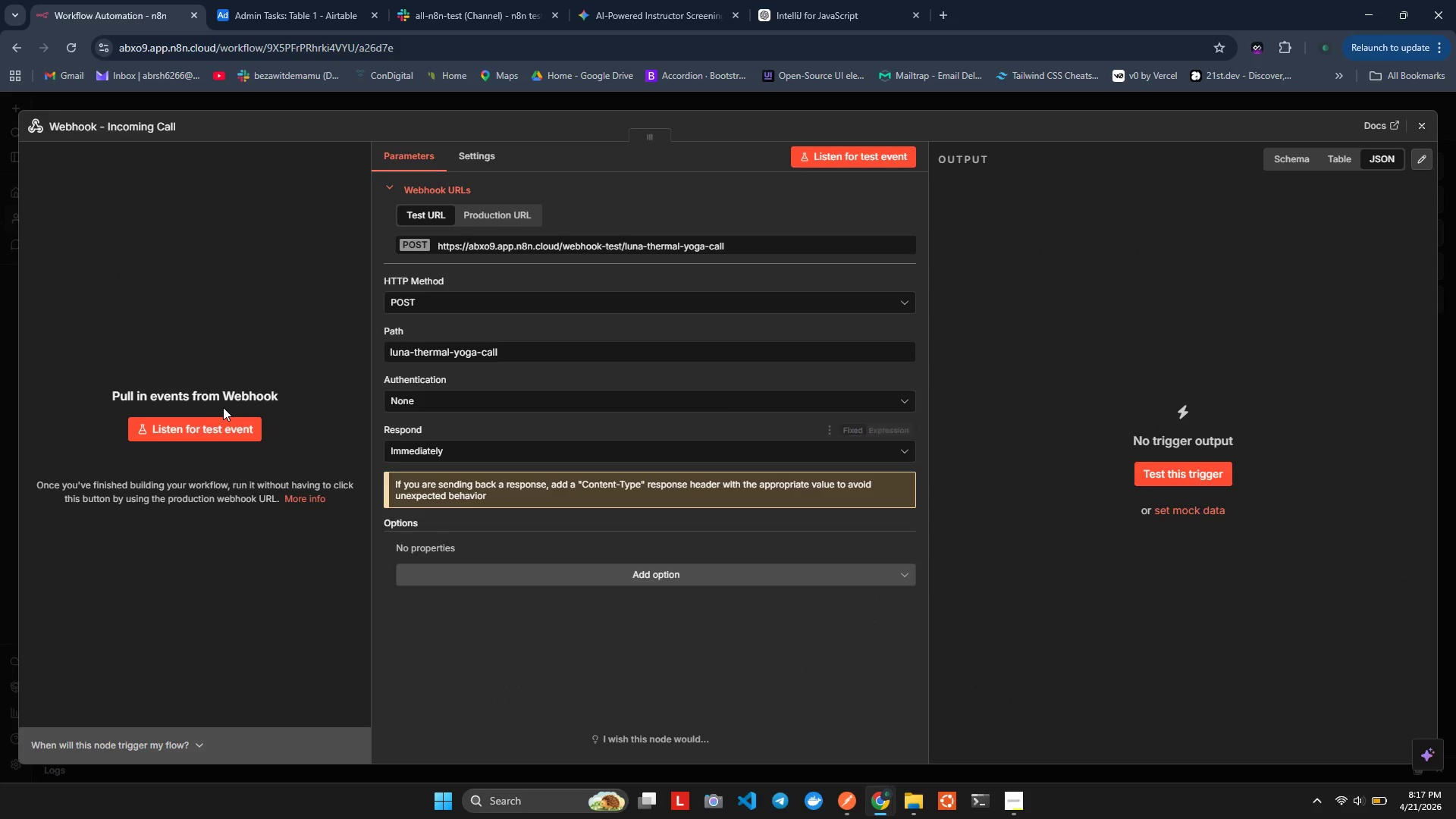 
left_click([189, 425])
 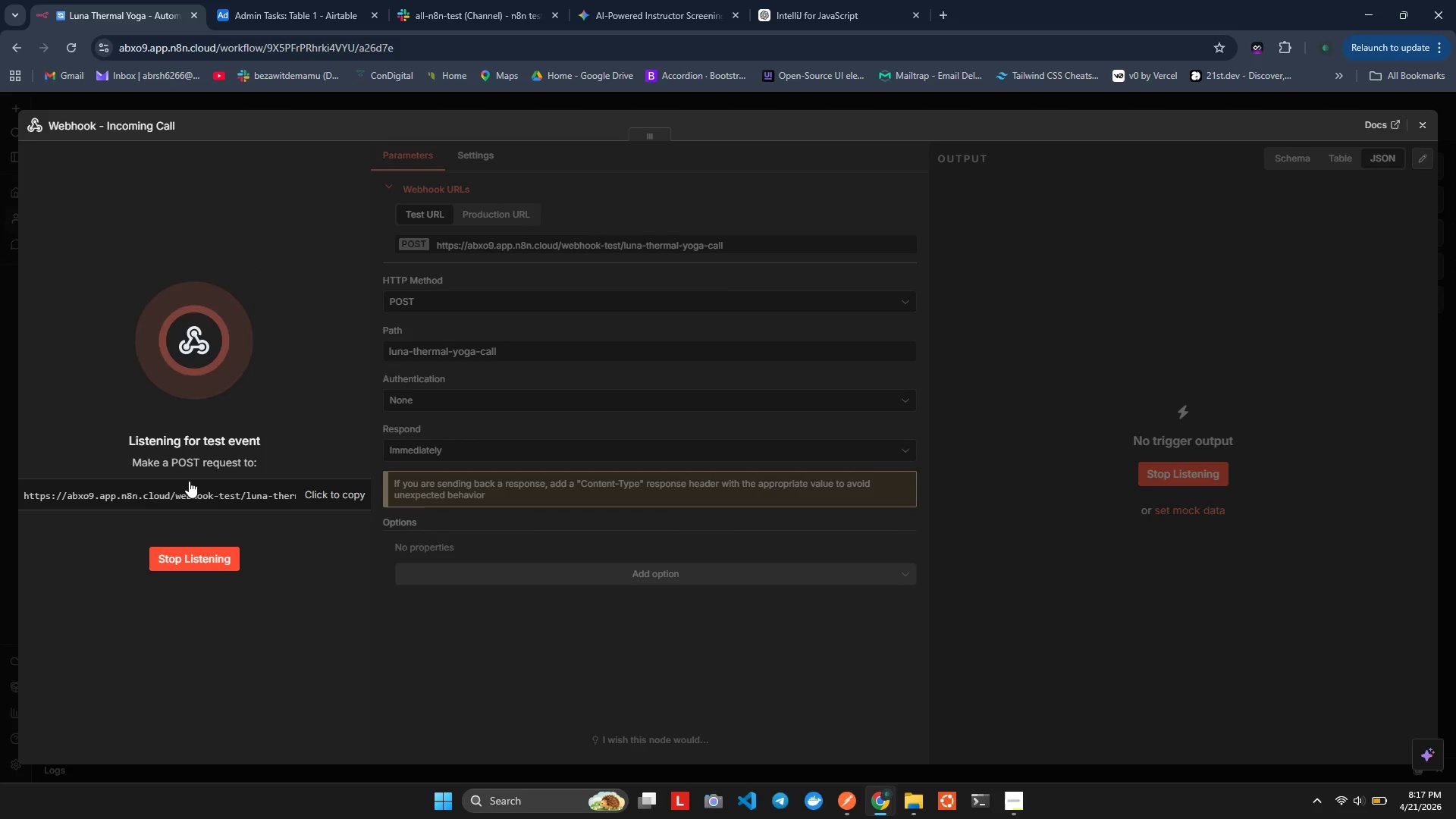 
double_click([189, 484])
 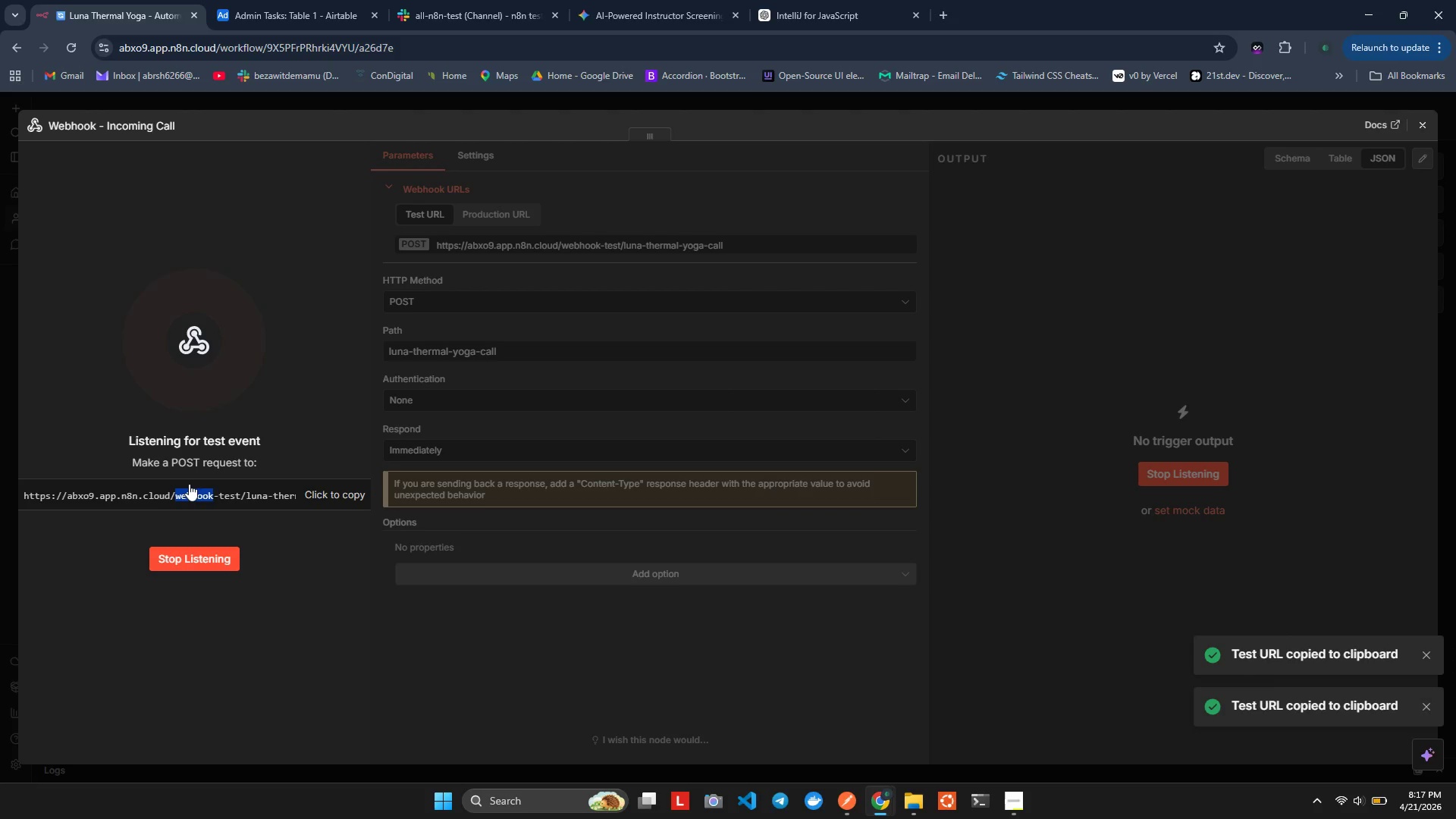 
key(Alt+AltLeft)
 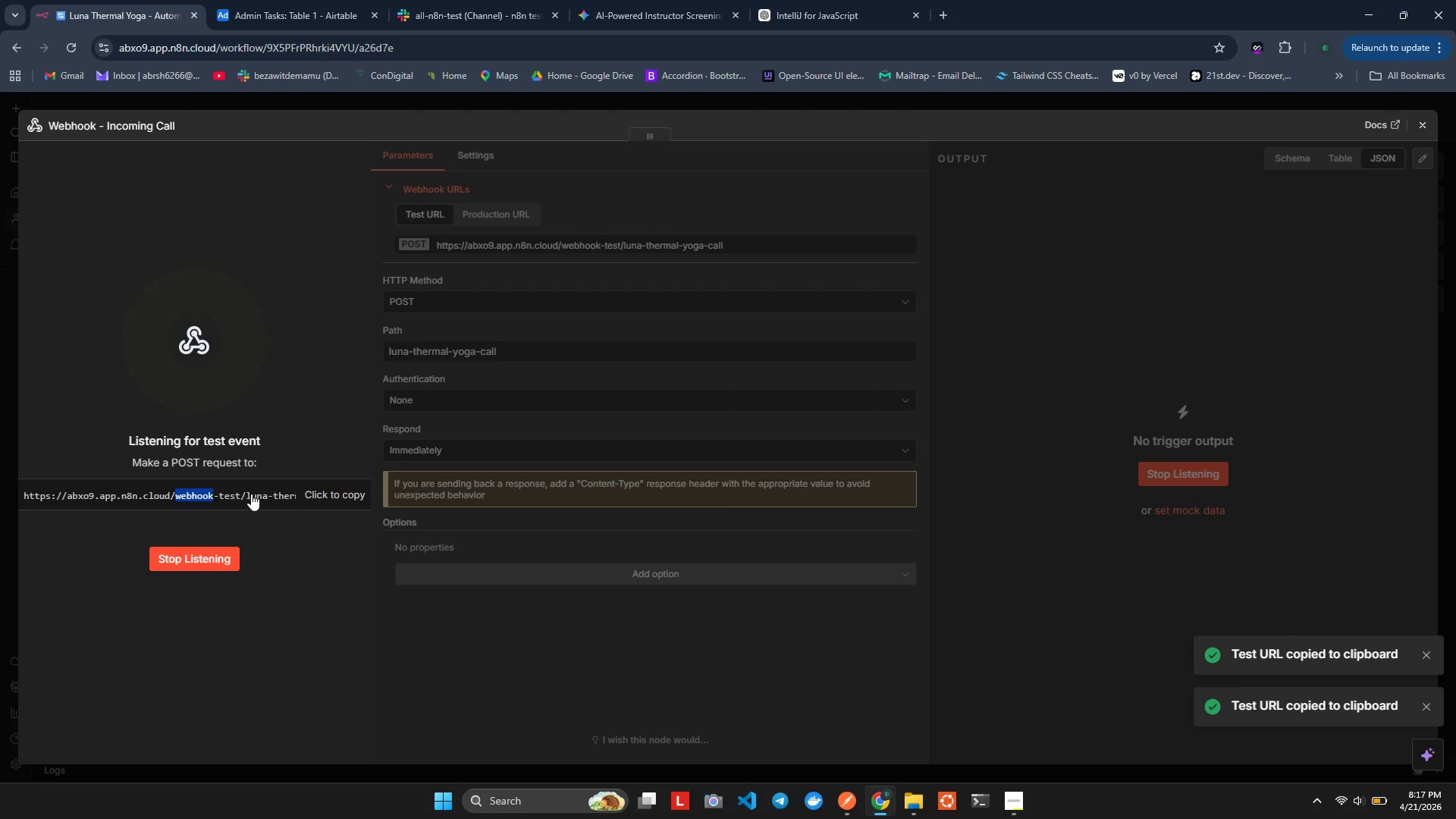 
key(Alt+Tab)
 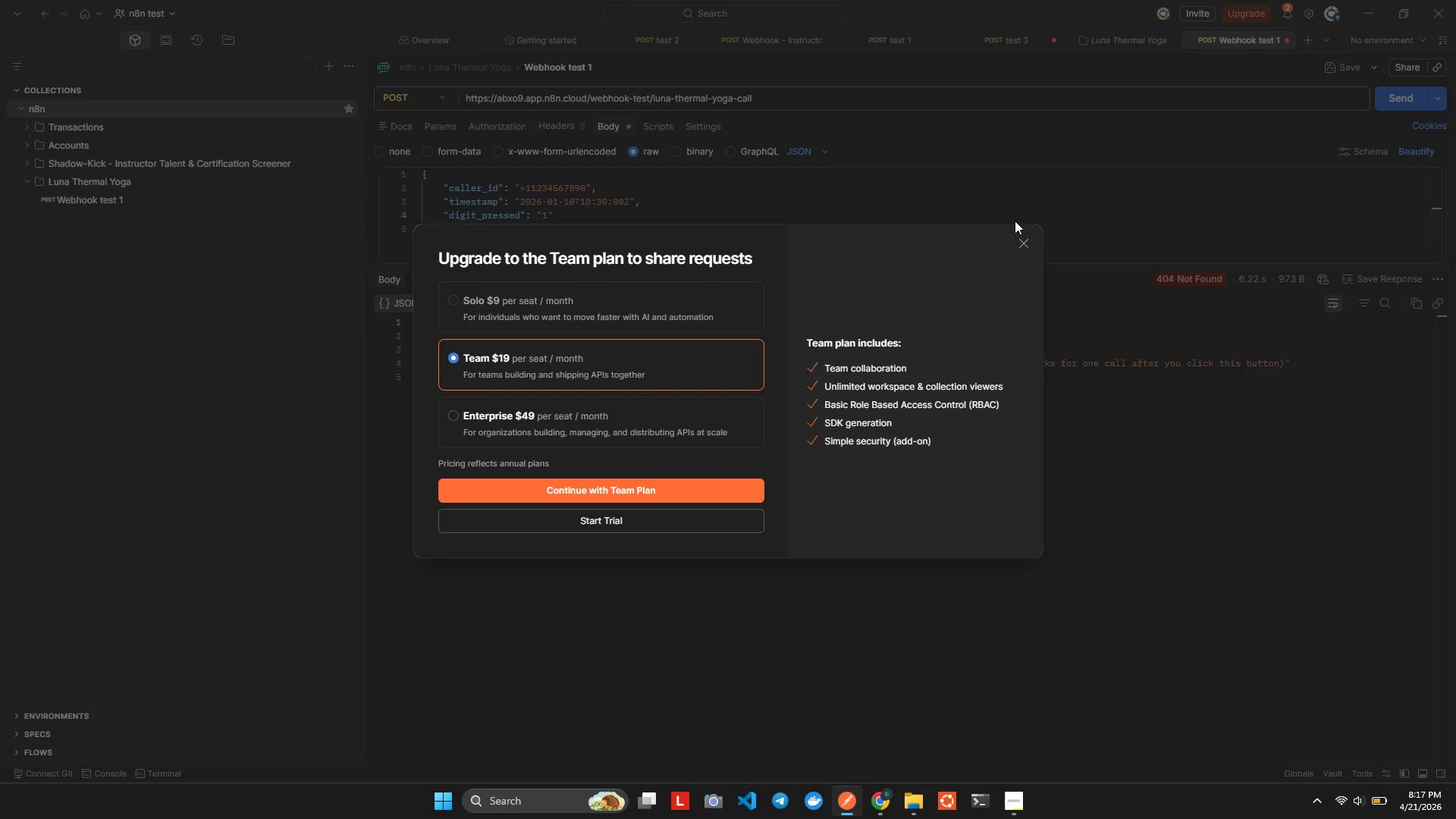 
left_click([1019, 244])
 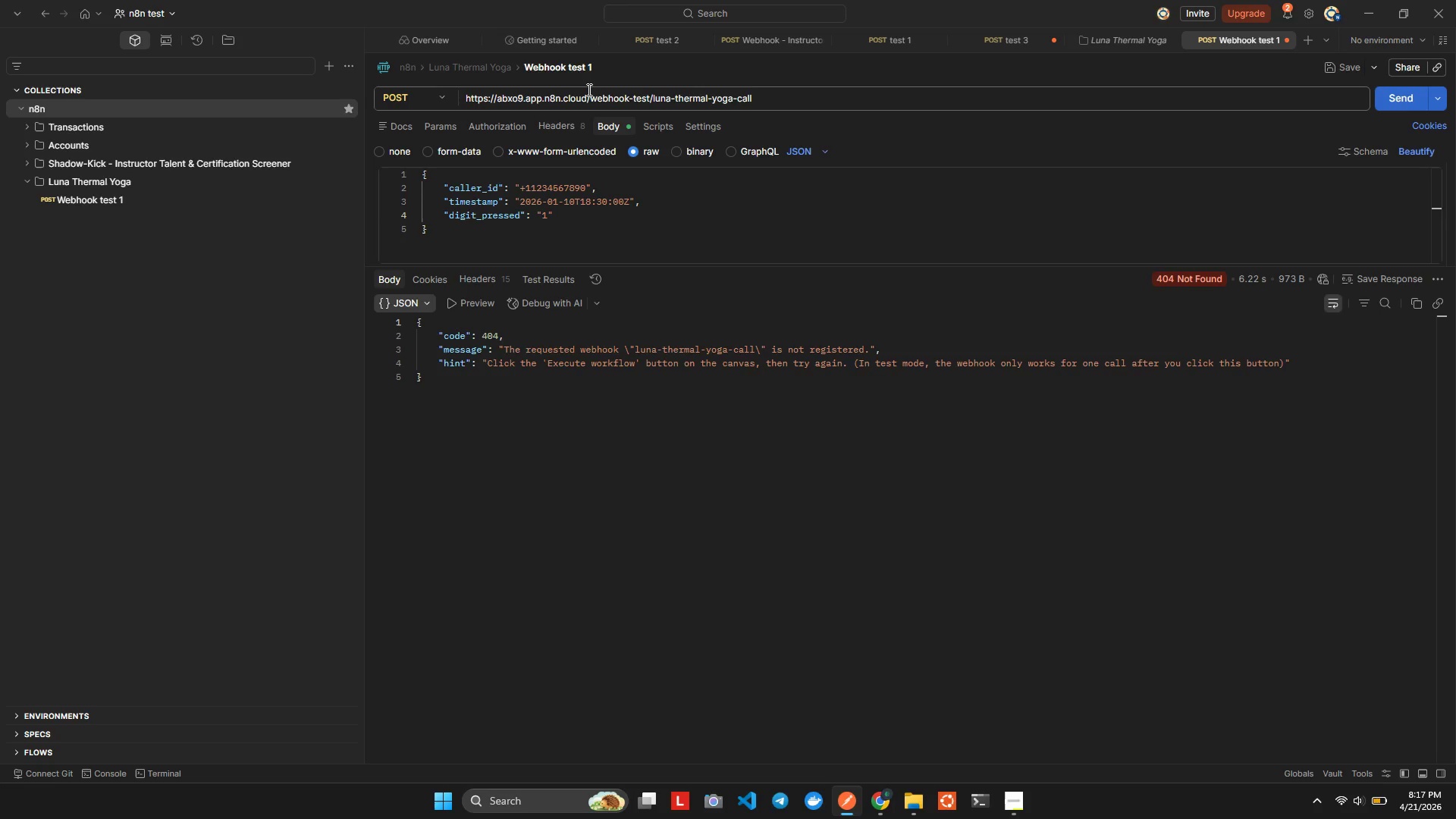 
double_click([588, 89])
 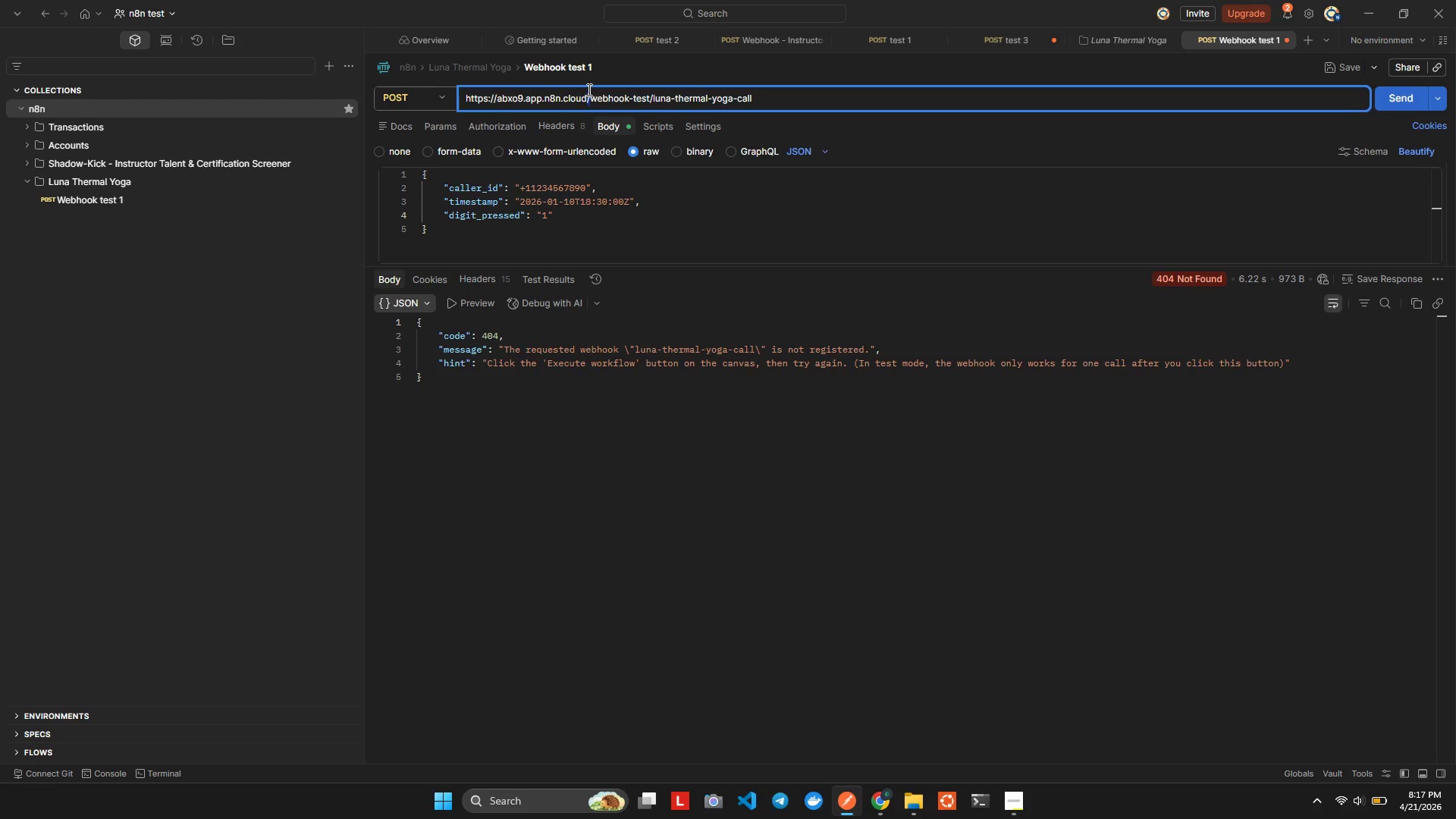 
triple_click([588, 89])
 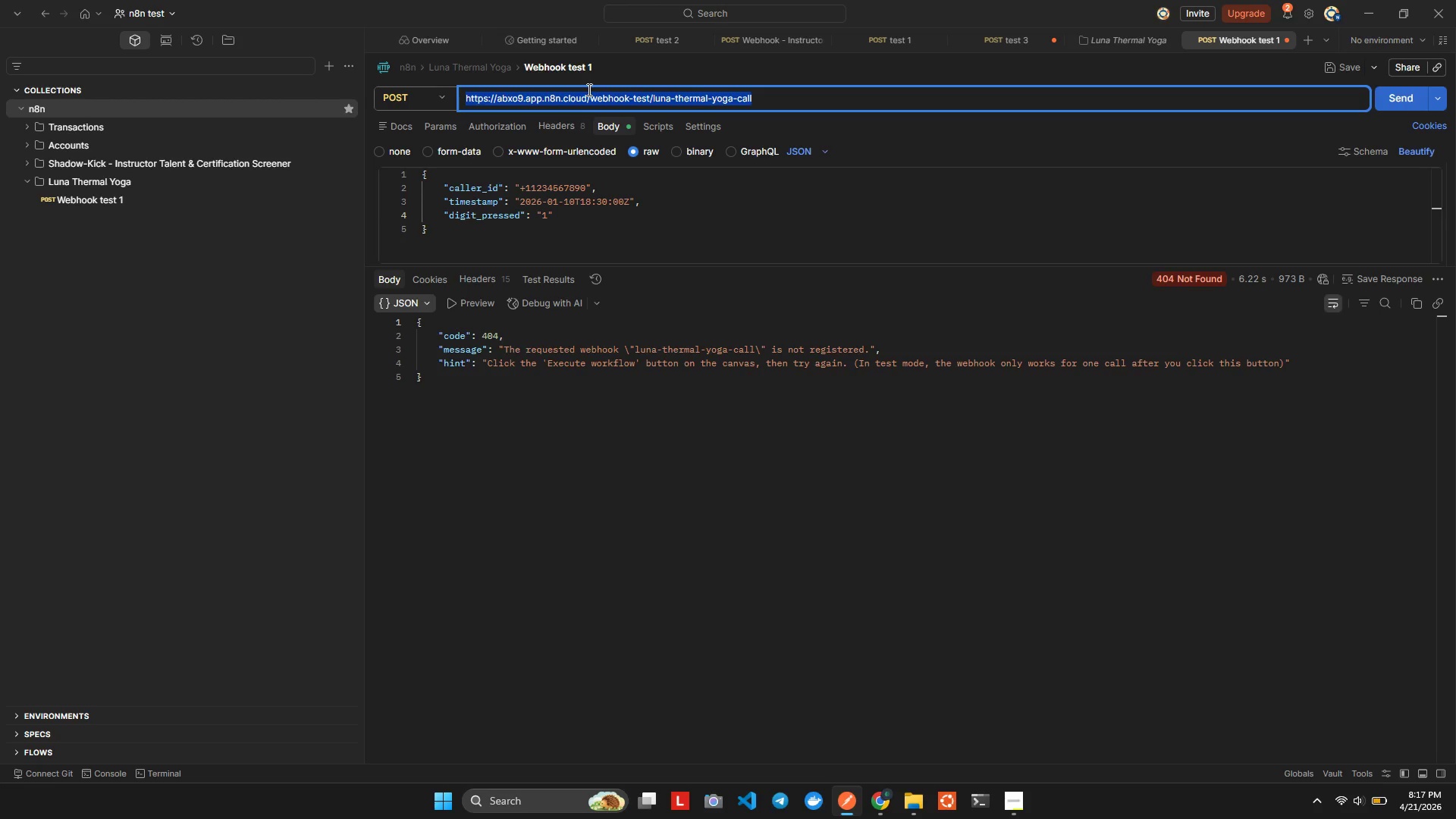 
key(Control+V)
 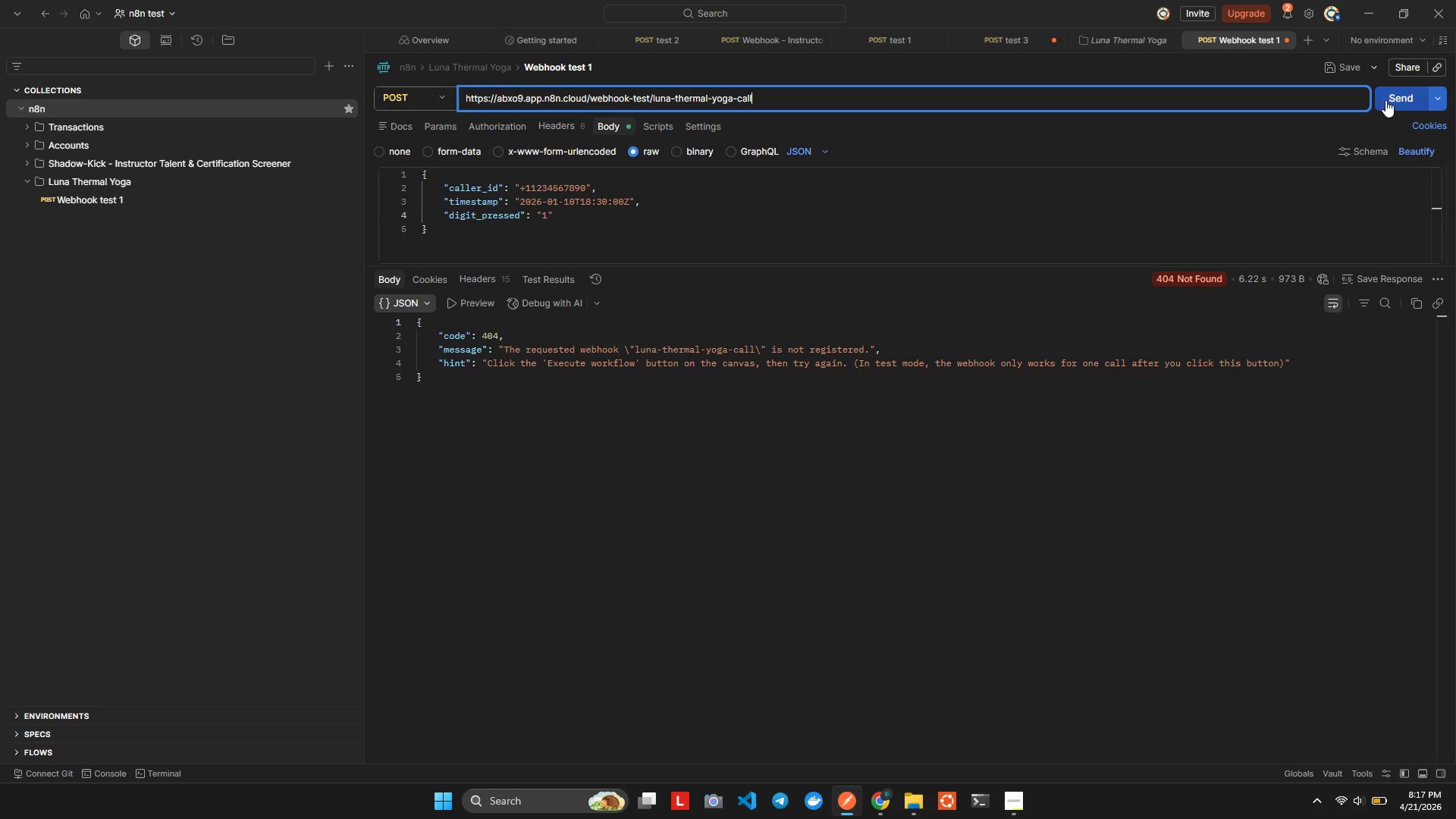 
left_click([1392, 102])
 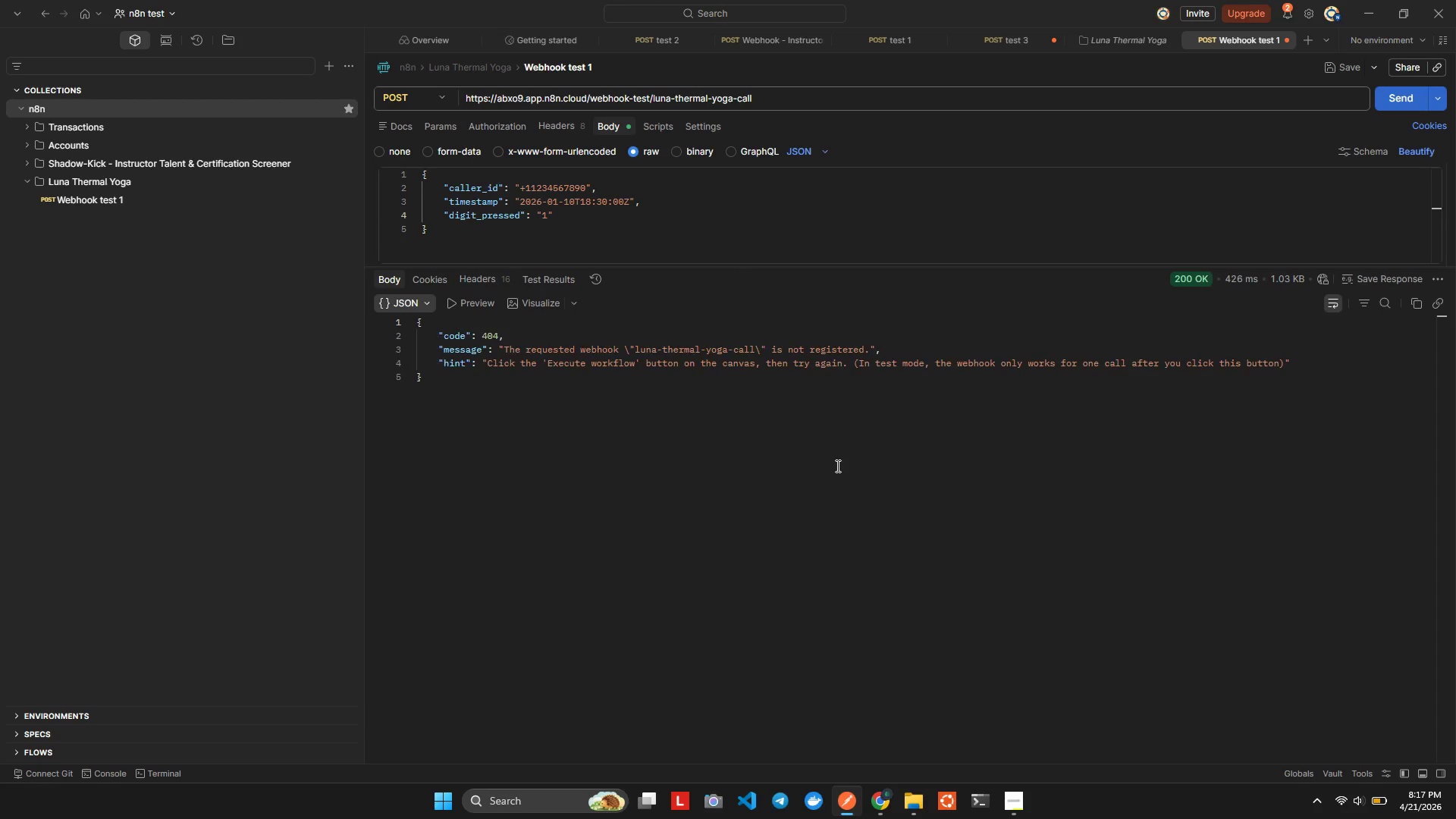 
key(Alt+AltLeft)
 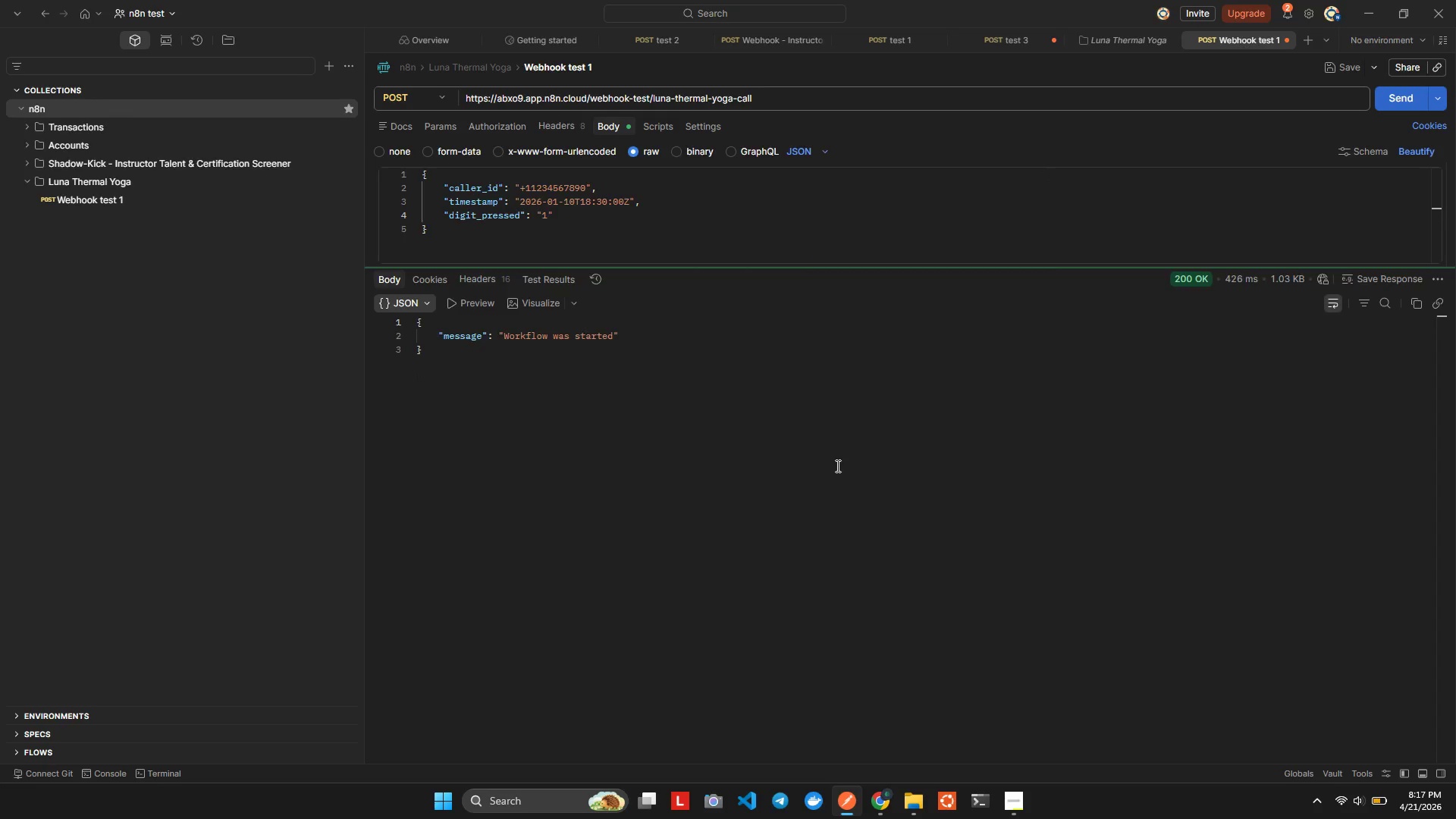 
key(Alt+Tab)
 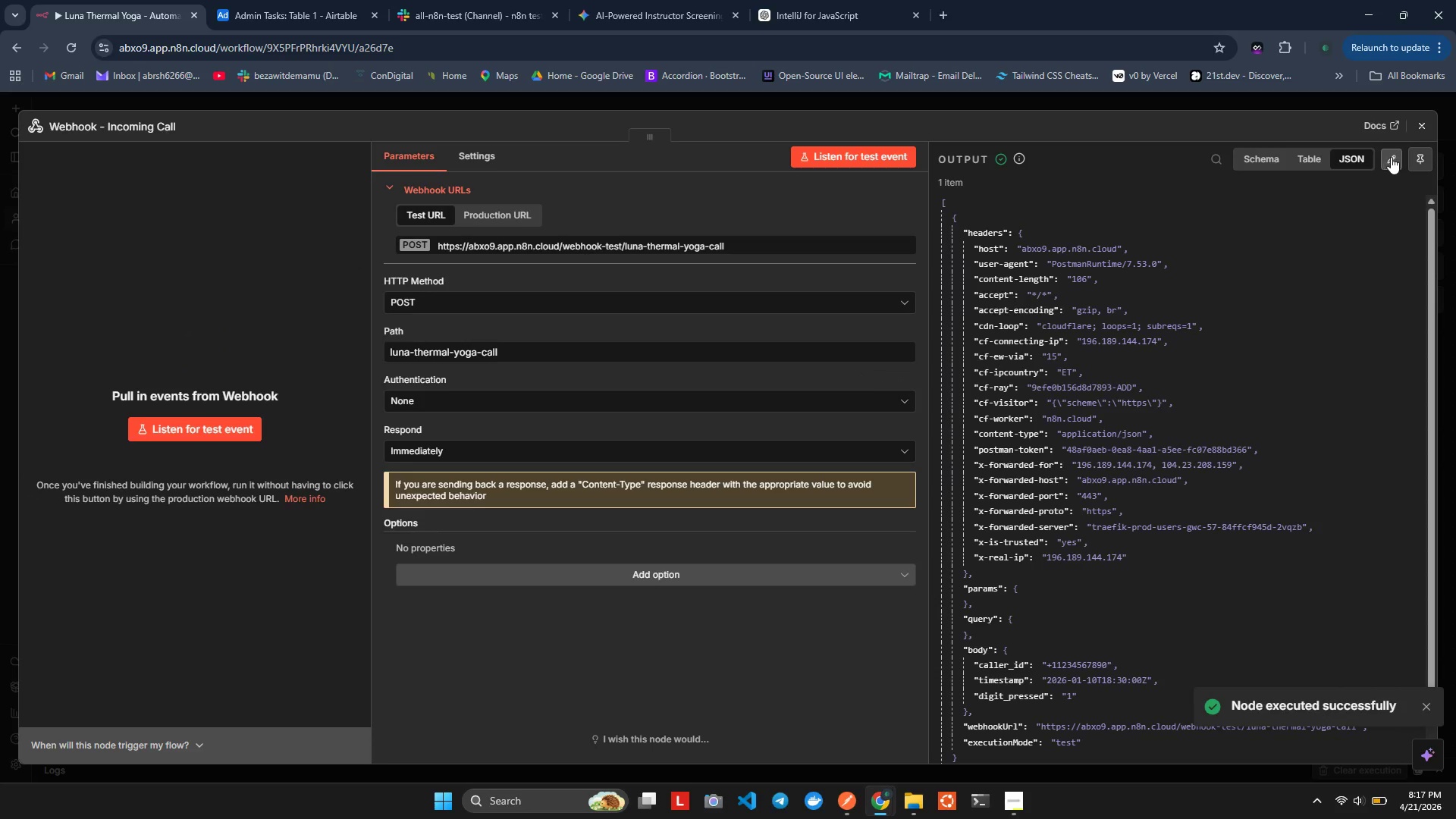 
left_click([1417, 157])
 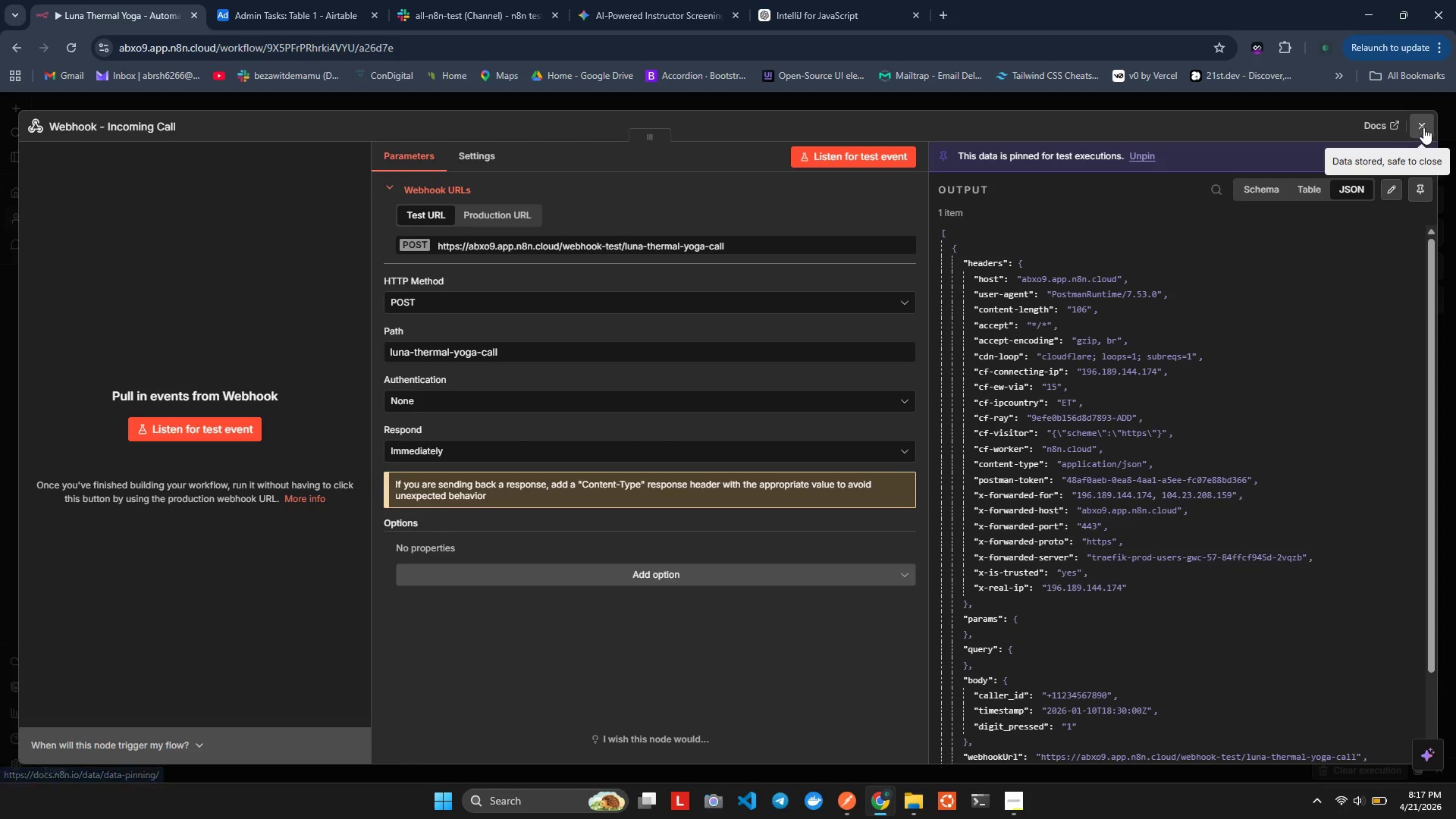 
left_click([1423, 125])
 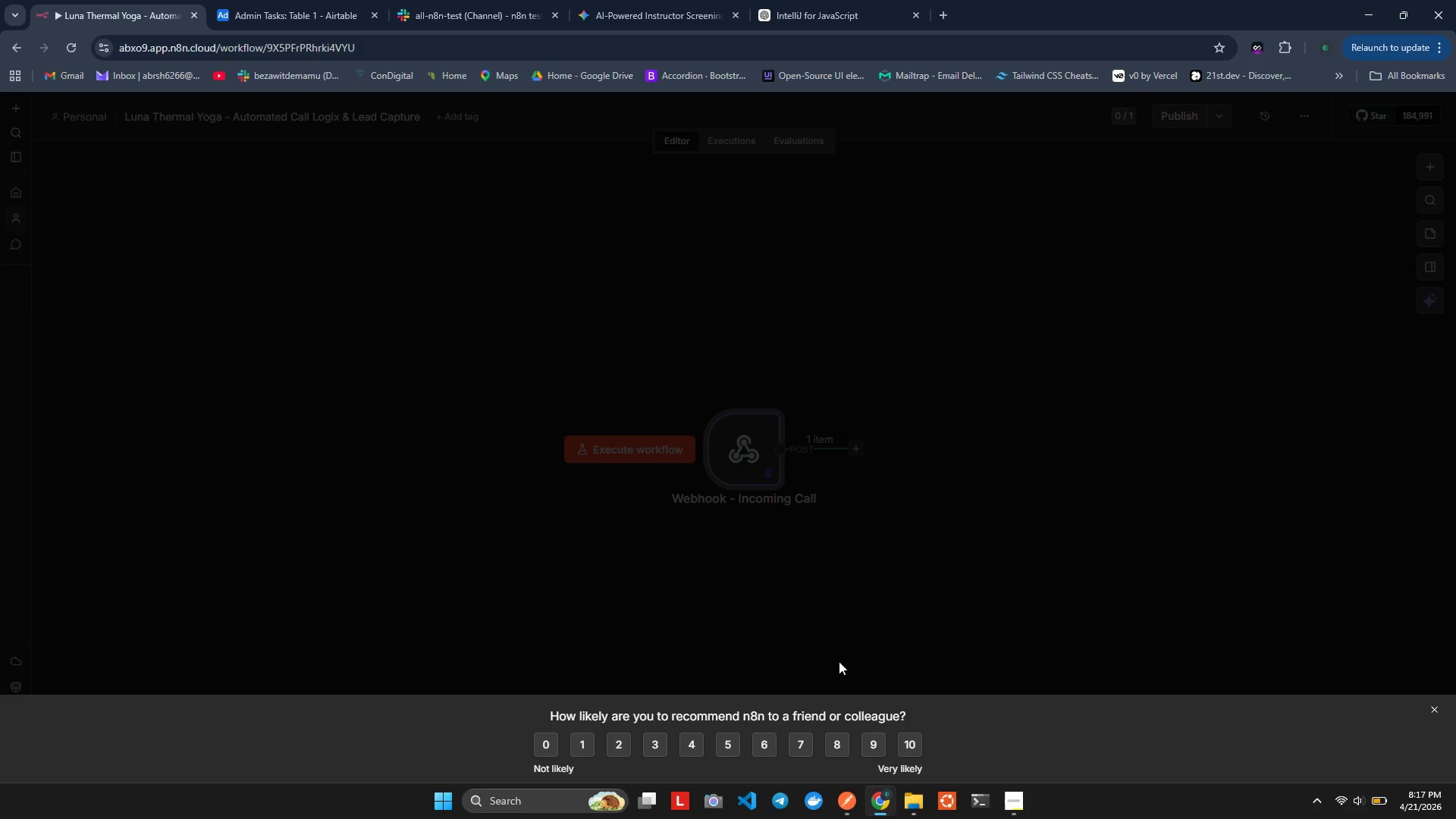 
left_click([906, 742])
 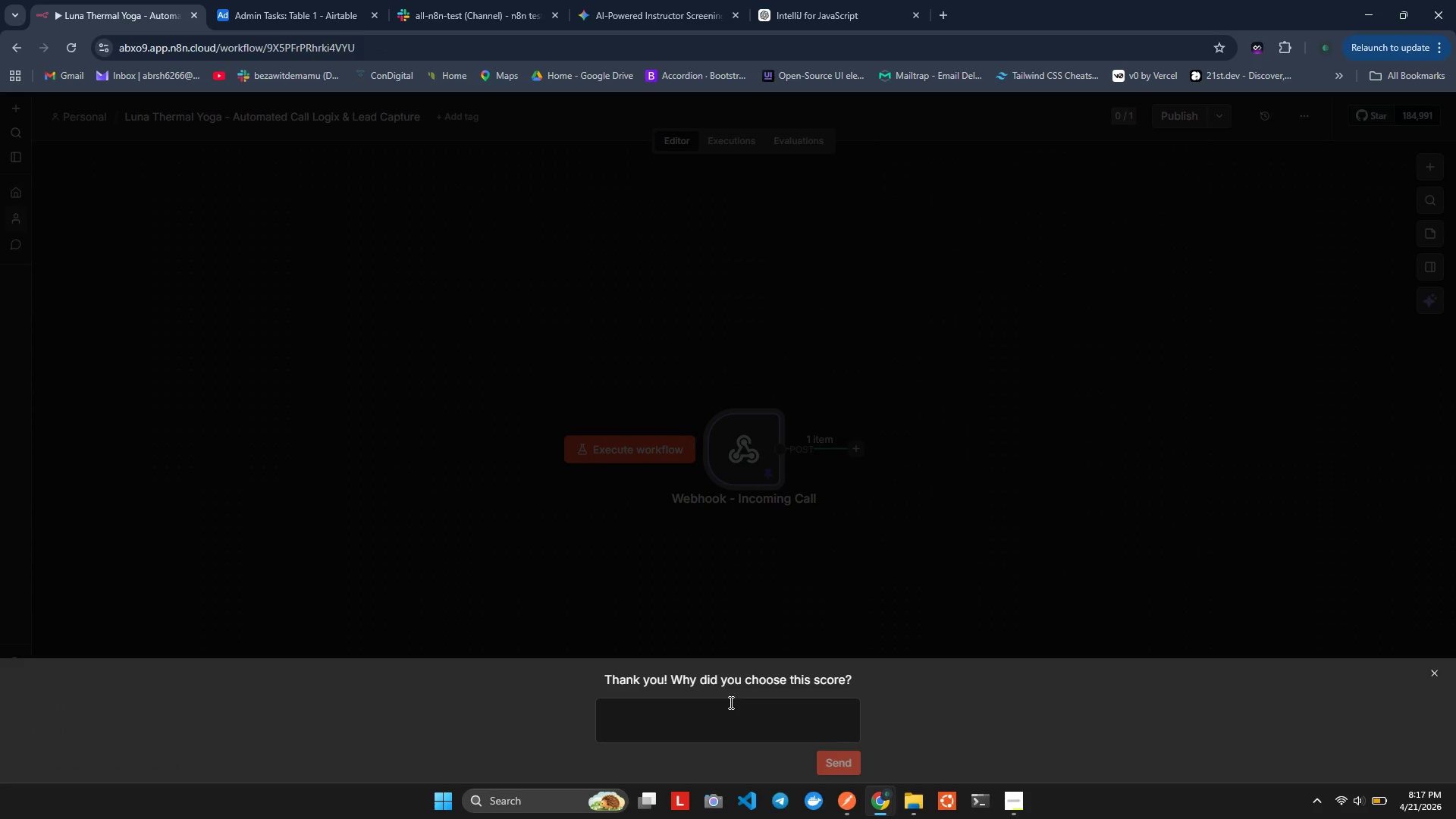 
left_click([727, 721])
 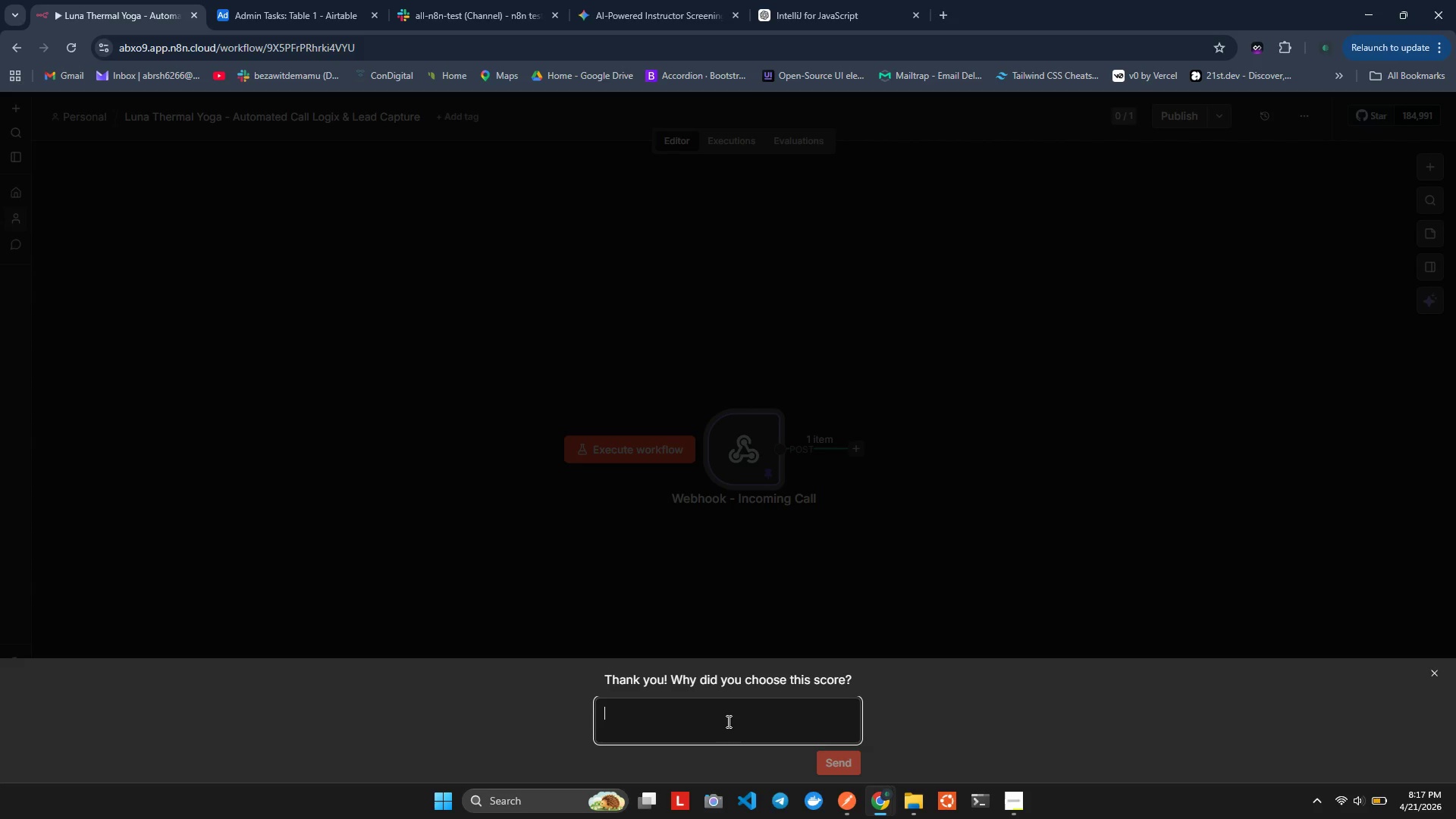 
wait(5.14)
 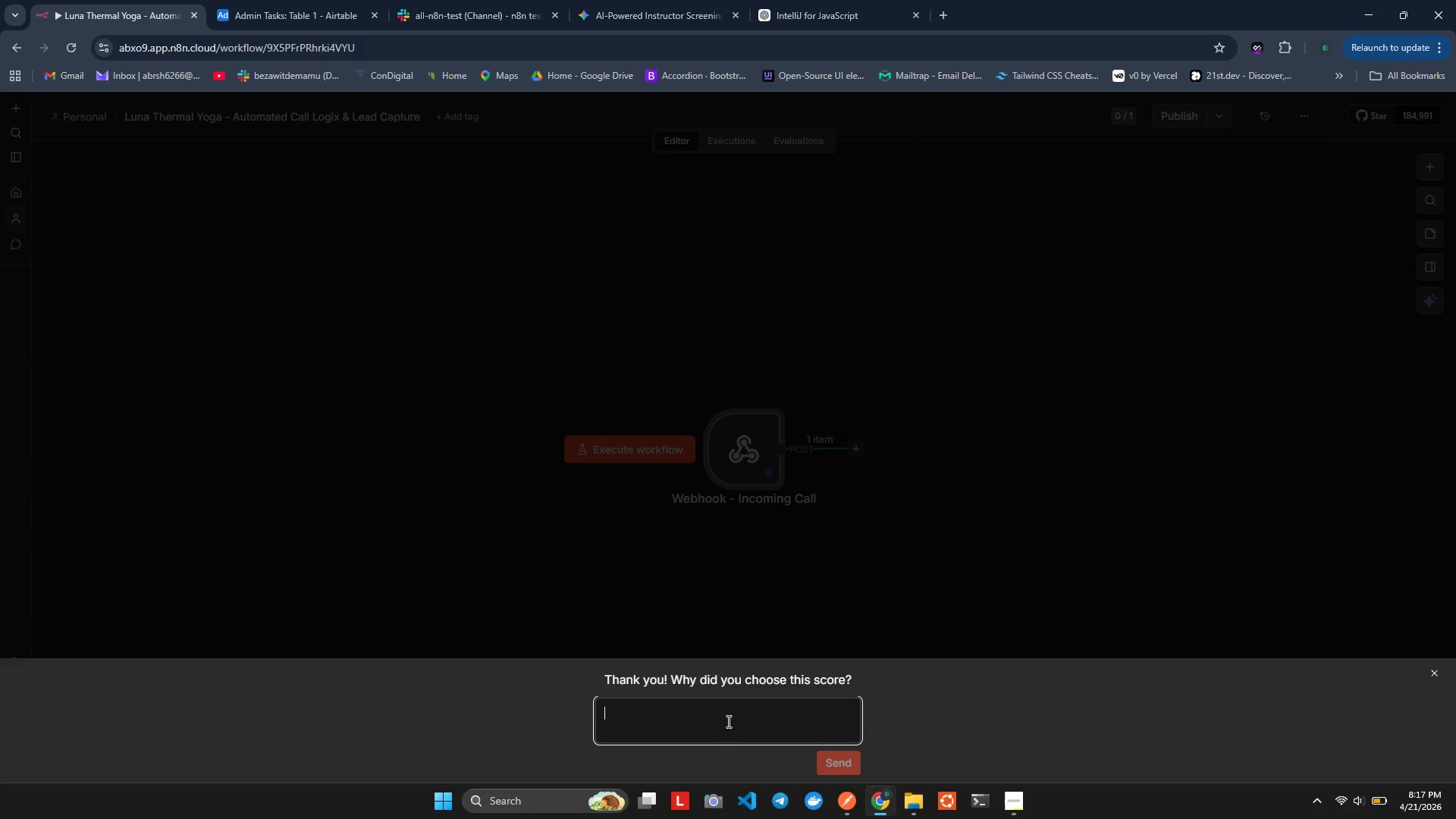 
type(it's call)
 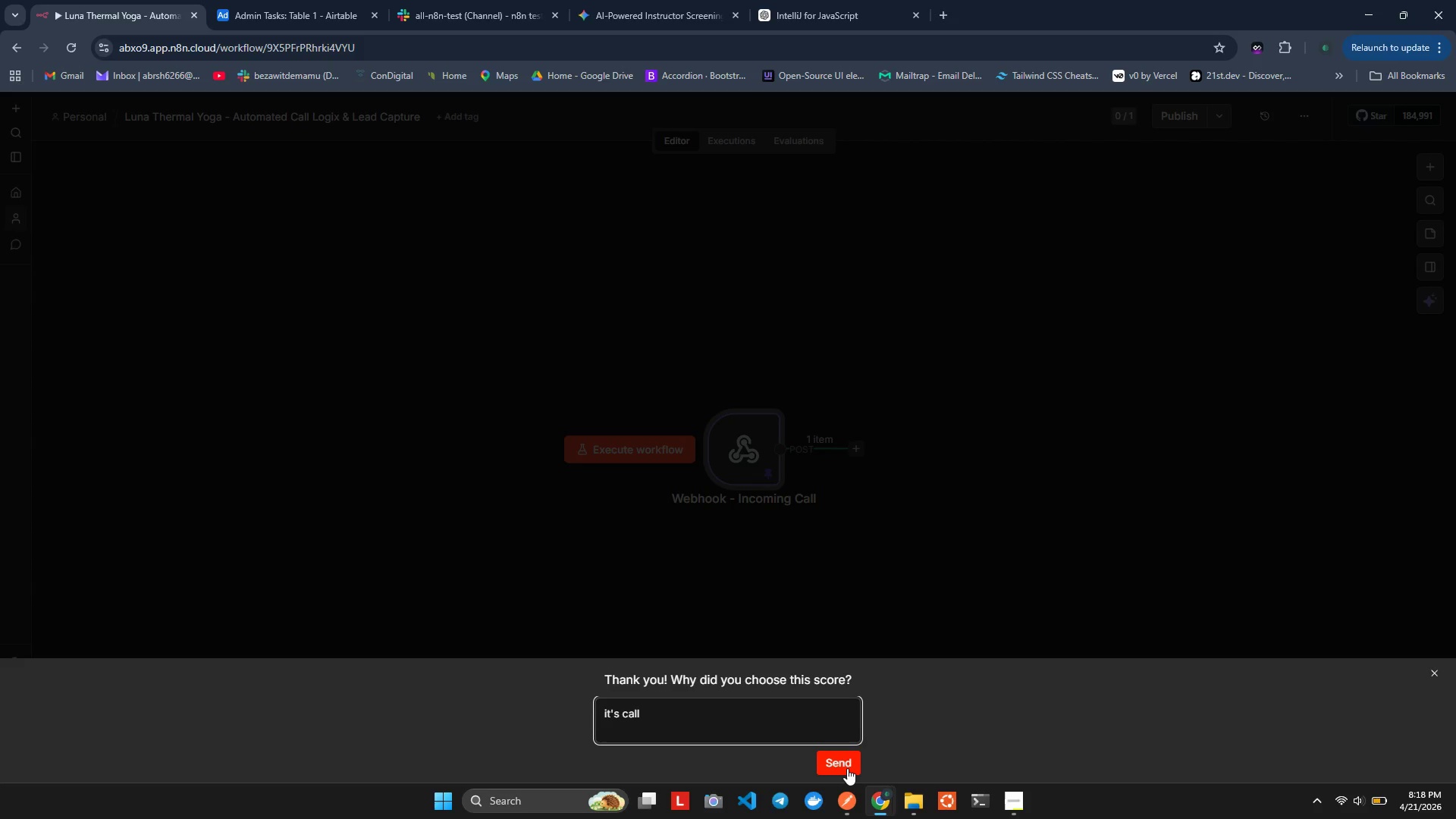 
hold_key(key=Backspace, duration=1.0)
 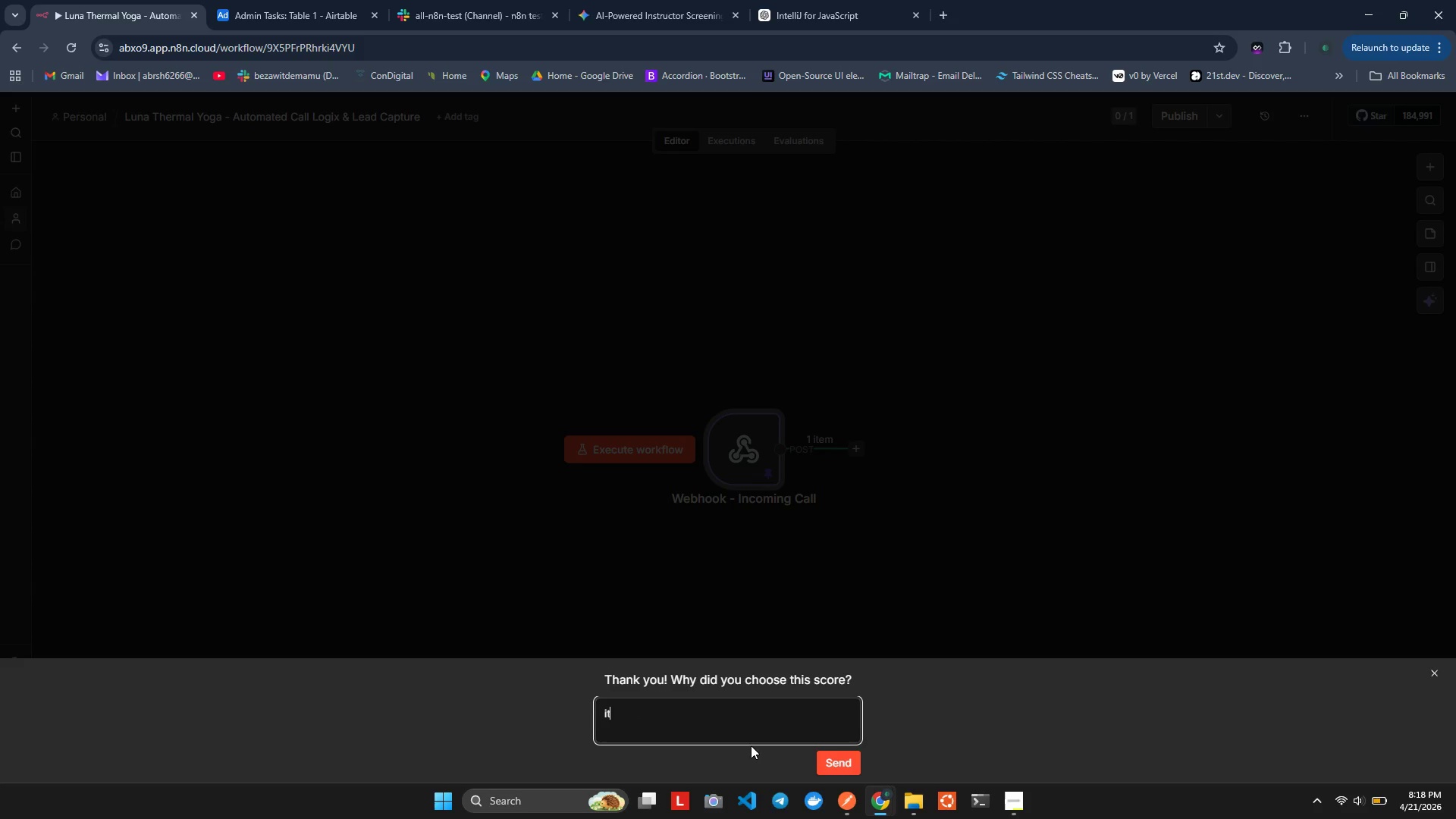 
hold_key(key=Backspace, duration=1.72)
 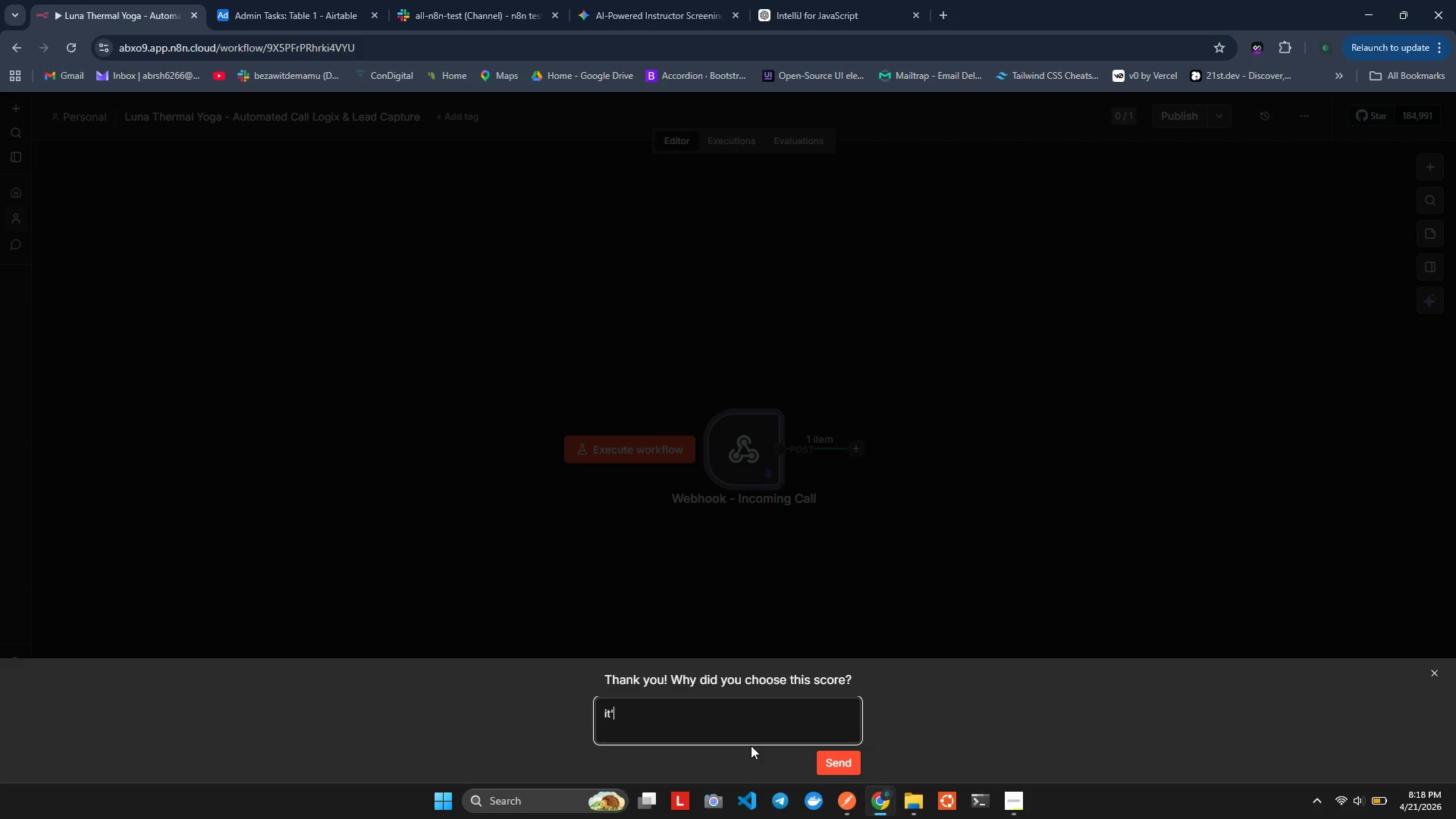 
type(its's perfect)
 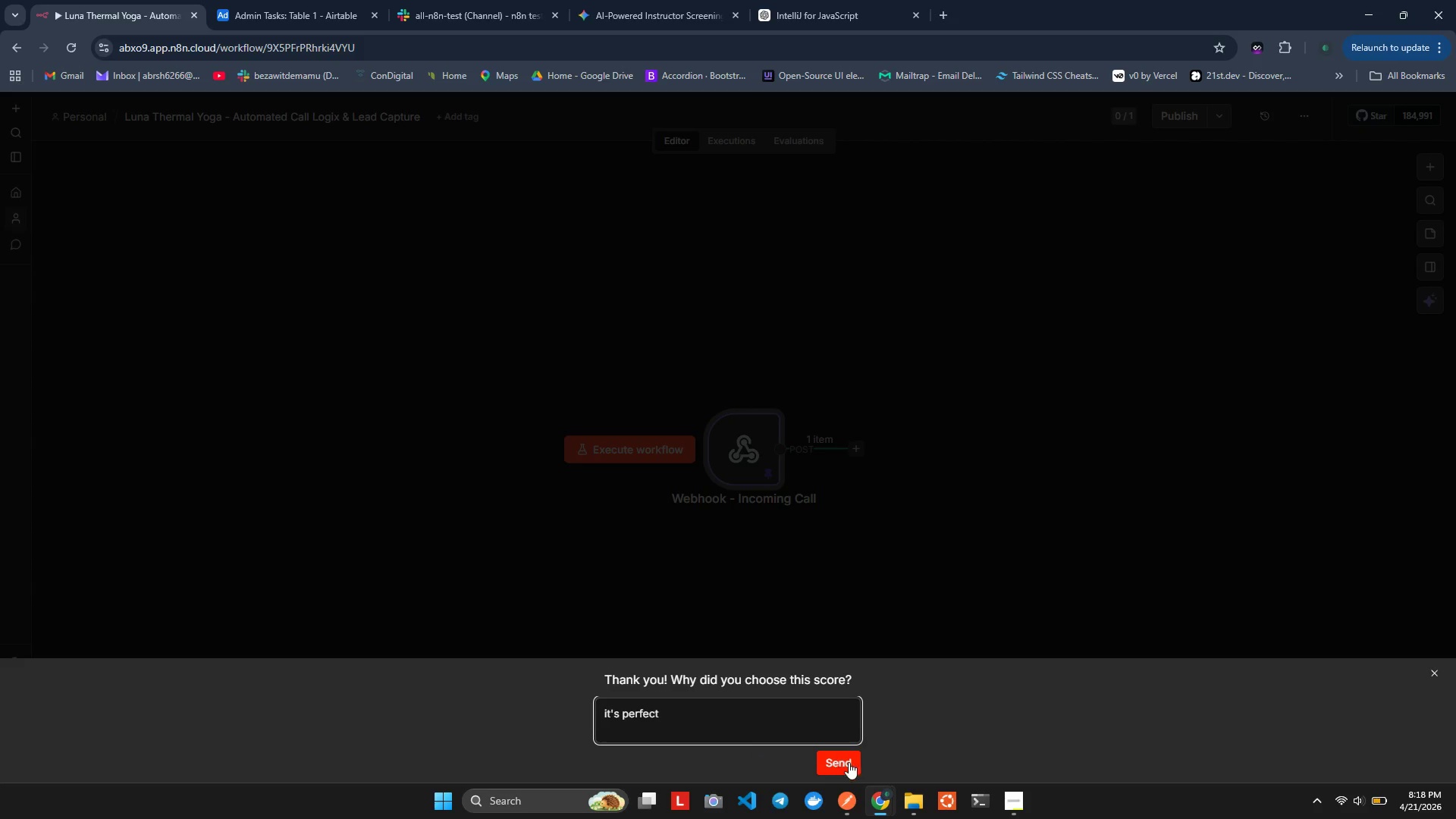 
left_click([850, 766])
 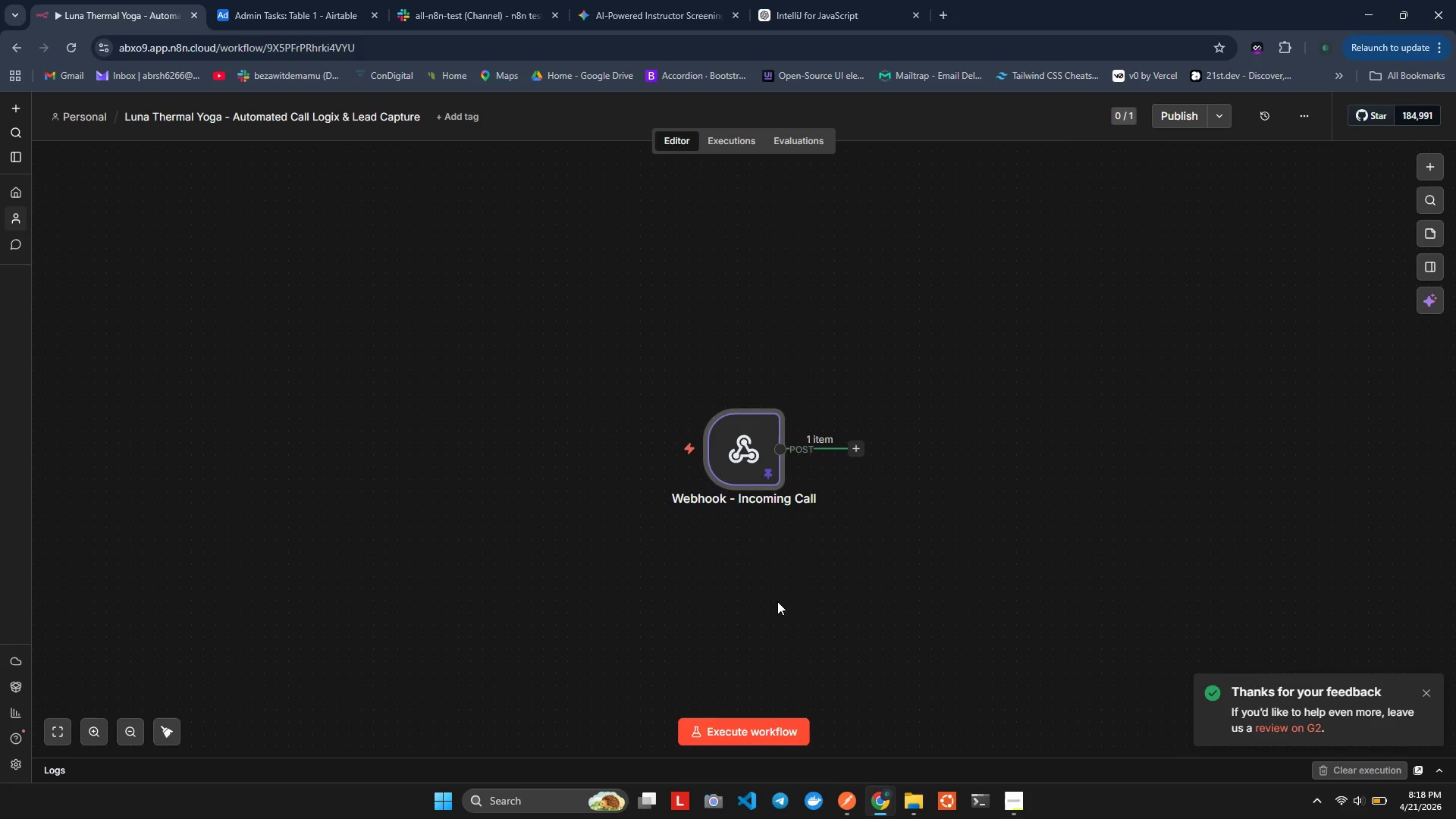 
left_click([777, 601])
 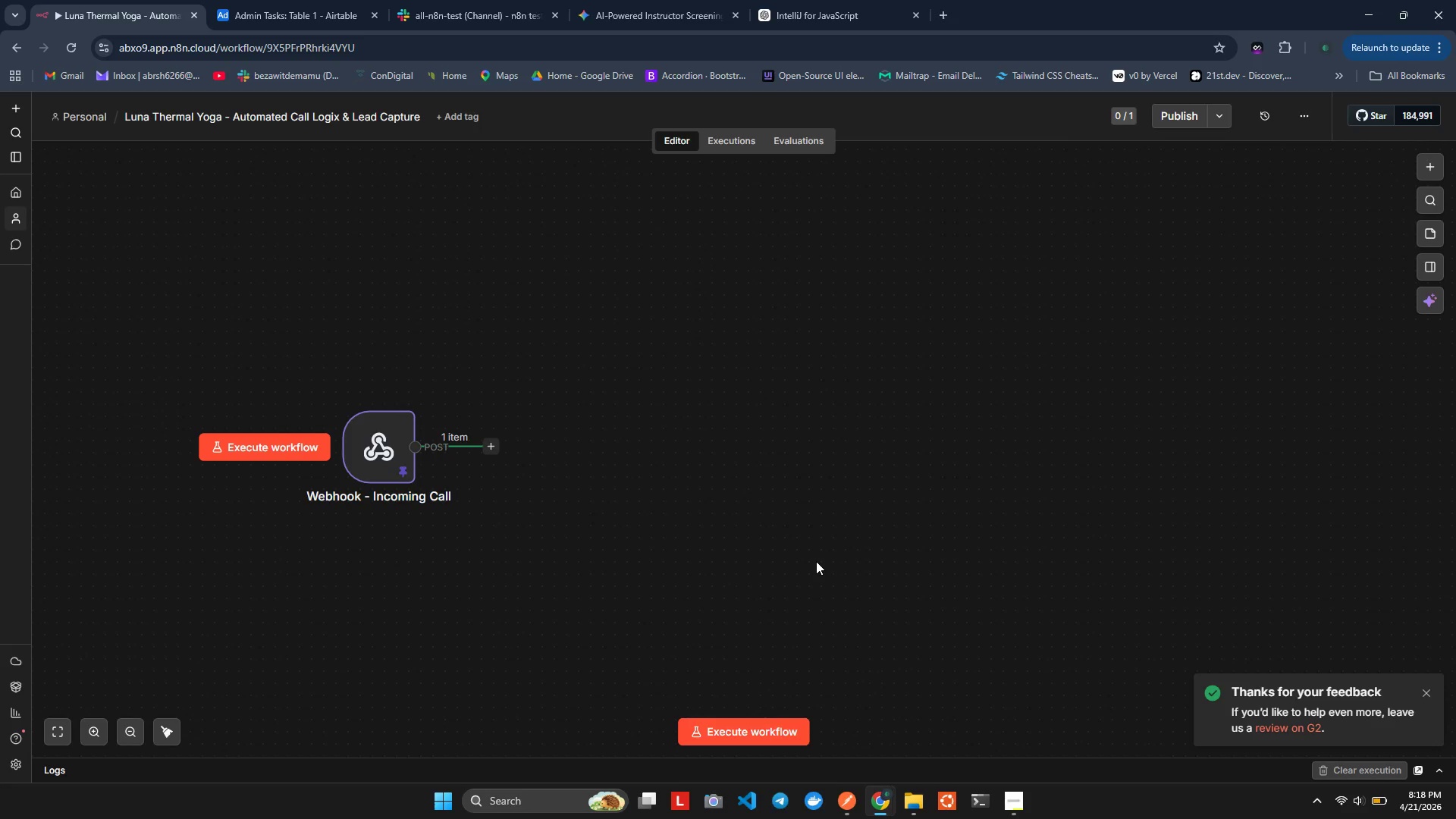 
wait(13.0)
 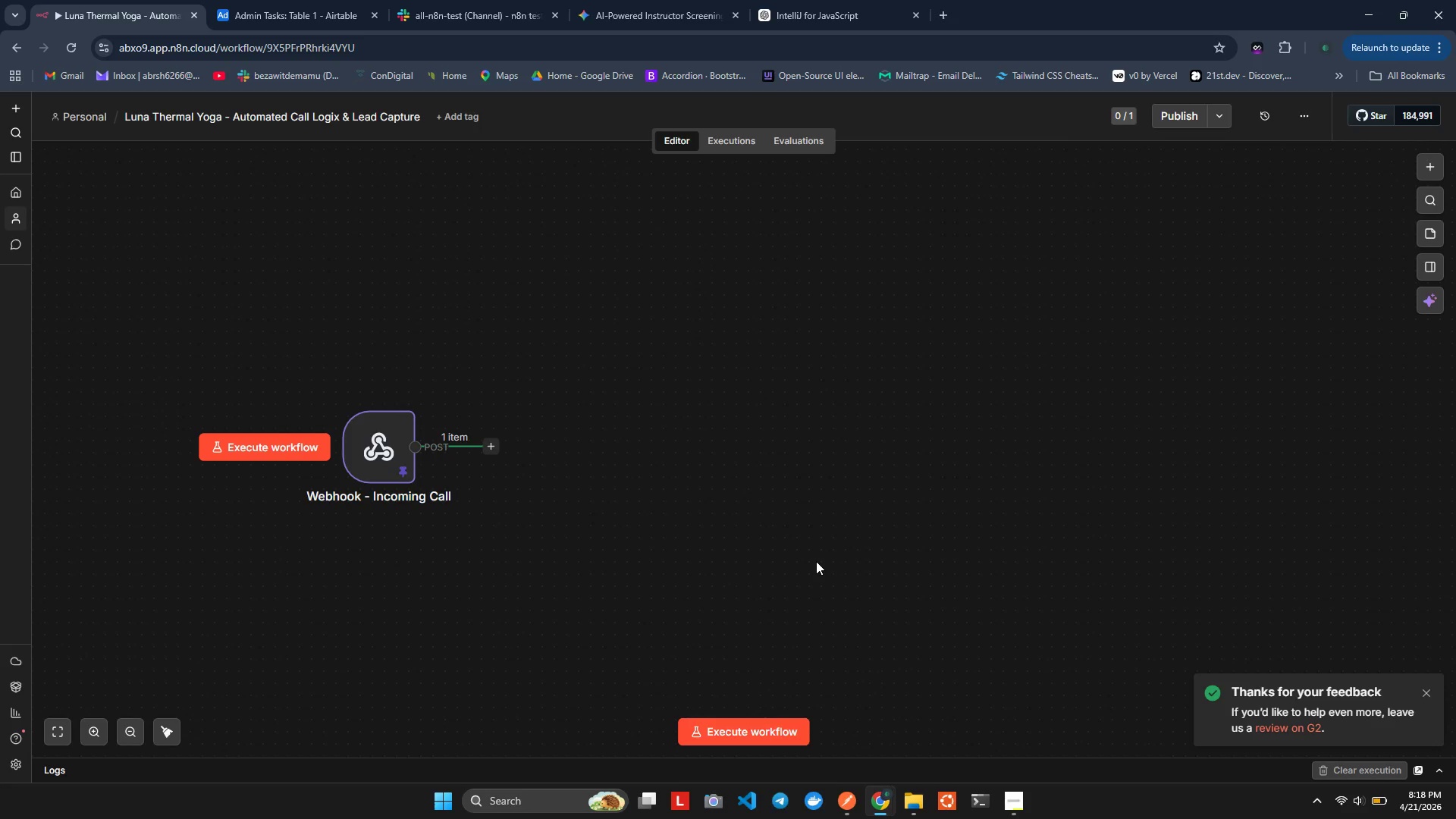 
left_click([494, 448])
 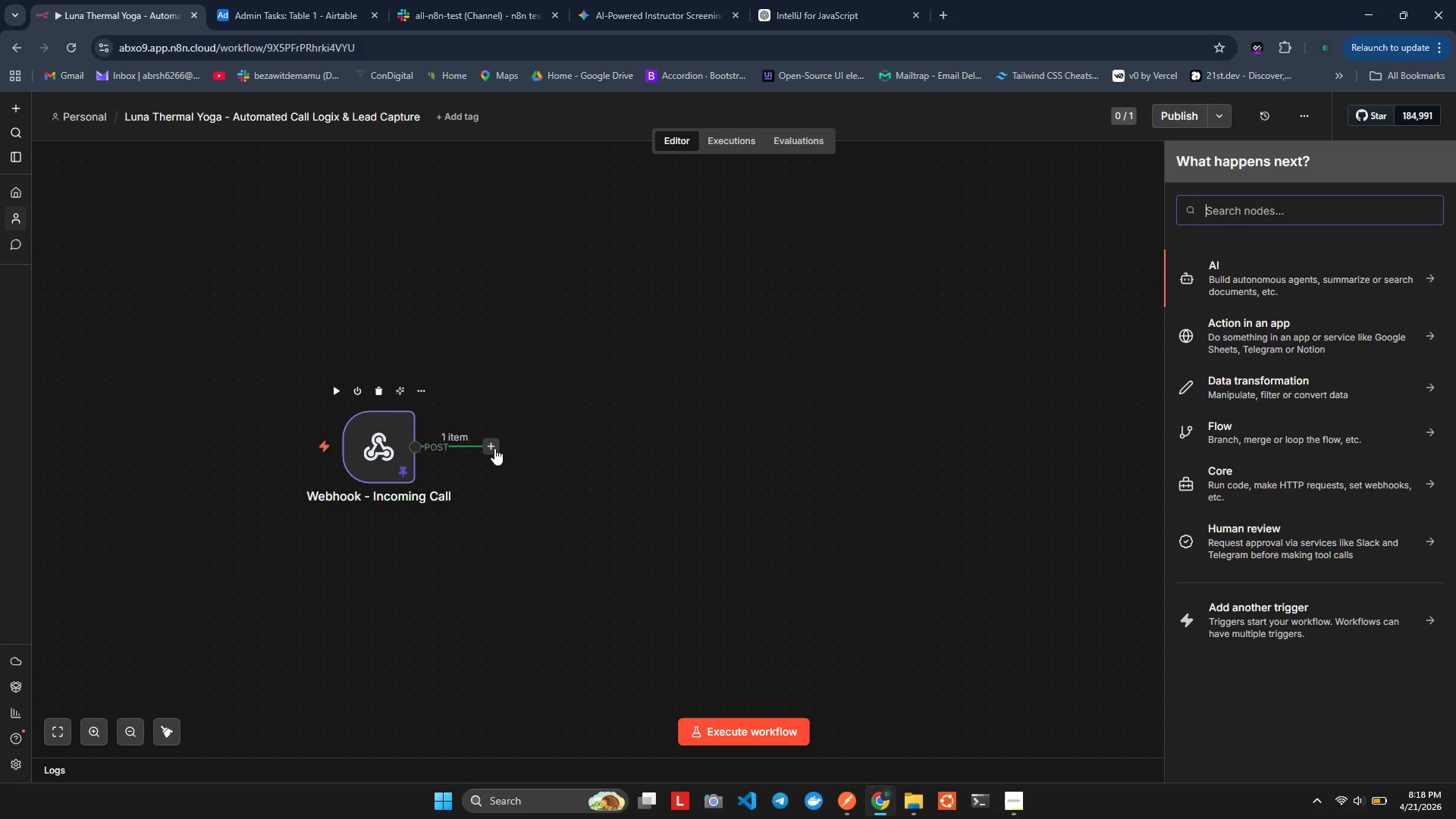 
type(Nr)
key(Backspace)
key(Backspace)
key(Backspace)
key(Backspace)
key(Backspace)
 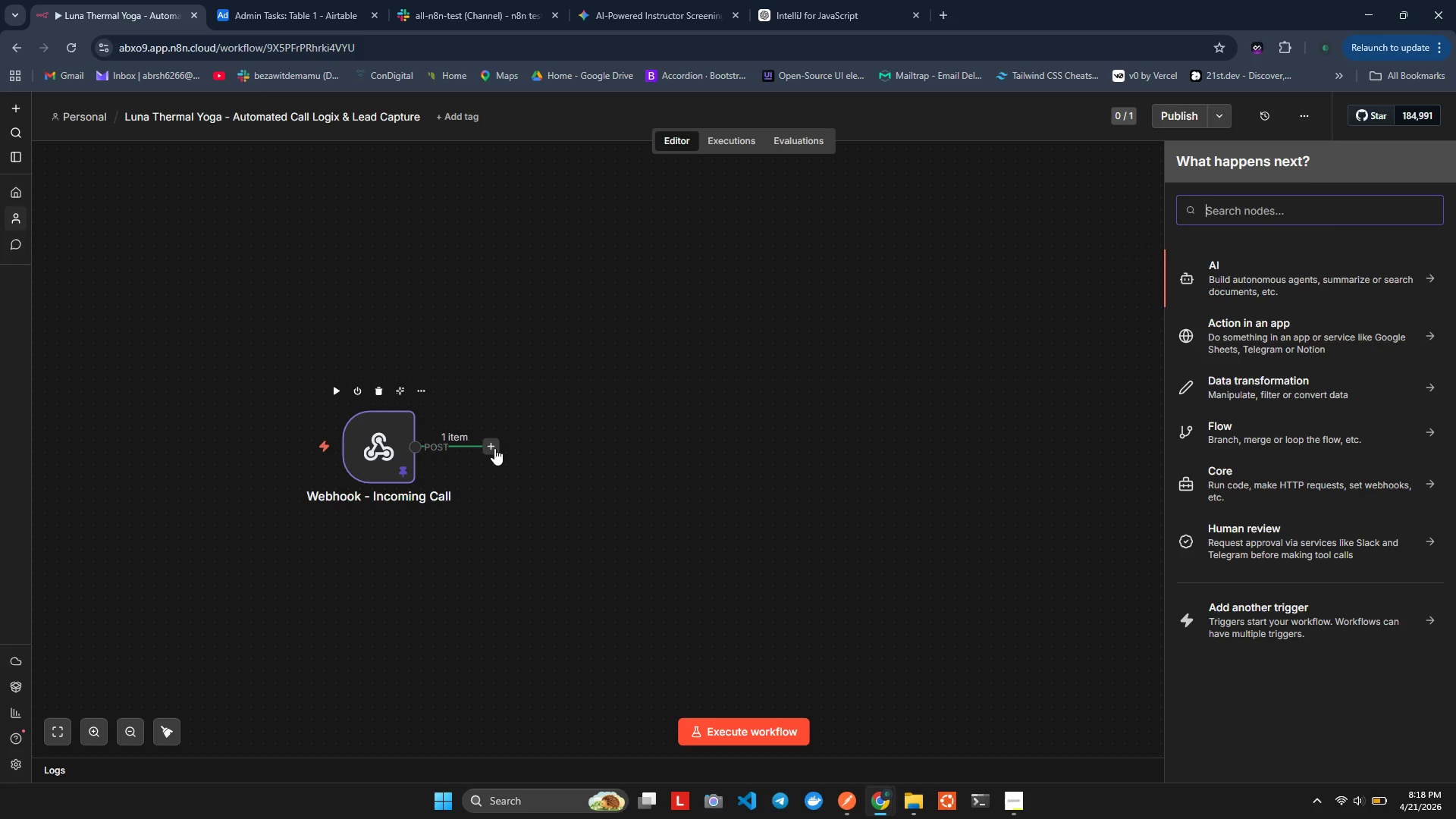 
hold_key(key=O, duration=0.56)
 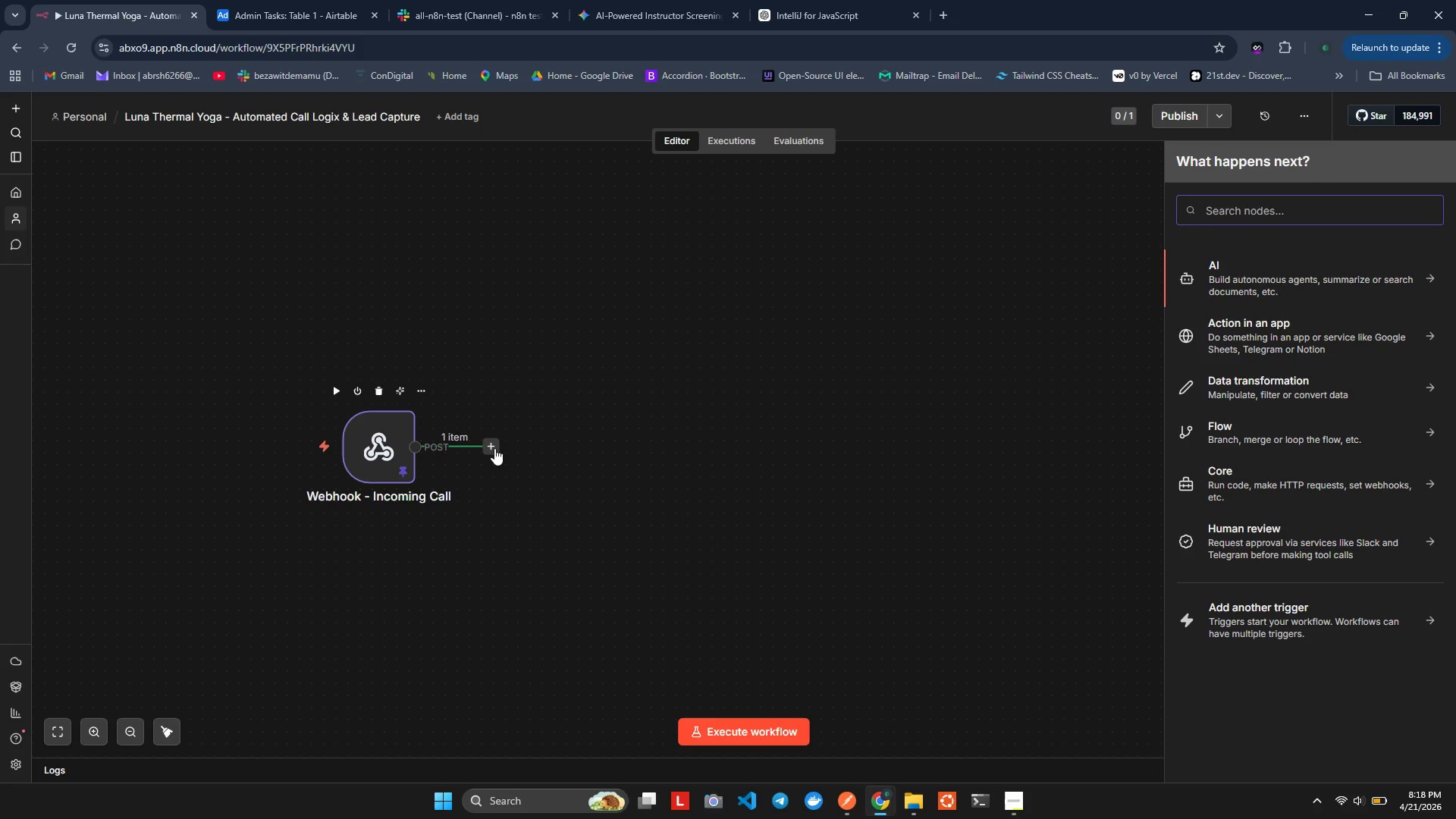 
wait(24.19)
 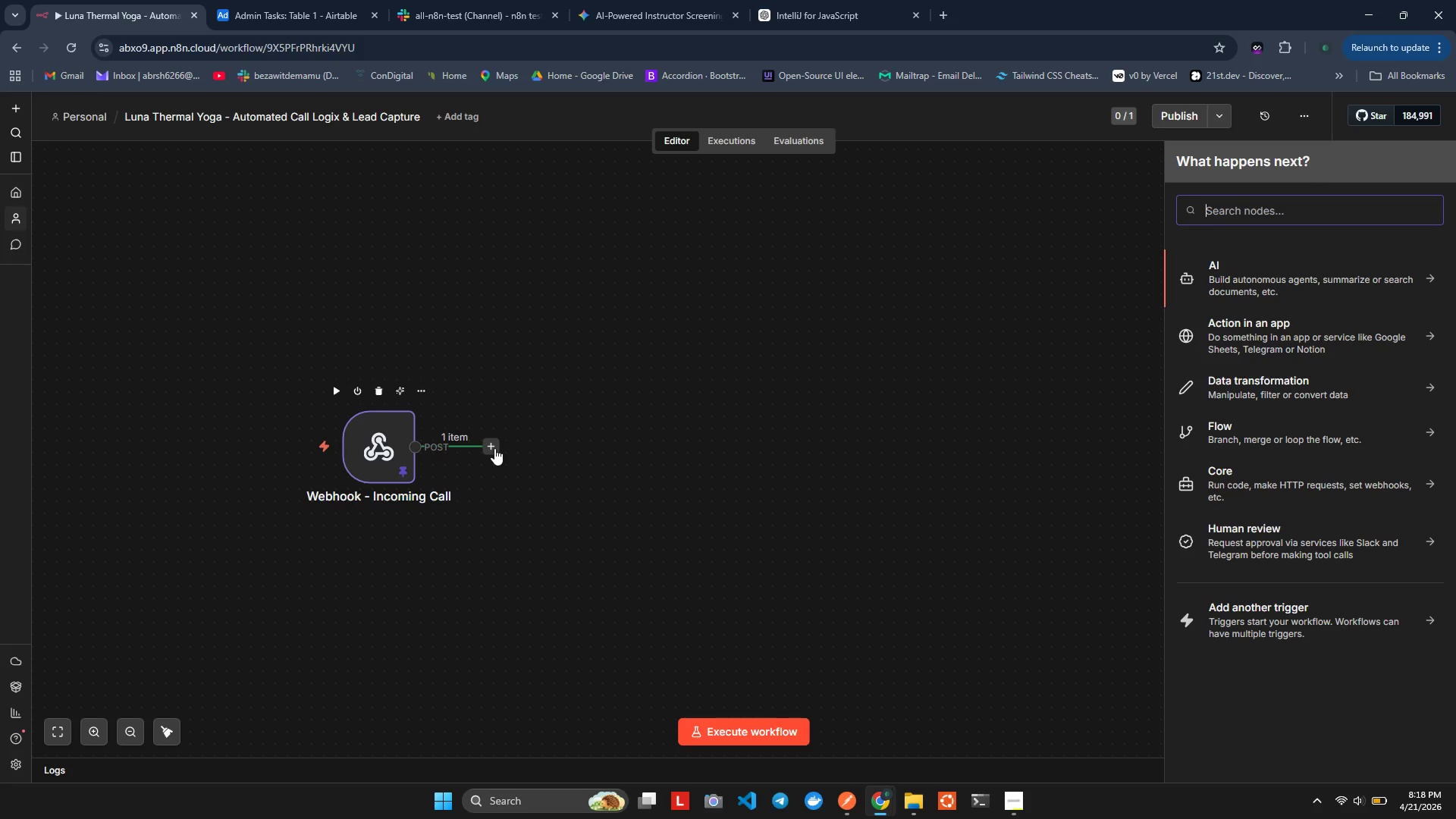 
type(Cde)
 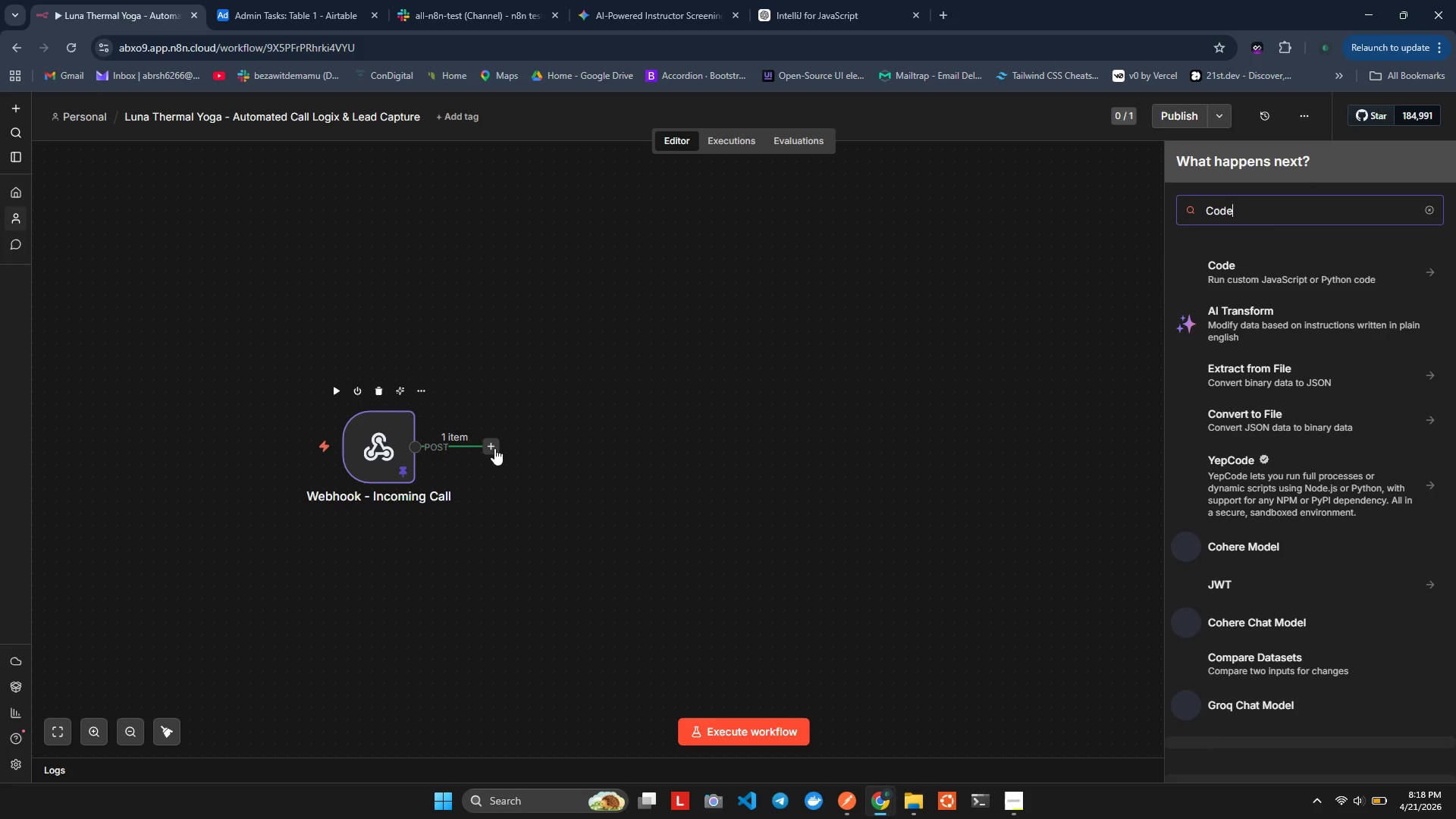 
hold_key(key=O, duration=0.33)
 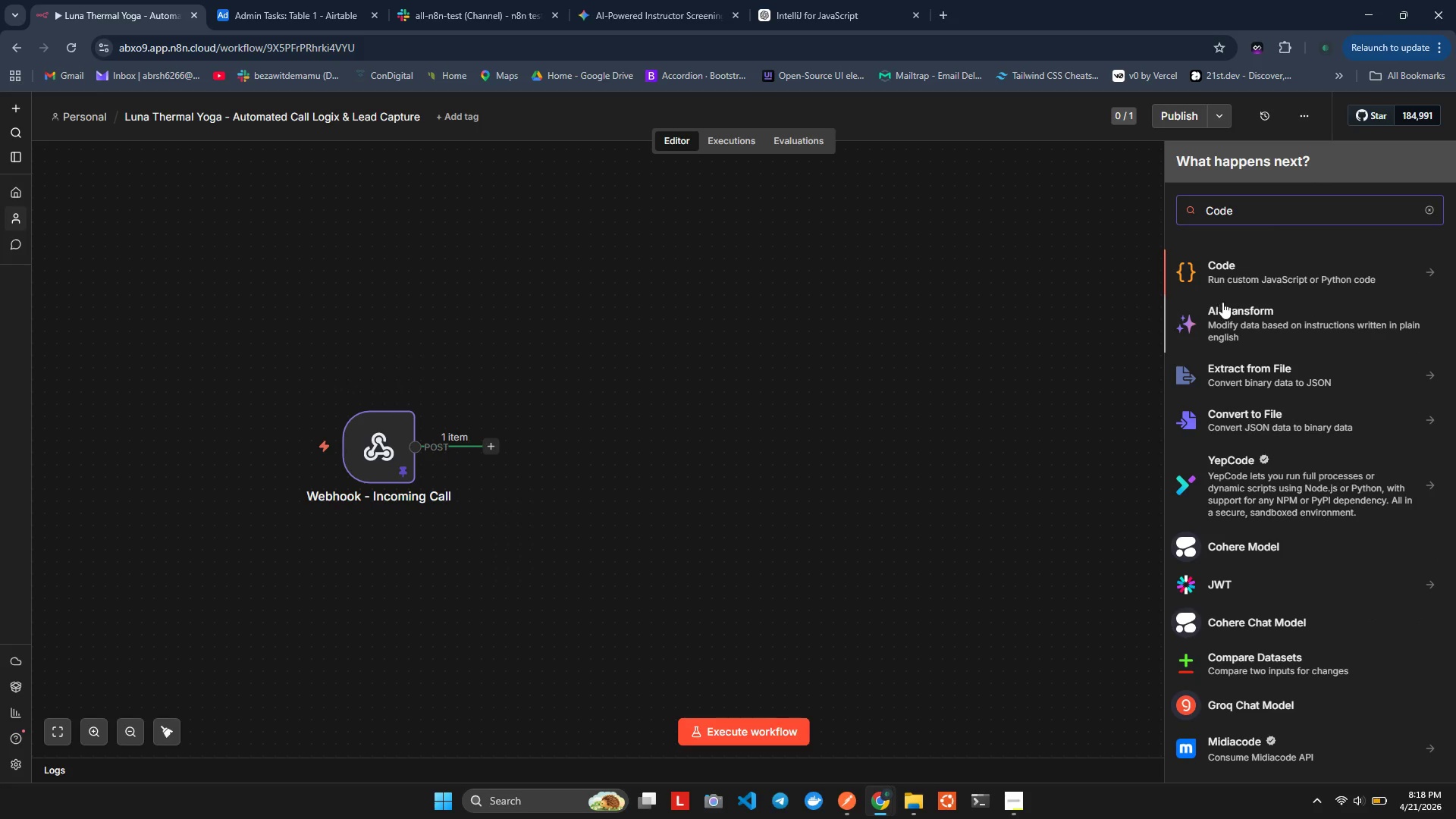 
left_click([1246, 268])
 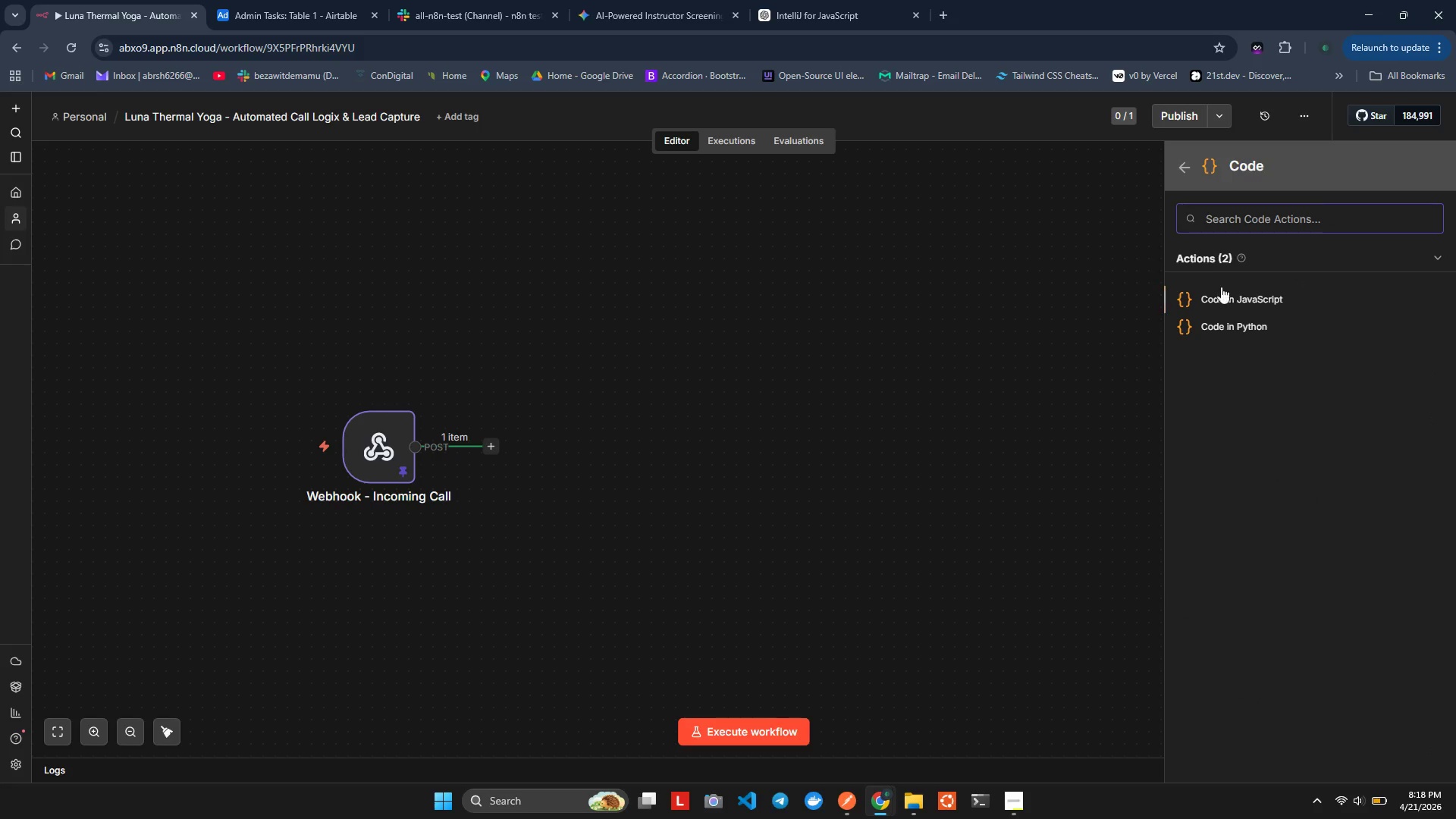 
left_click([1216, 291])
 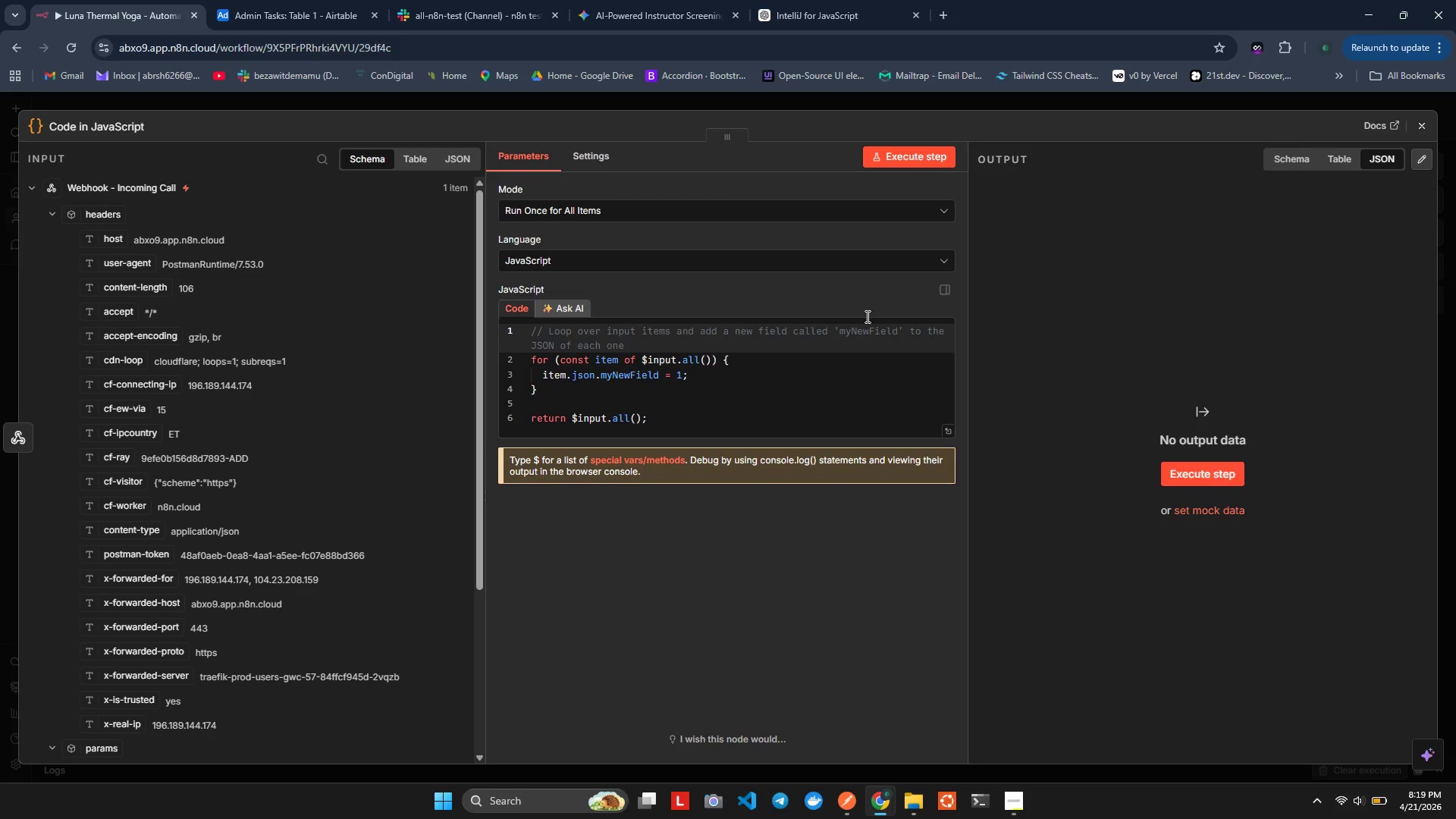 
wait(5.78)
 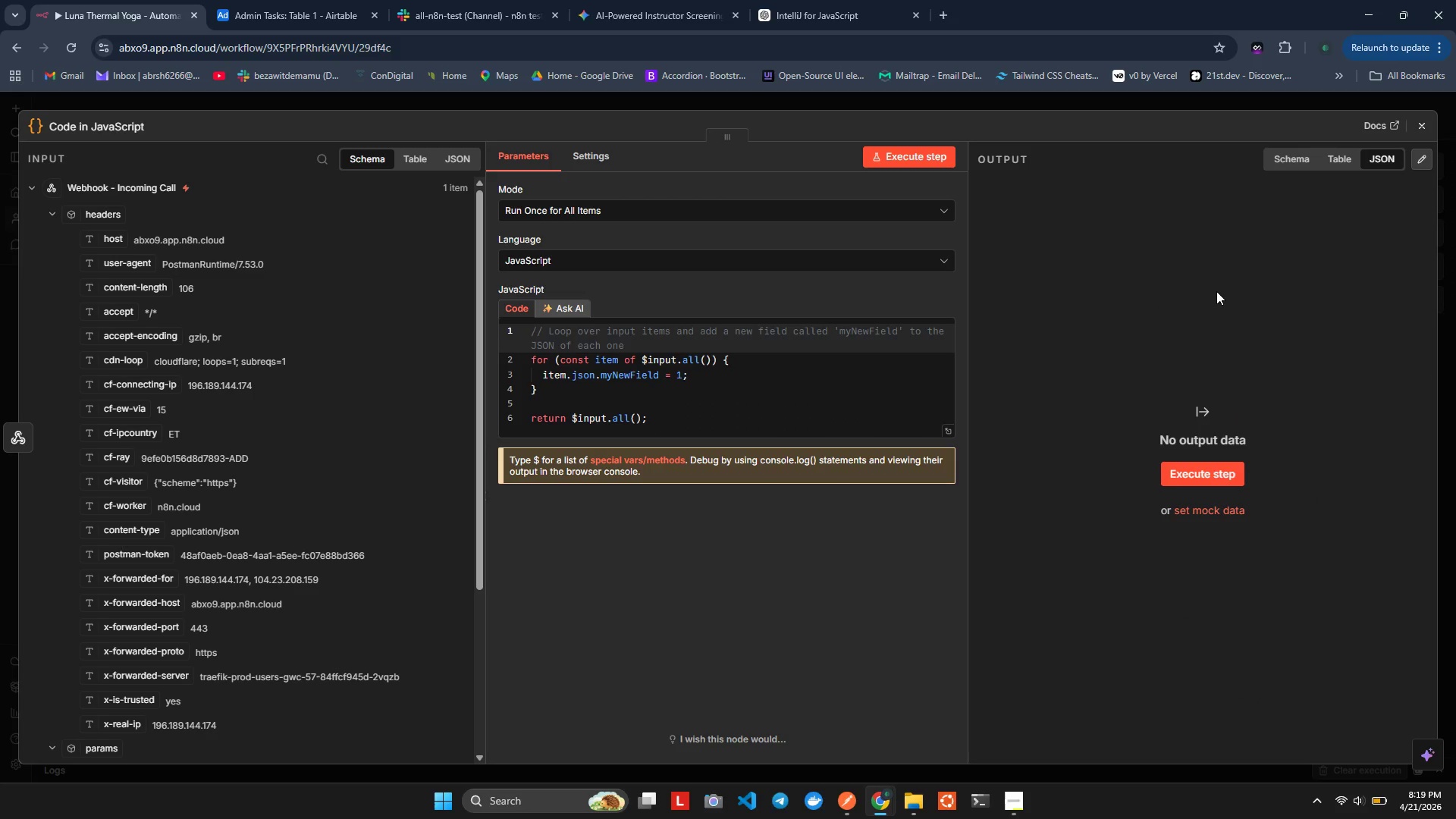 
left_click([576, 380])
 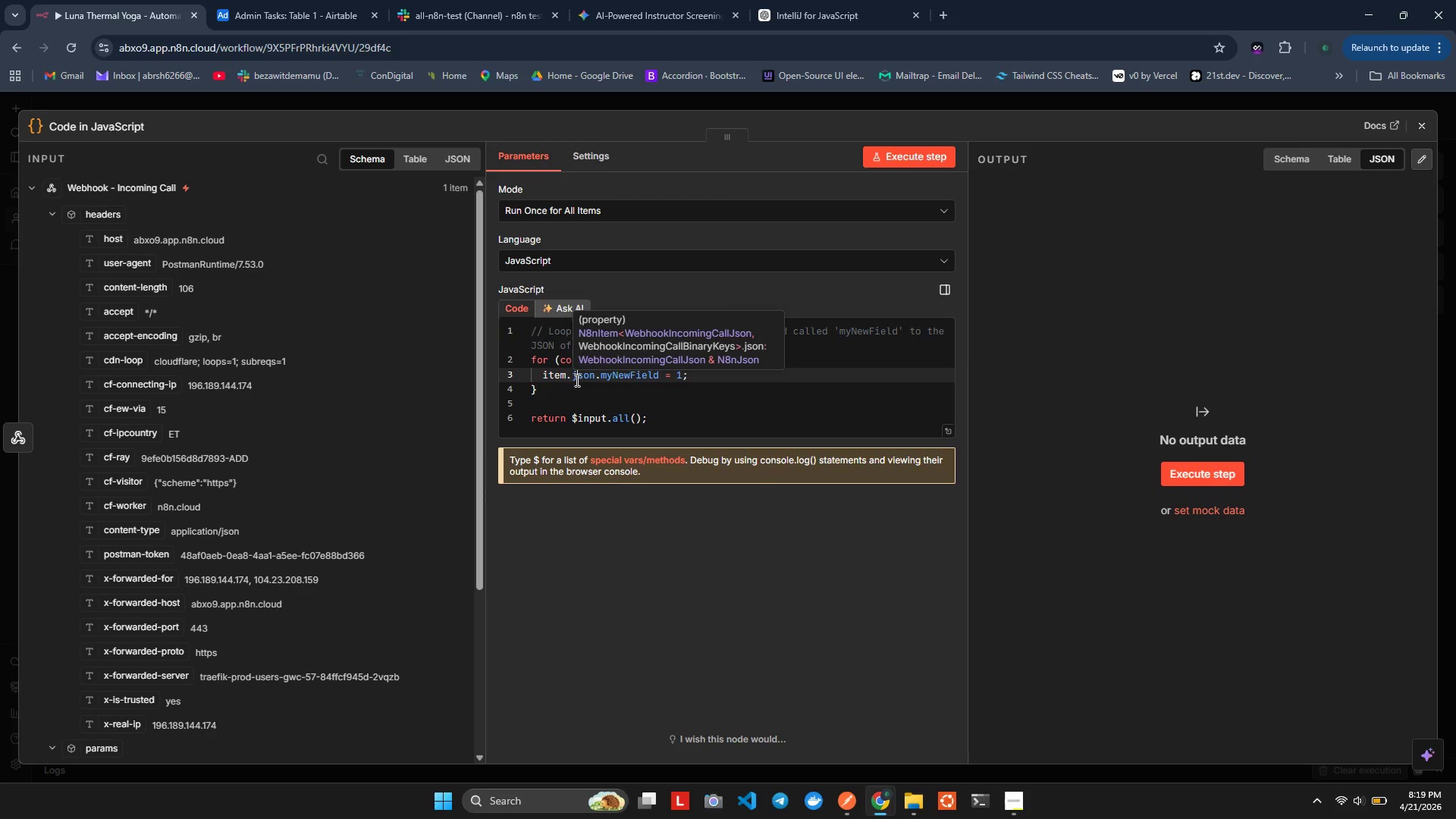 
key(Control+A)
 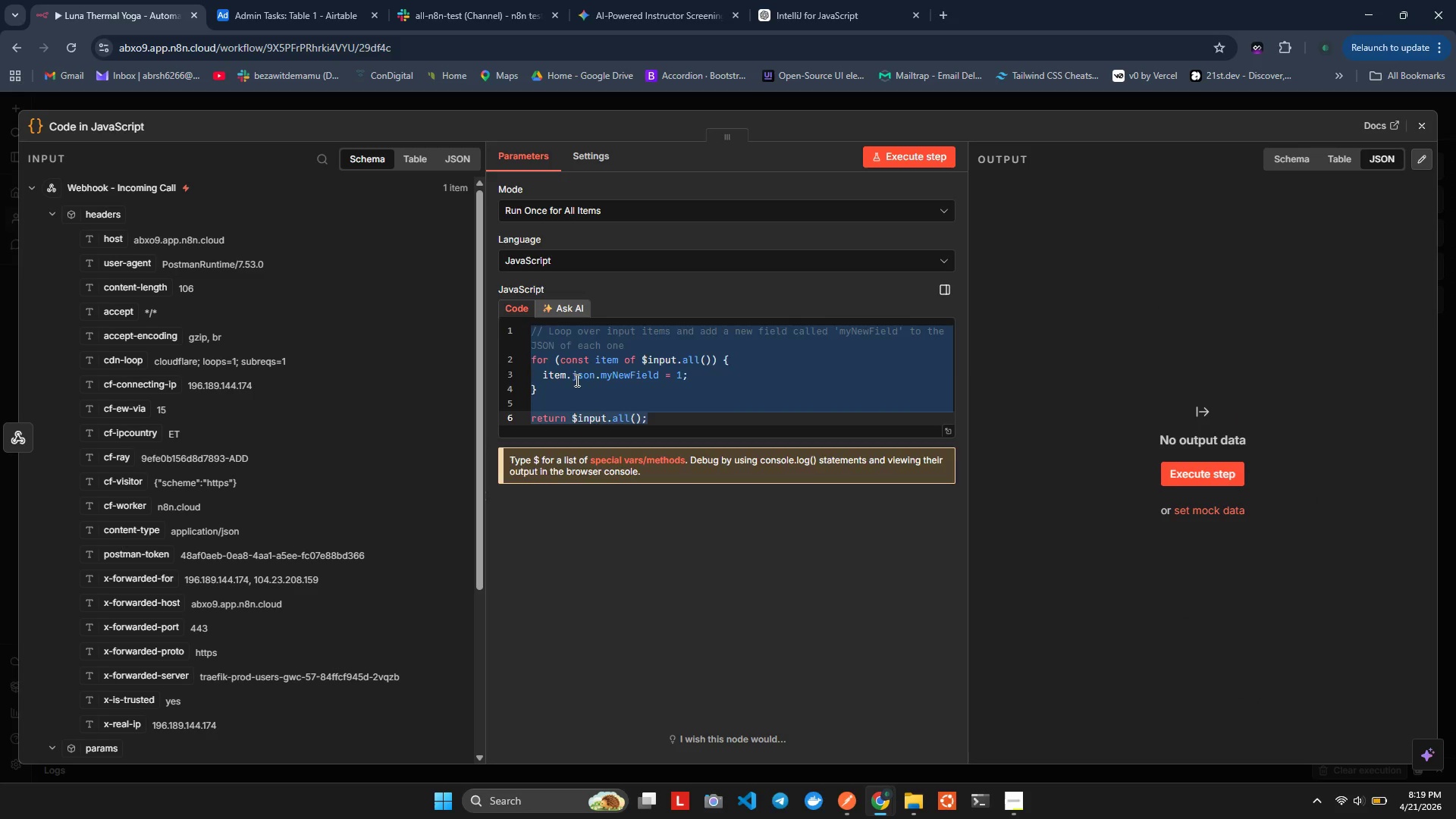 
key(Control+Backspace)
 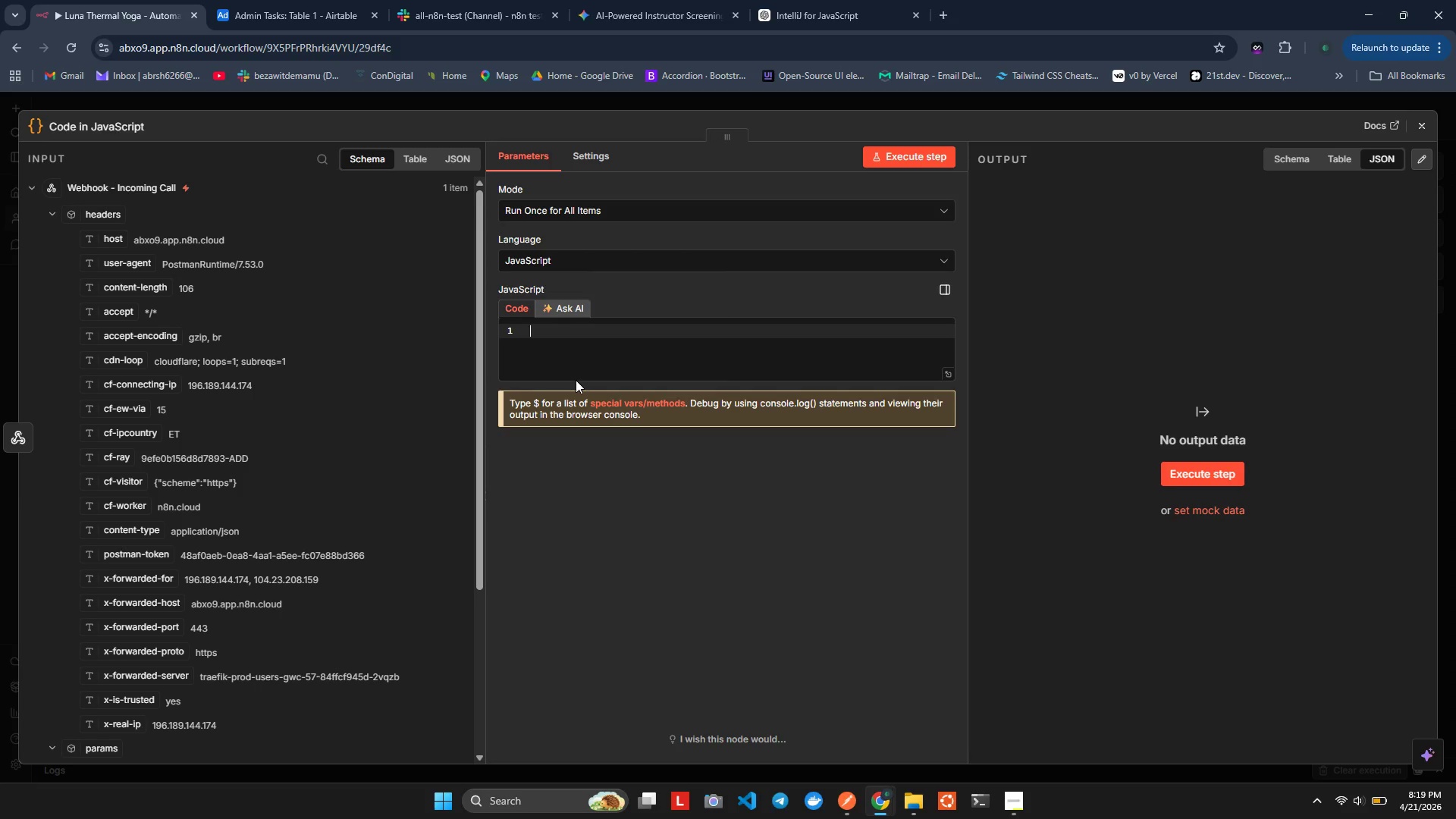 
wait(7.09)
 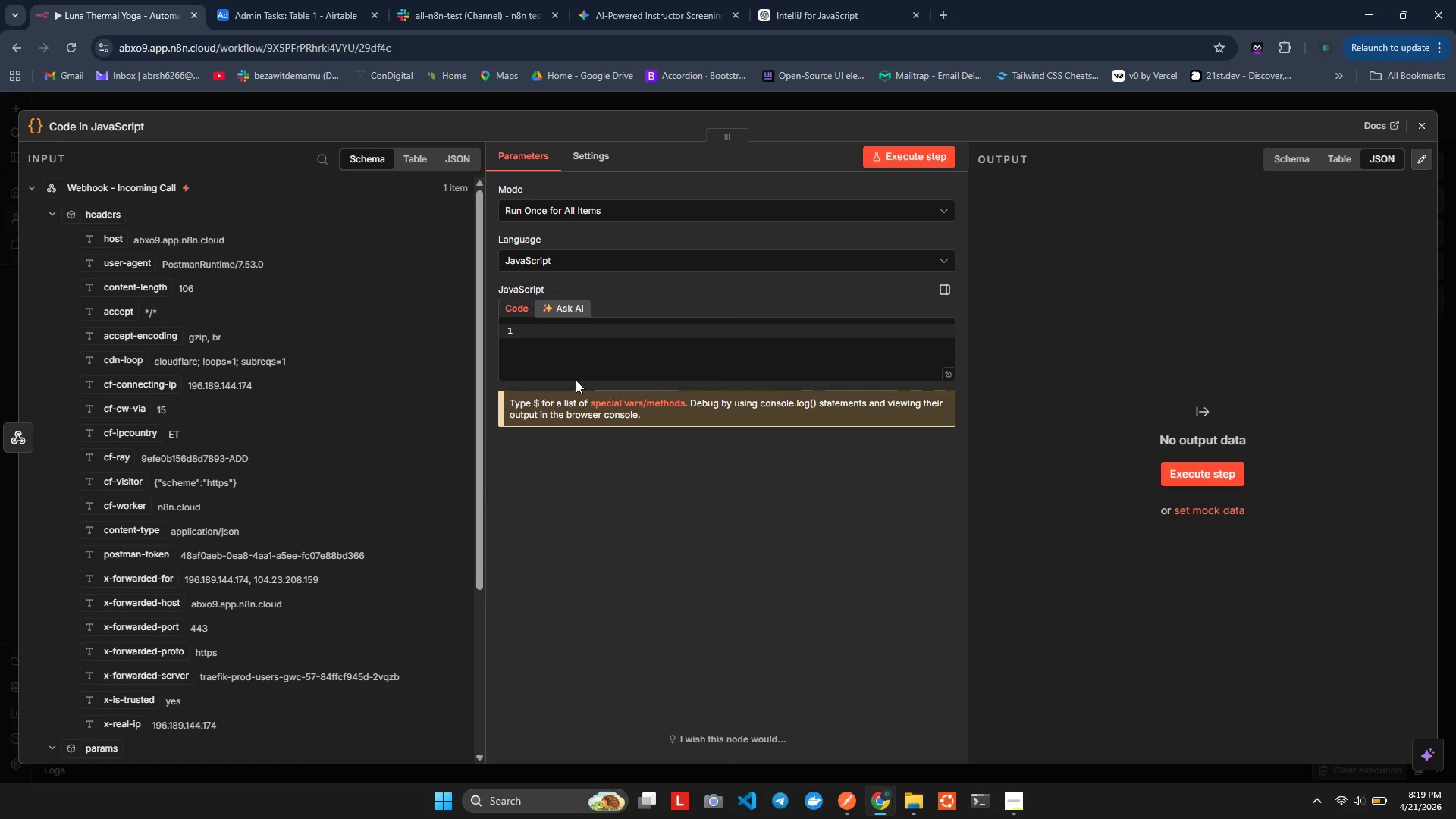 
left_click([576, 380])
 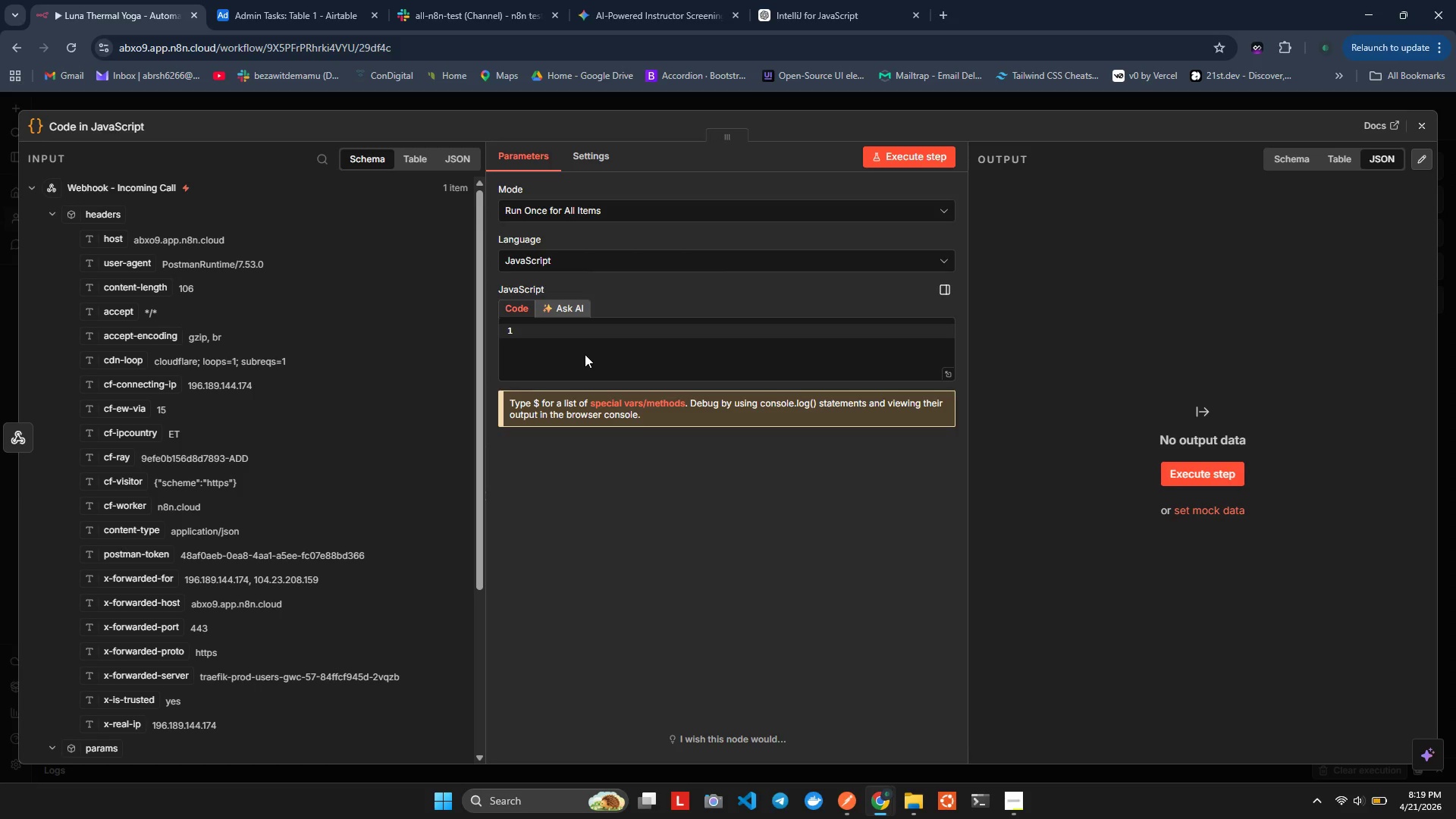 
left_click([585, 354])
 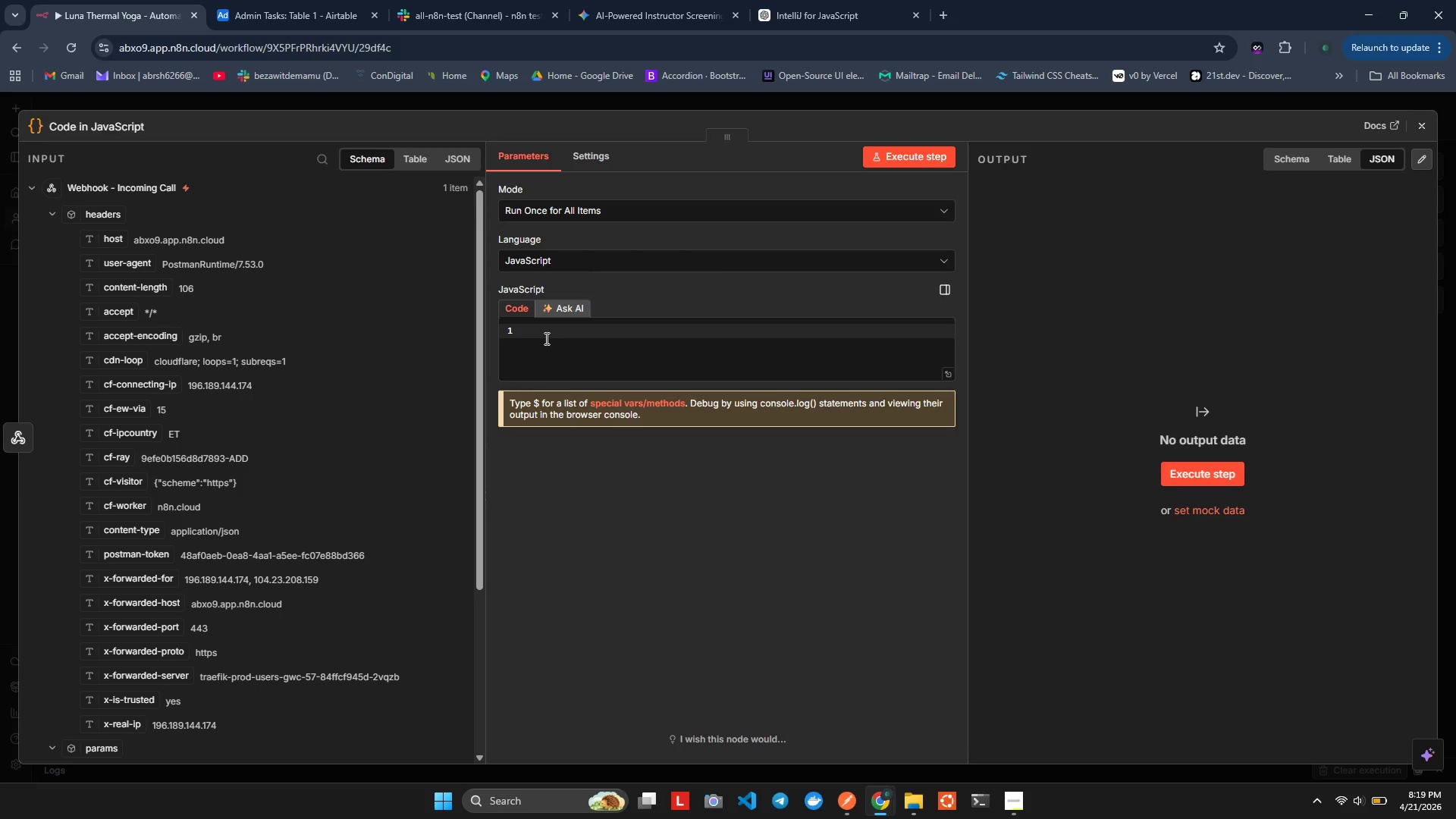 
left_click([544, 337])
 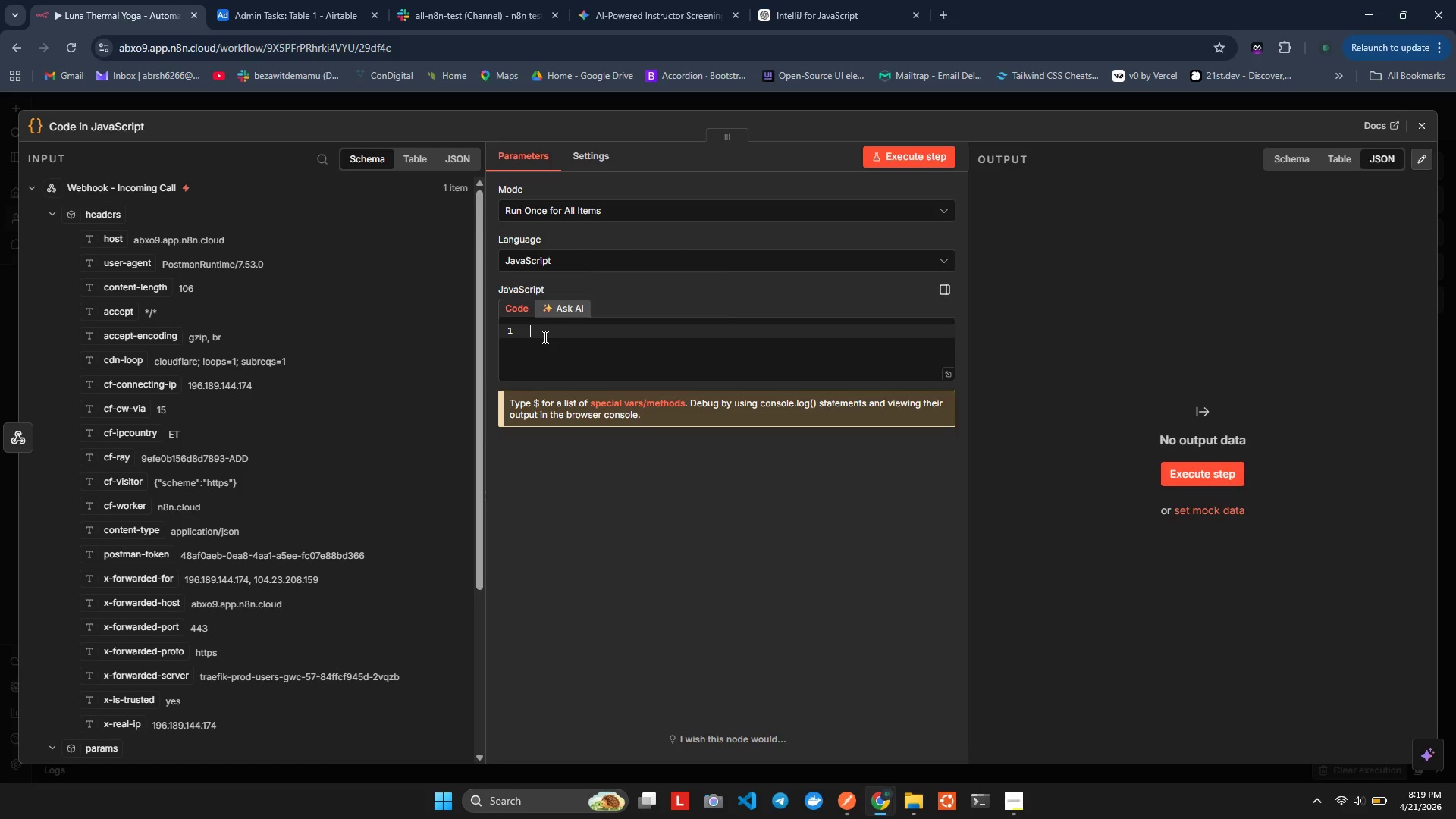 
key(Backspace)
 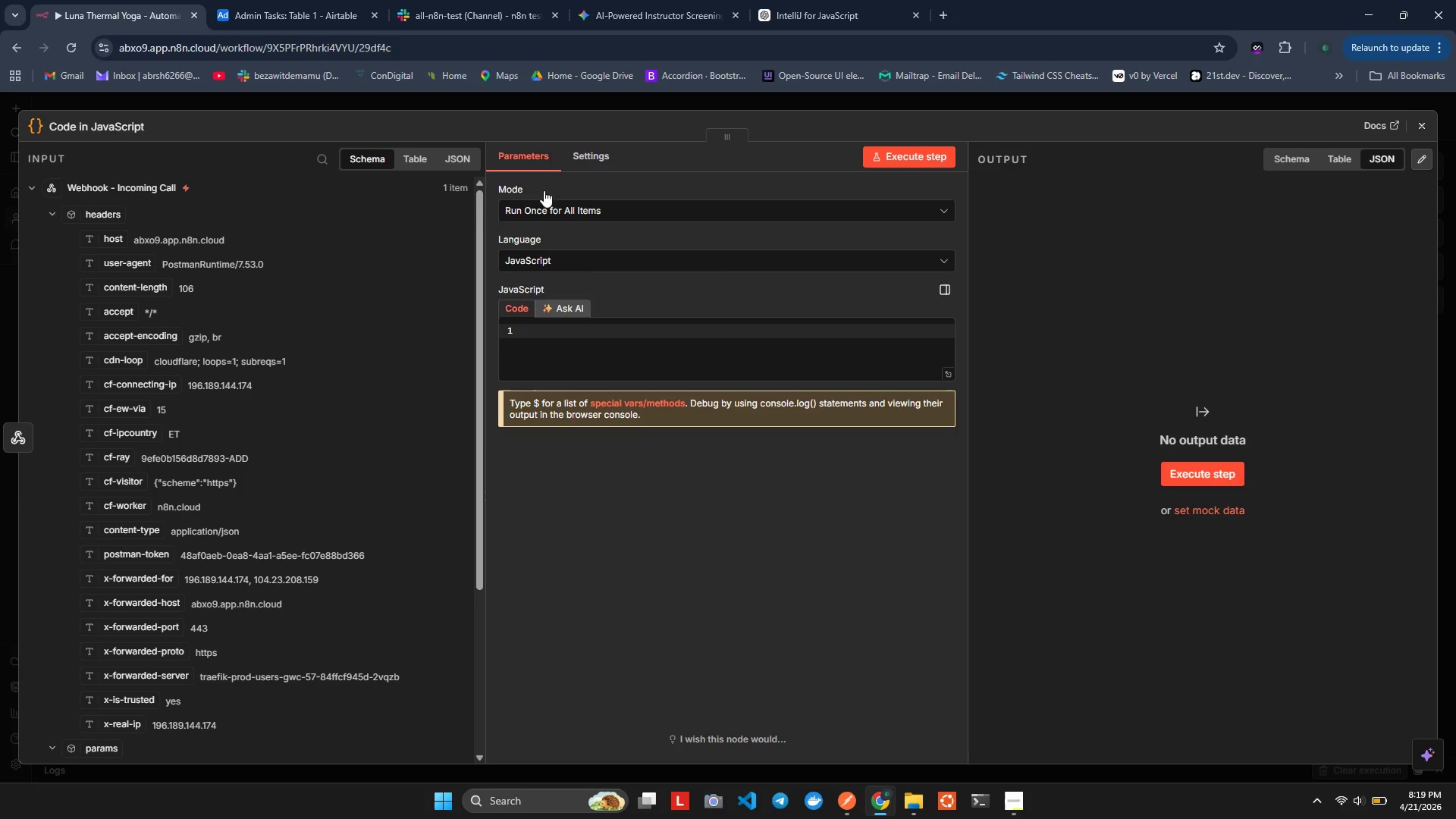 
mouse_move([548, 215])
 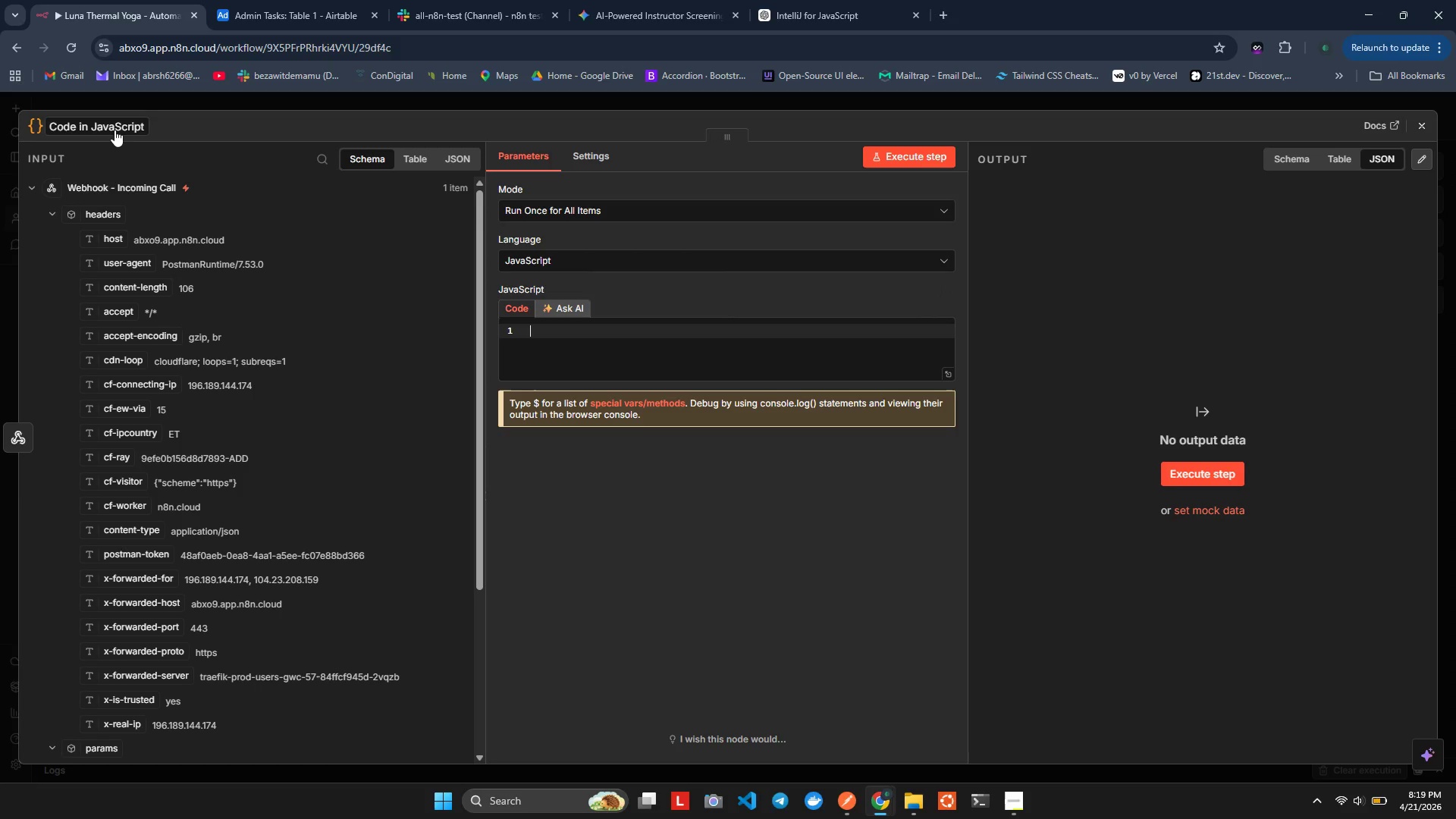 
left_click([113, 127])
 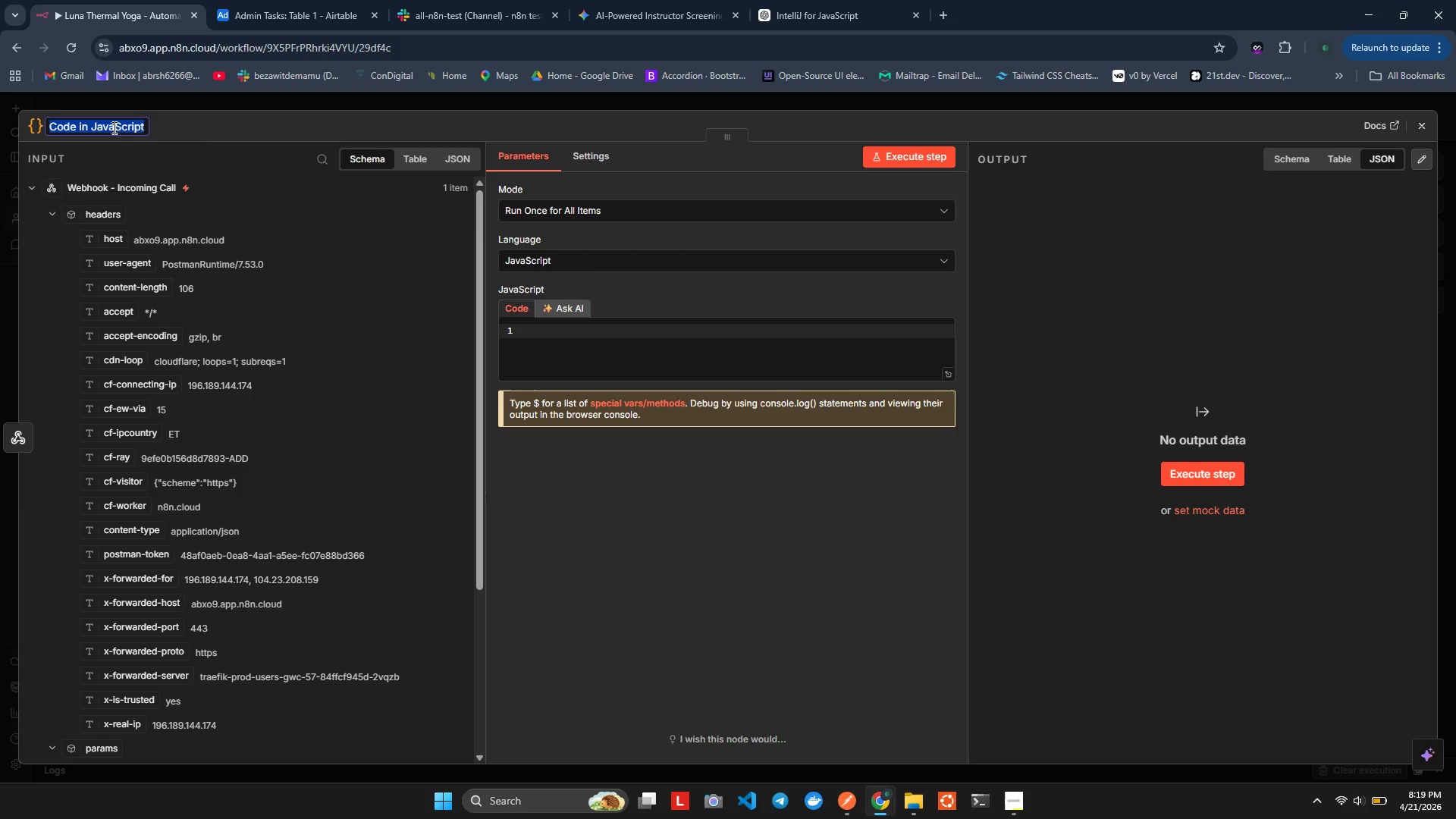 
key(ArrowRight)
 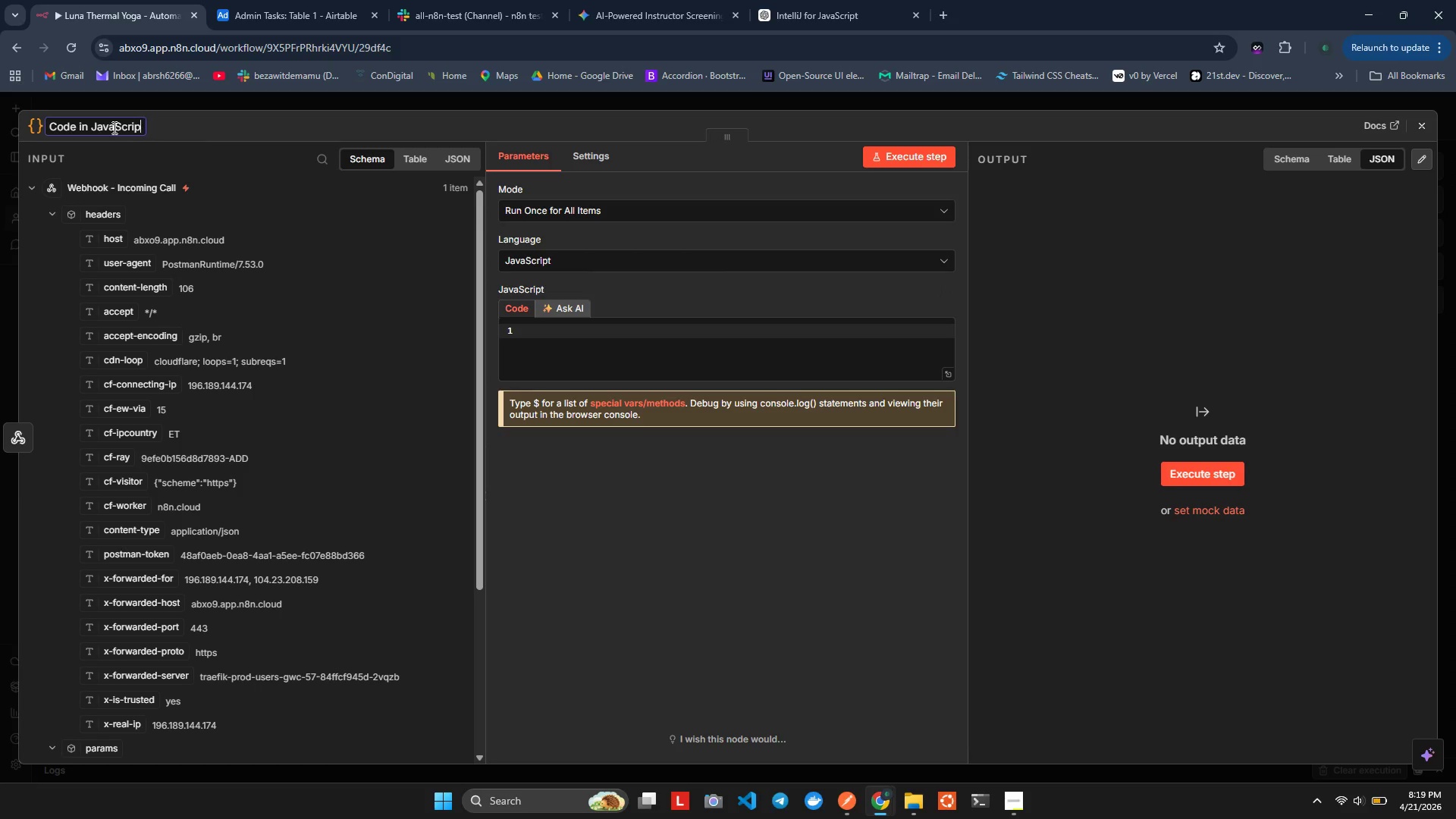 
hold_key(key=Backspace, duration=0.72)
 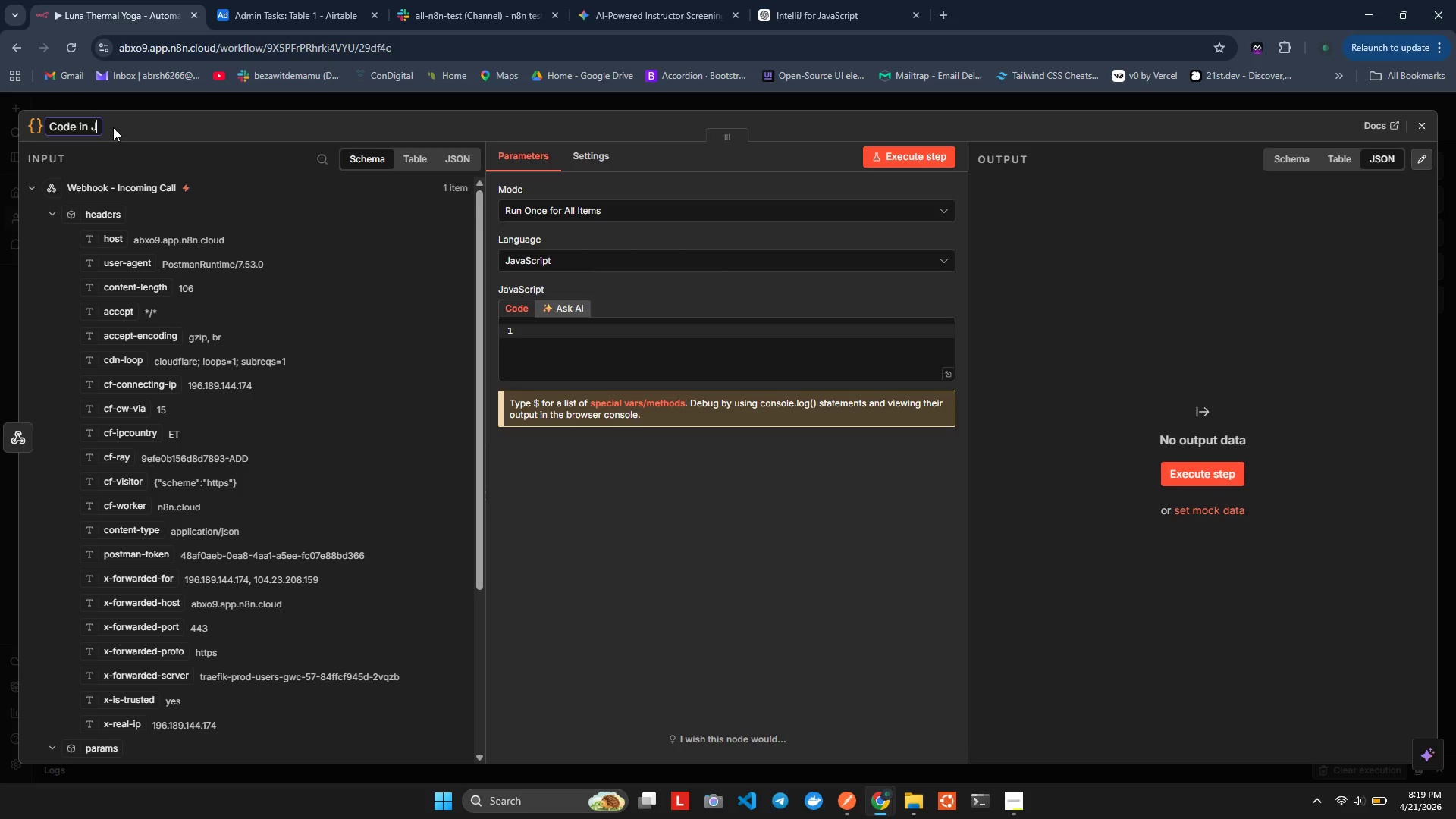 
key(Backspace)
key(Backspace)
key(Backspace)
key(Backspace)
key(Backspace)
type(- Frat Phne & Tmestamp)
 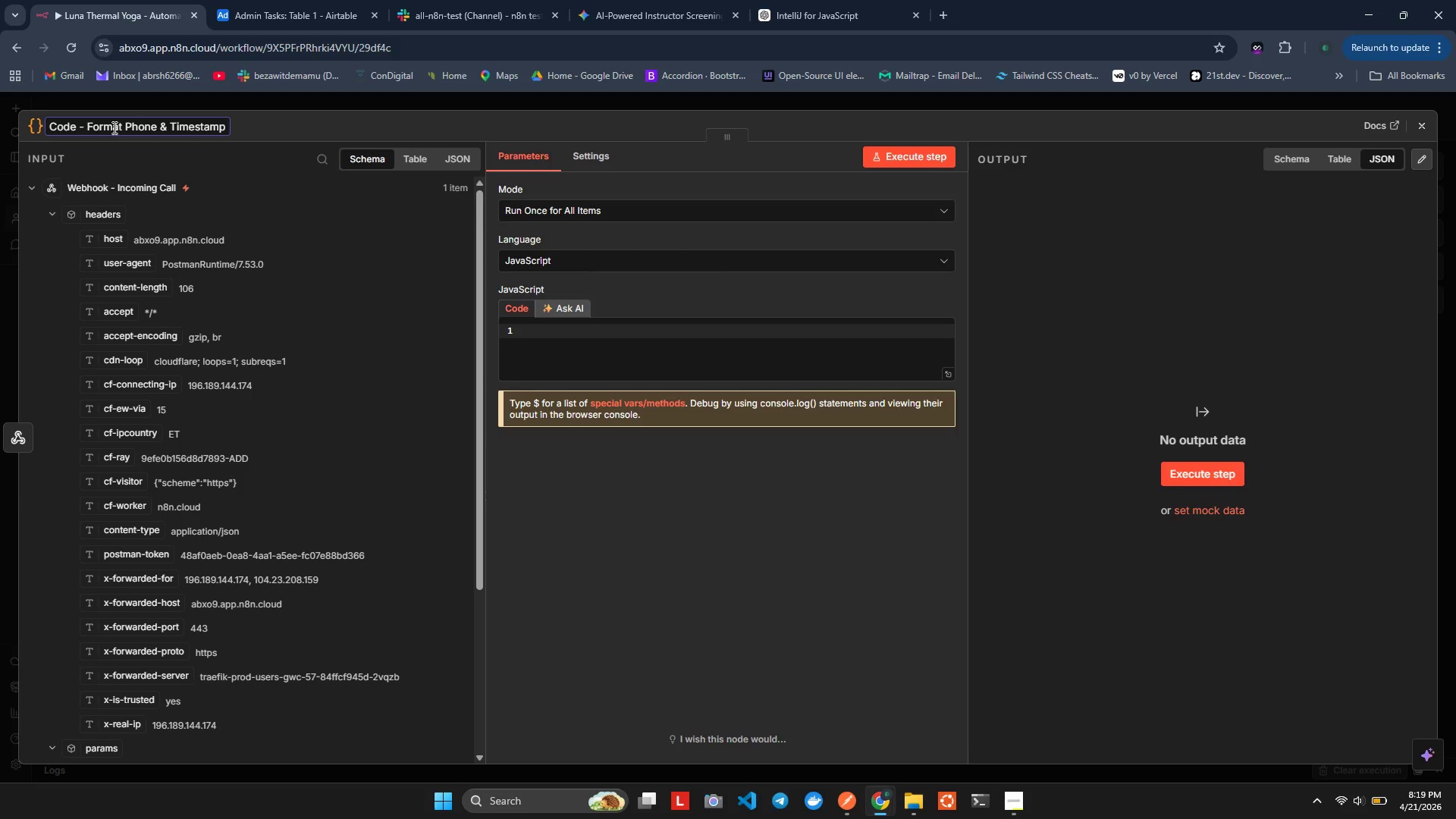 
 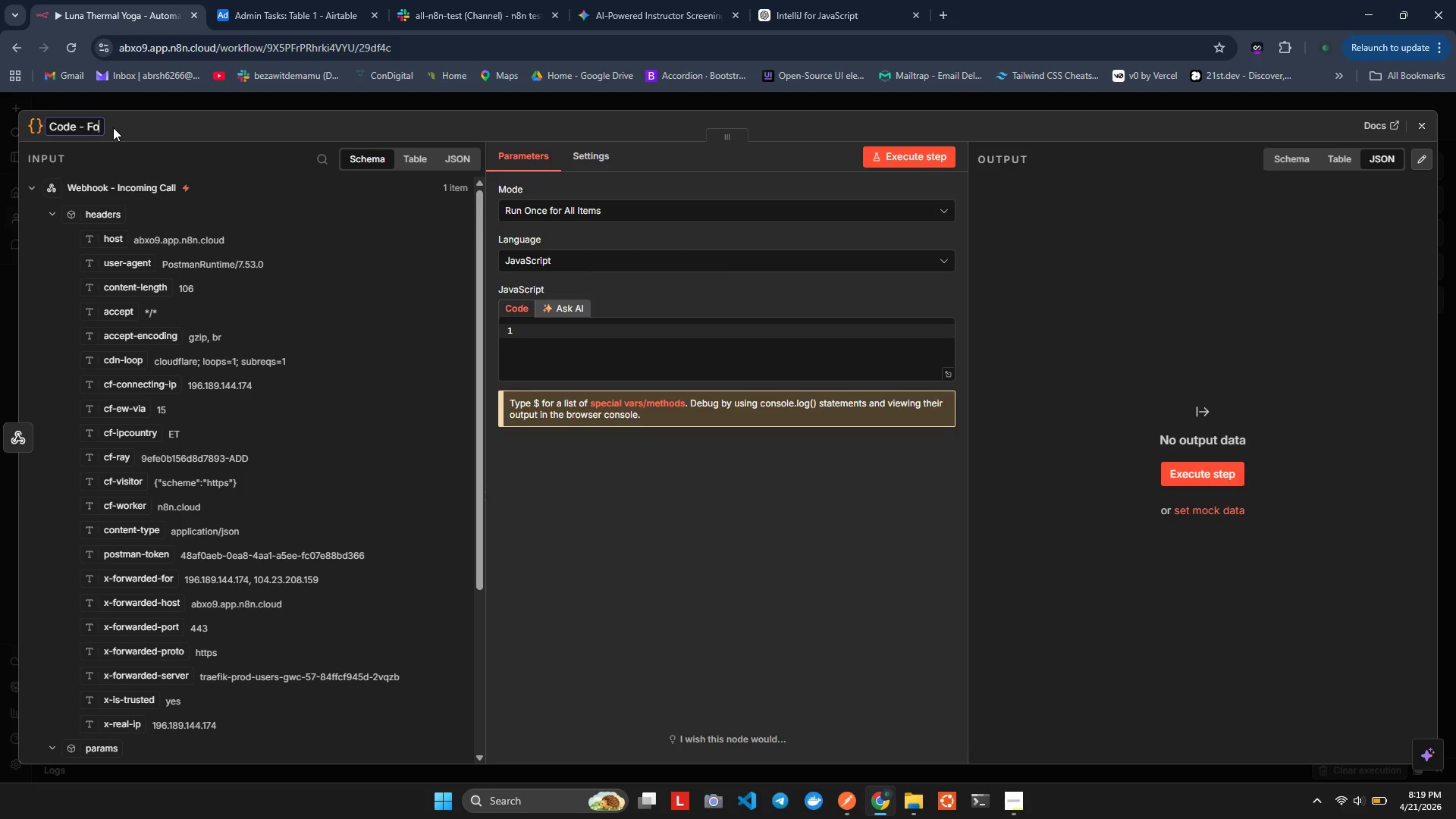 
hold_key(key=O, duration=0.41)
 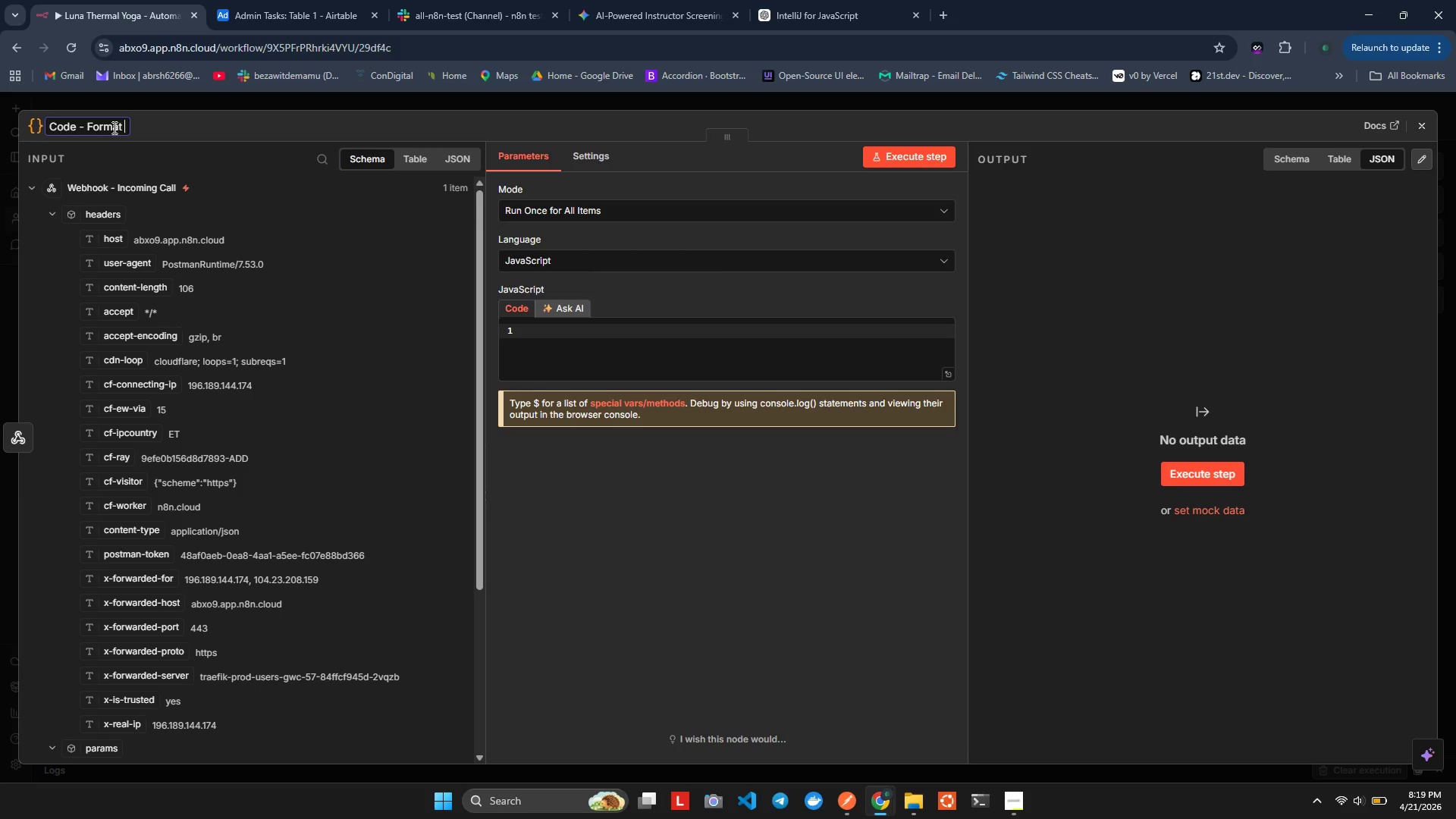 
hold_key(key=O, duration=0.33)
 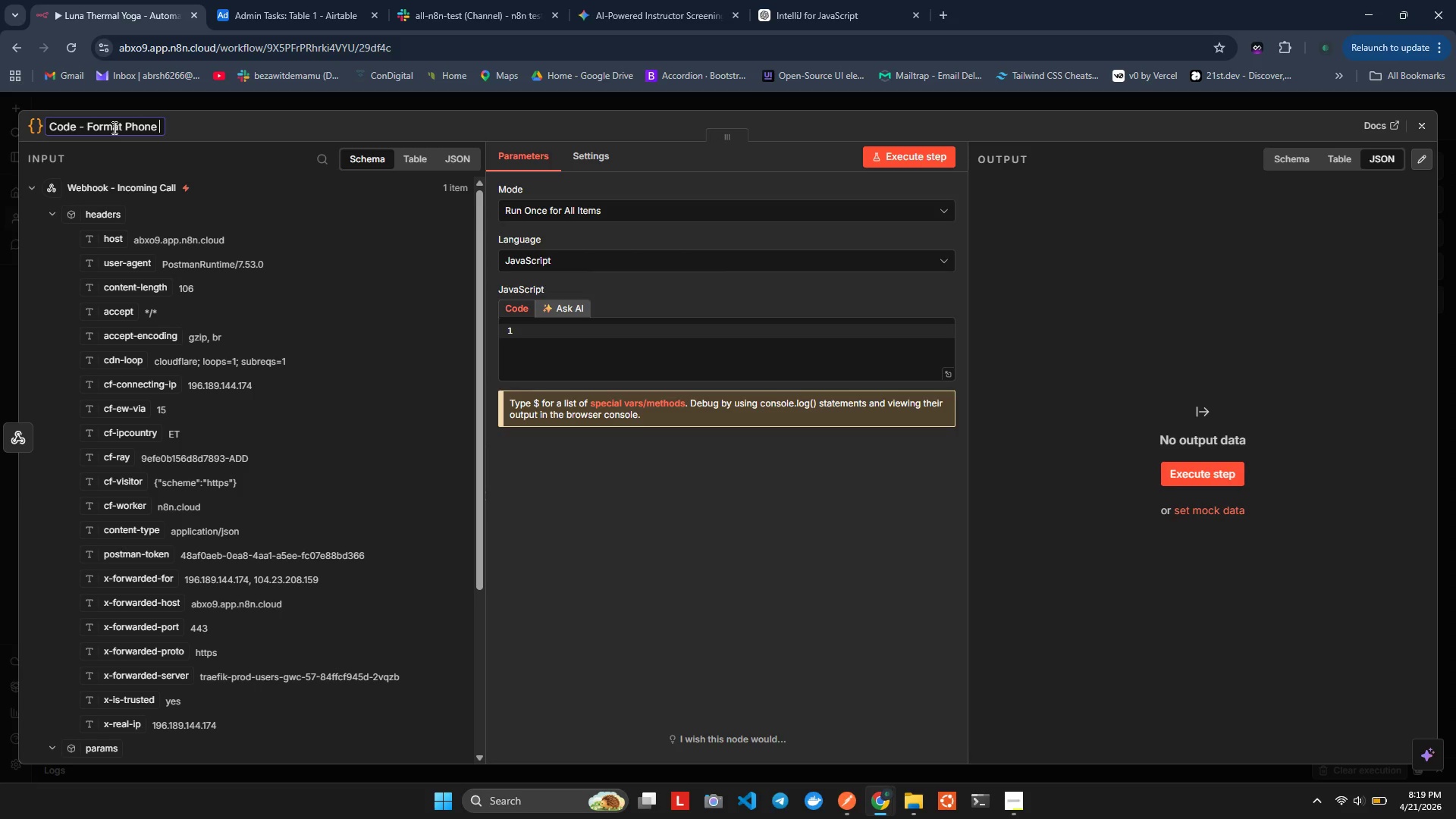 
hold_key(key=I, duration=0.39)
 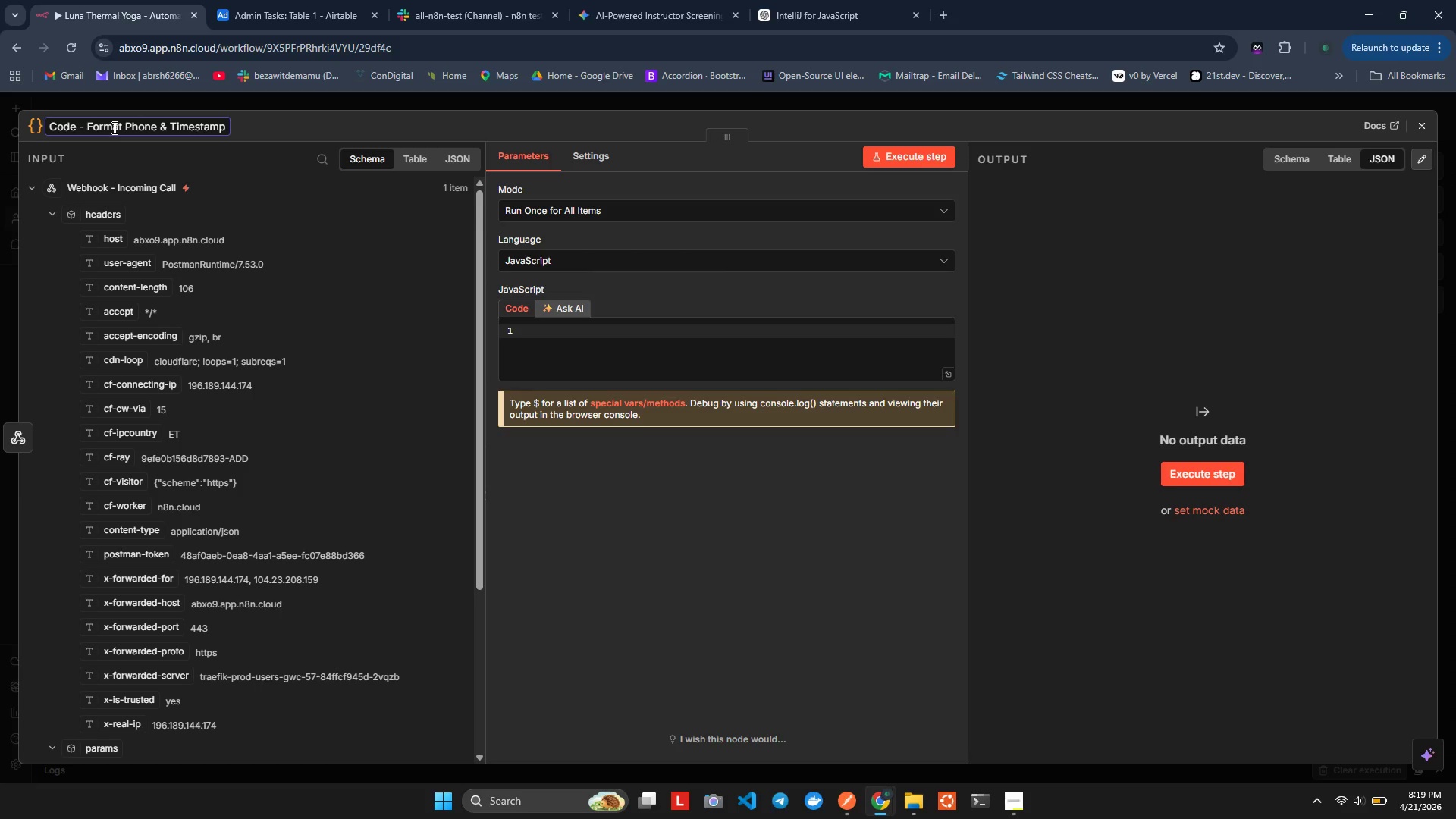 
left_click([572, 359])
 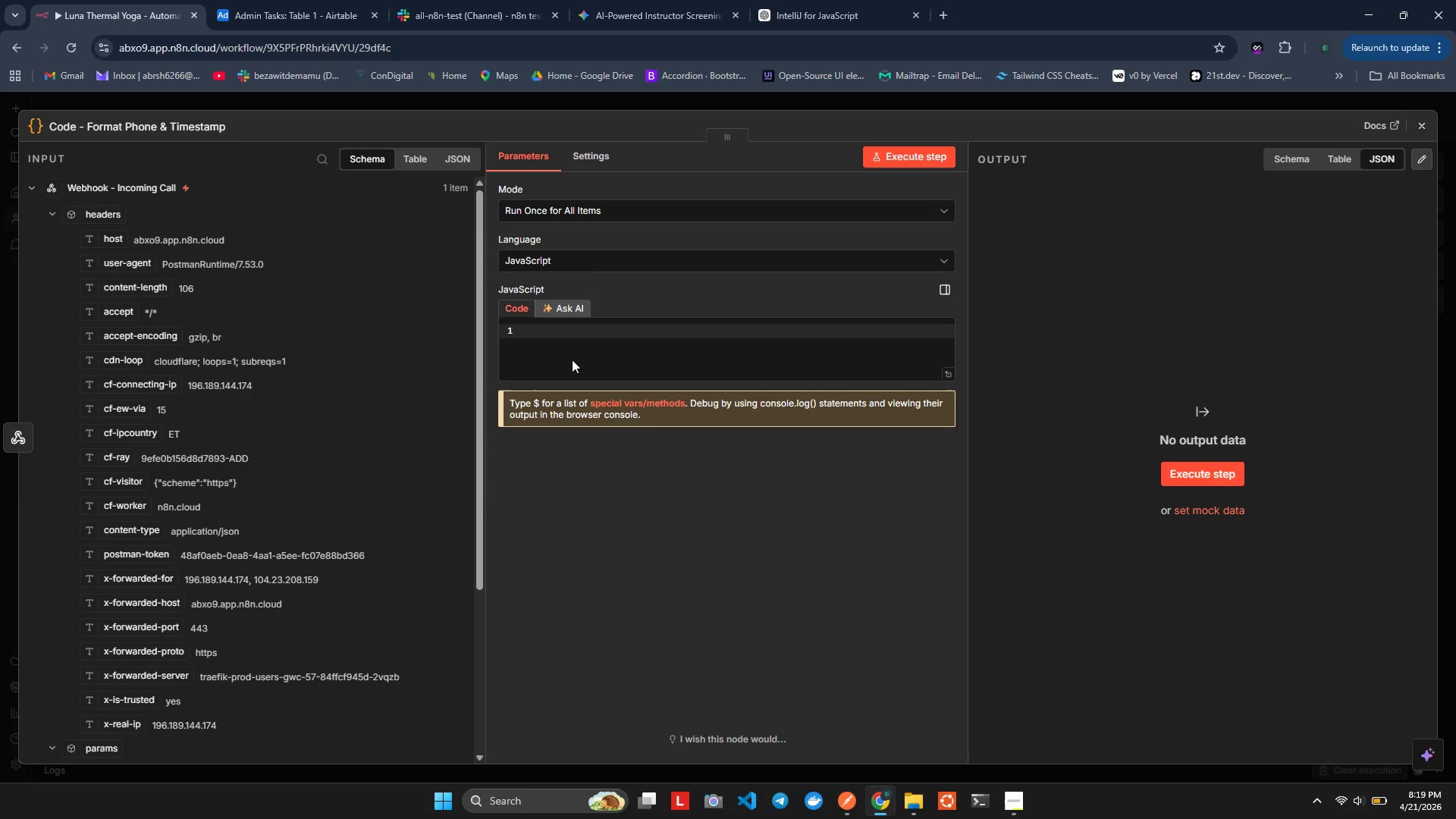 
left_click([559, 214])
 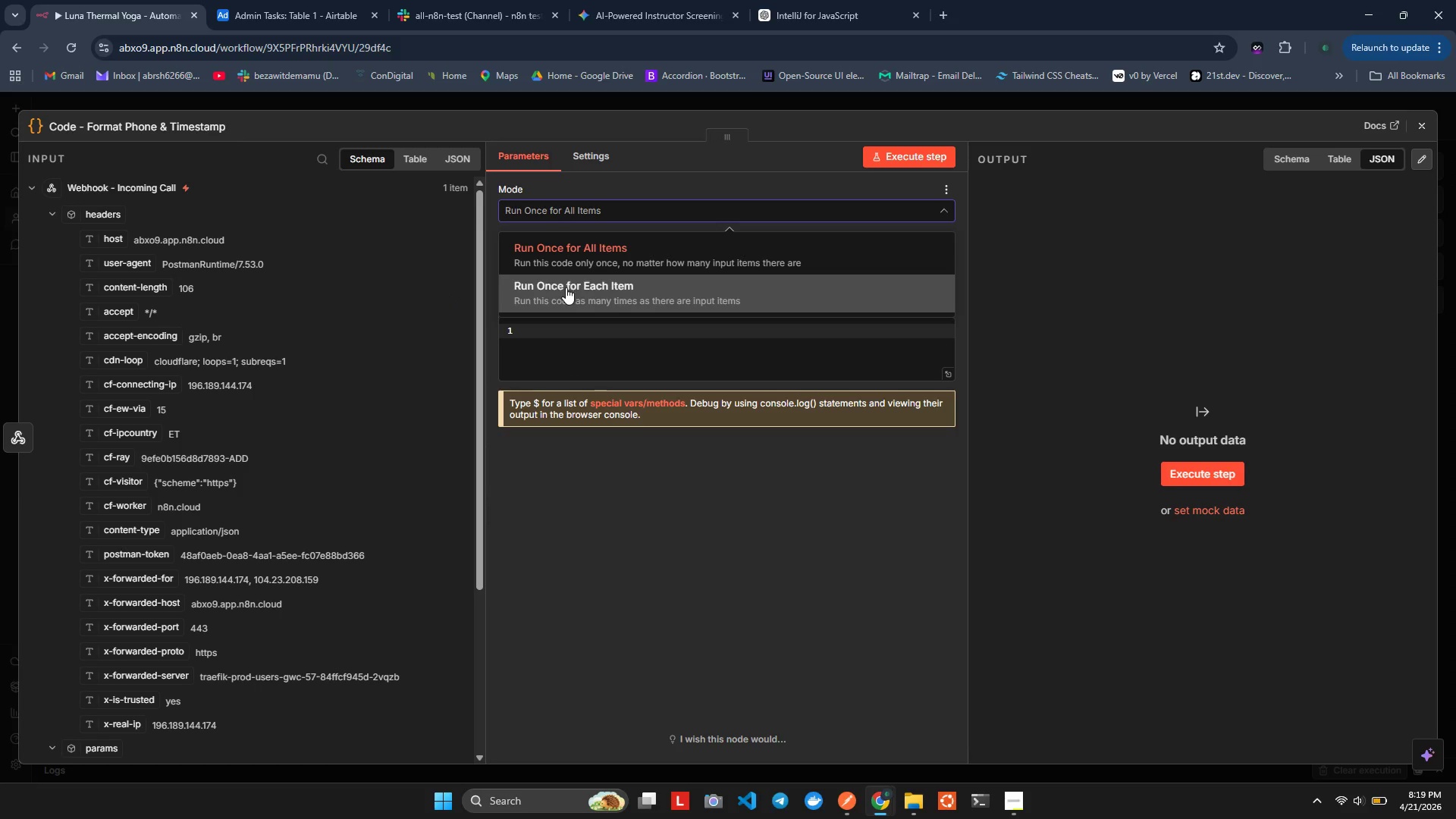 
left_click([566, 287])
 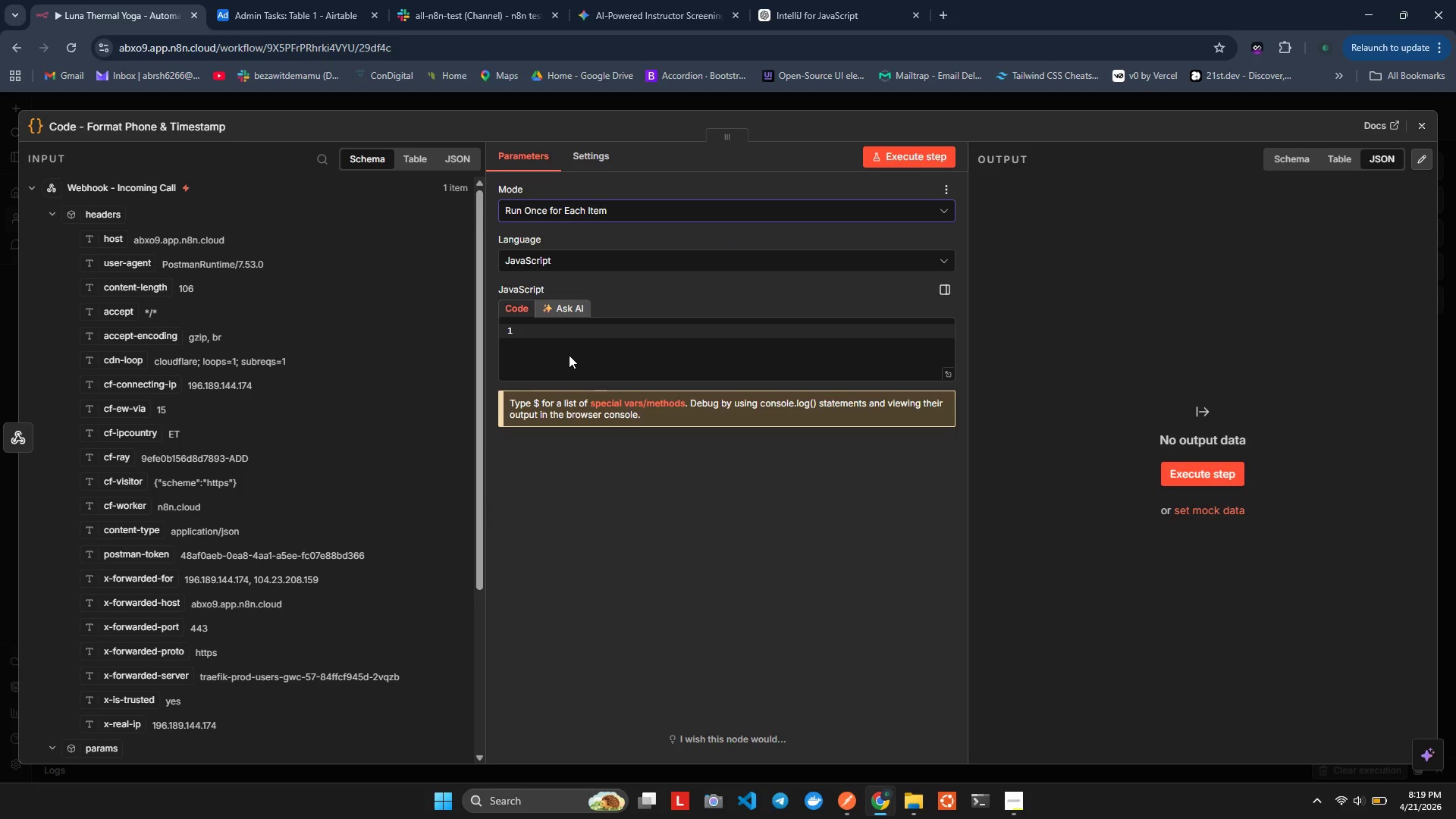 
left_click([569, 355])
 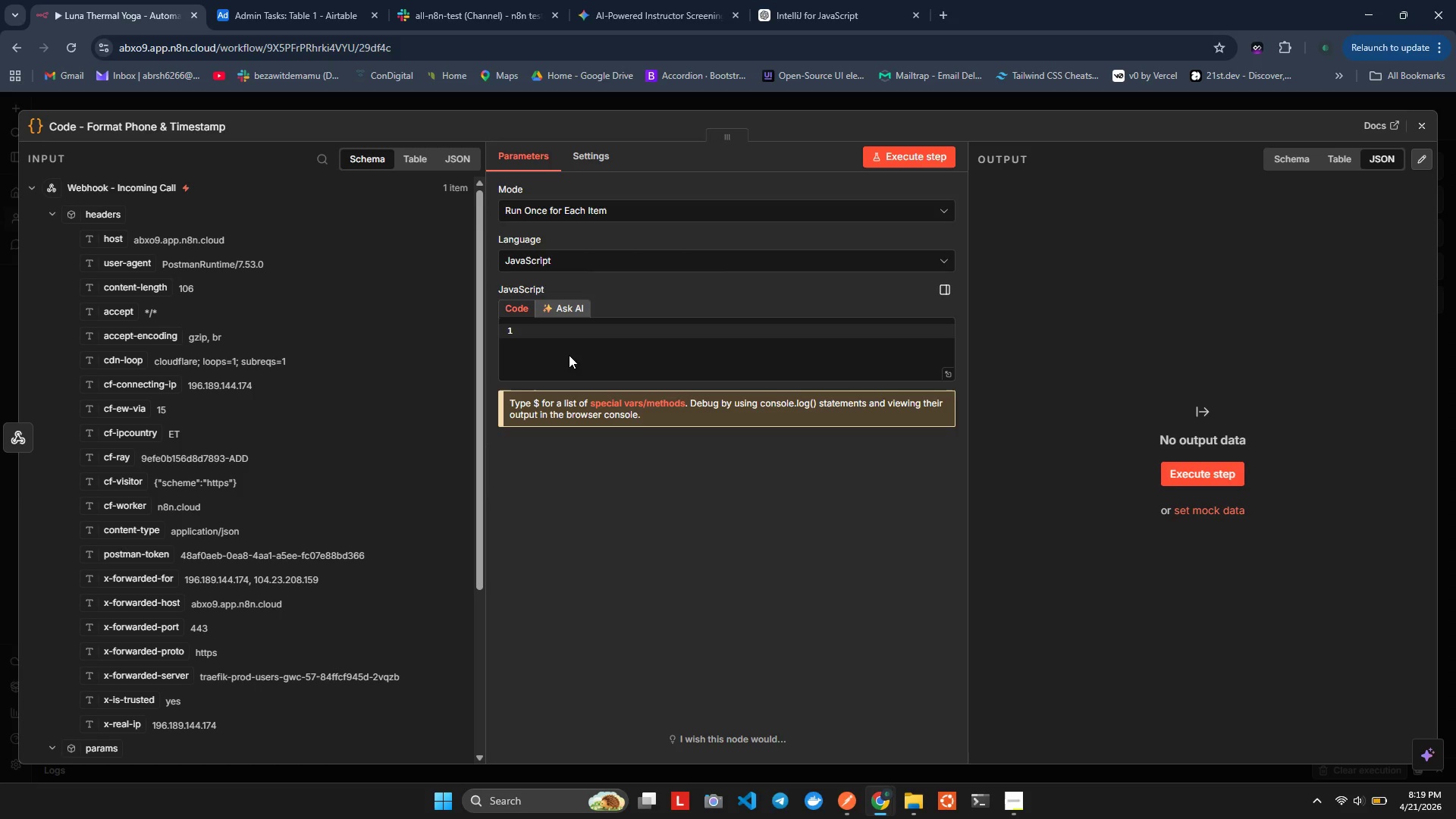 
wait(6.5)
 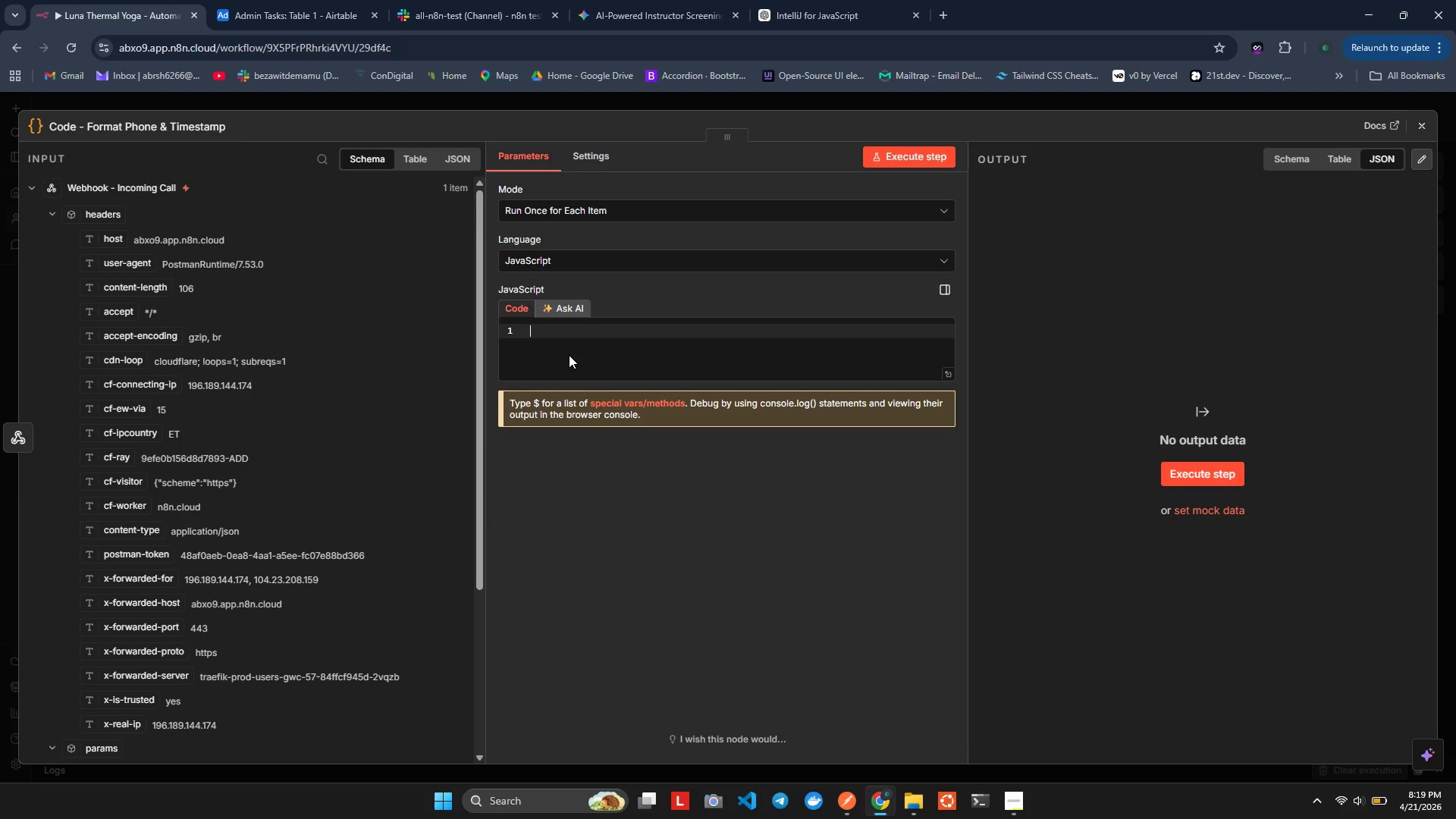 
type(const paylad = $json)
 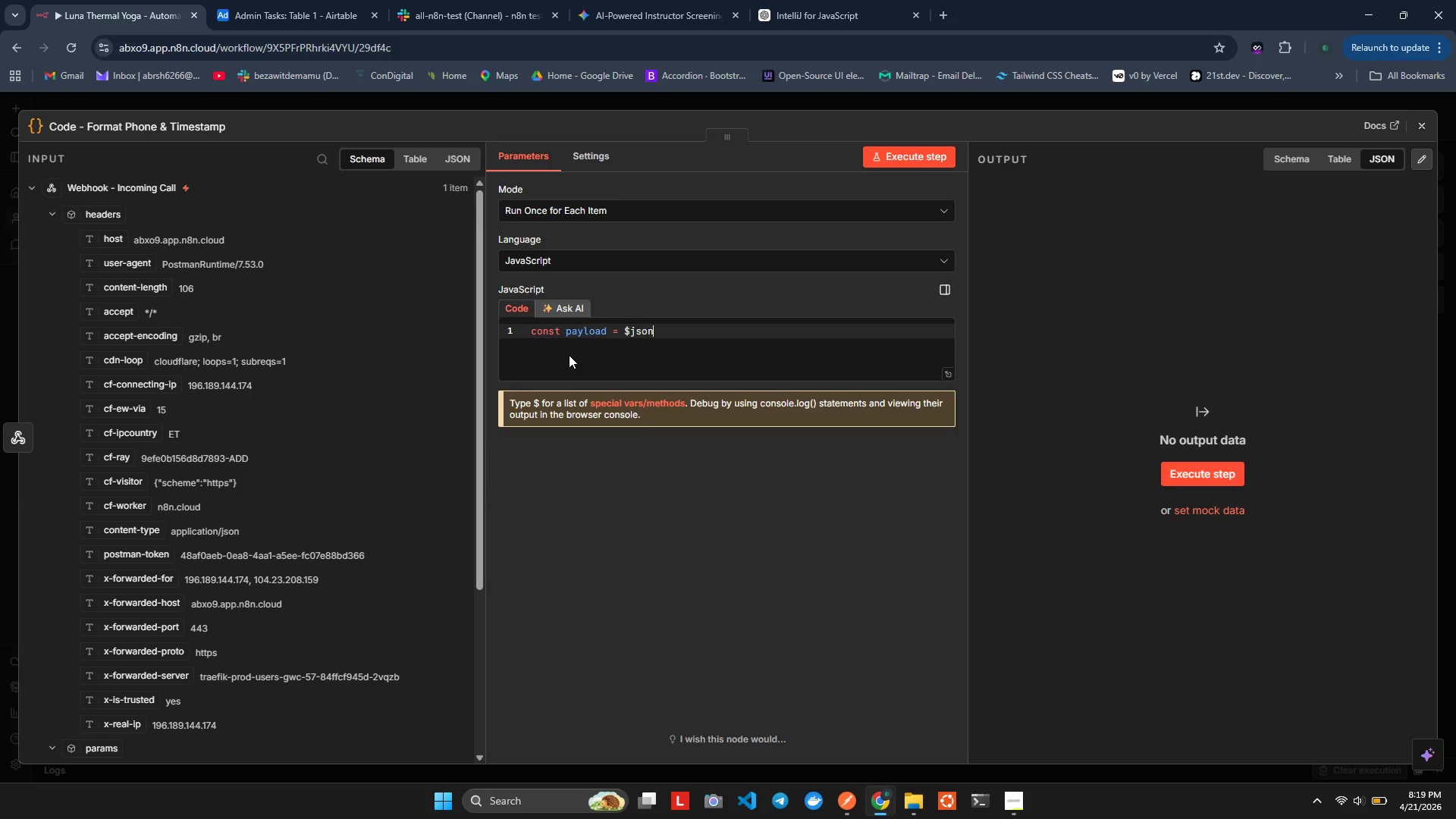 
 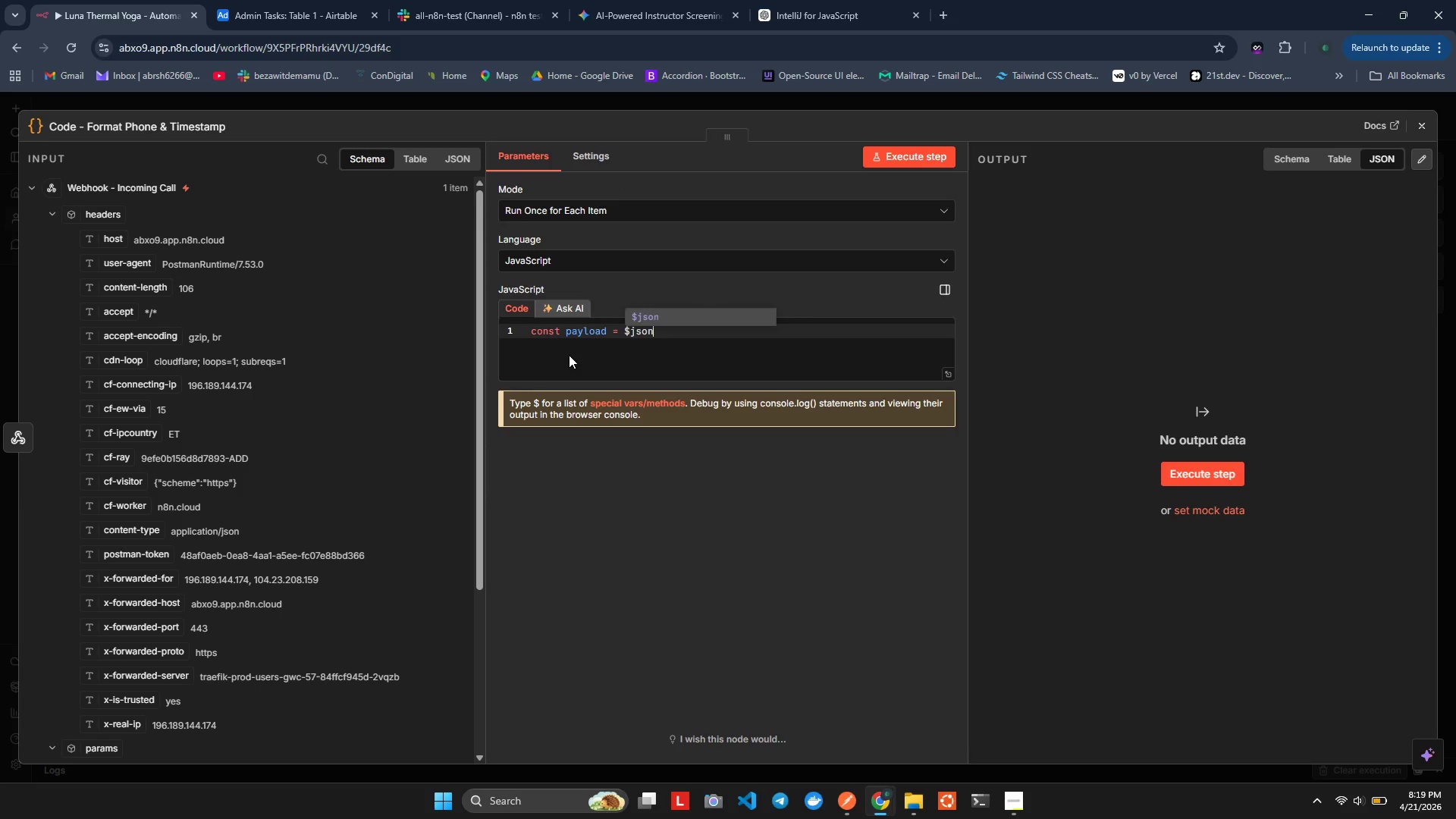 
key(Enter)
 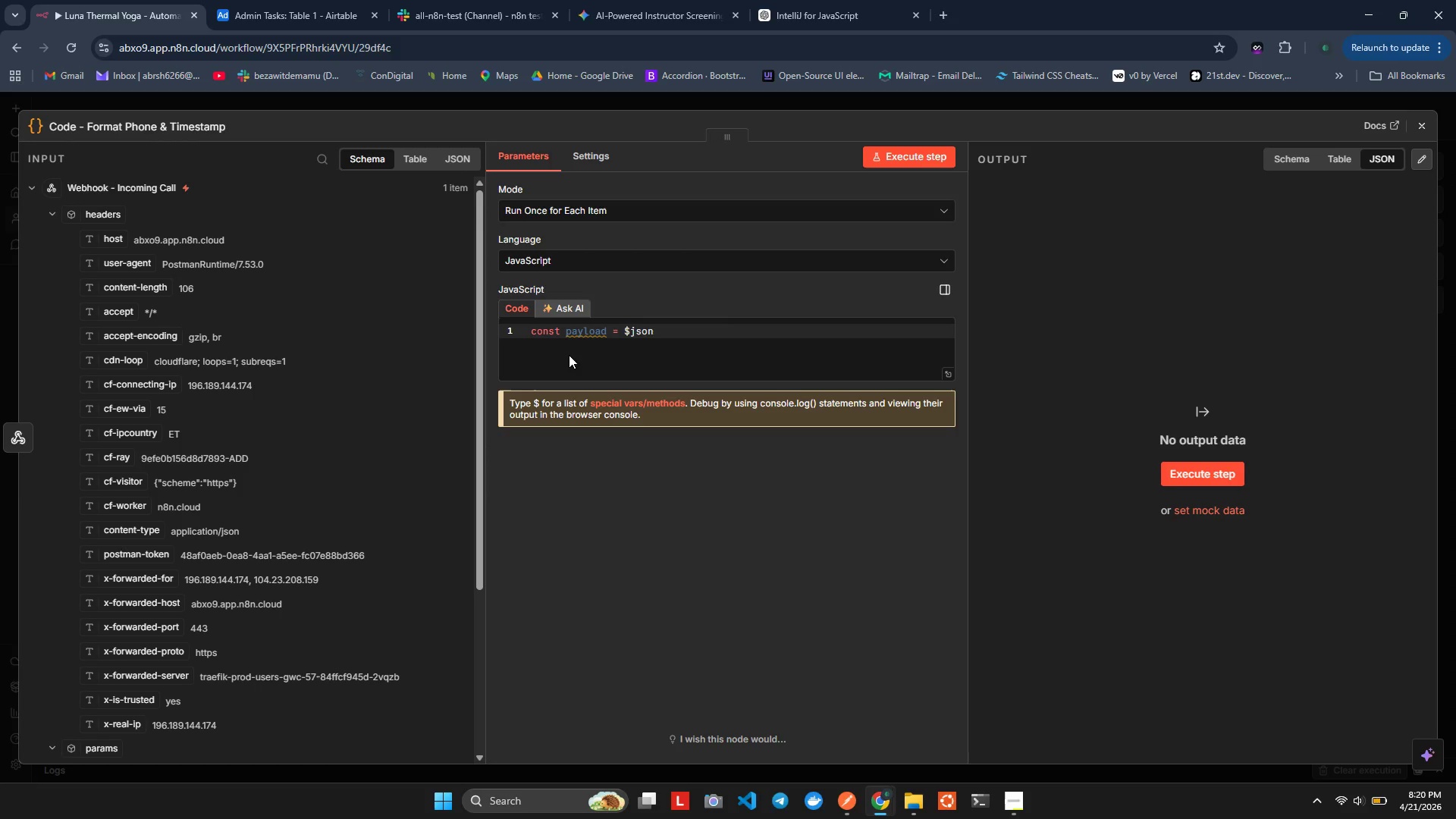 
hold_key(key=ShiftLeft, duration=0.77)
 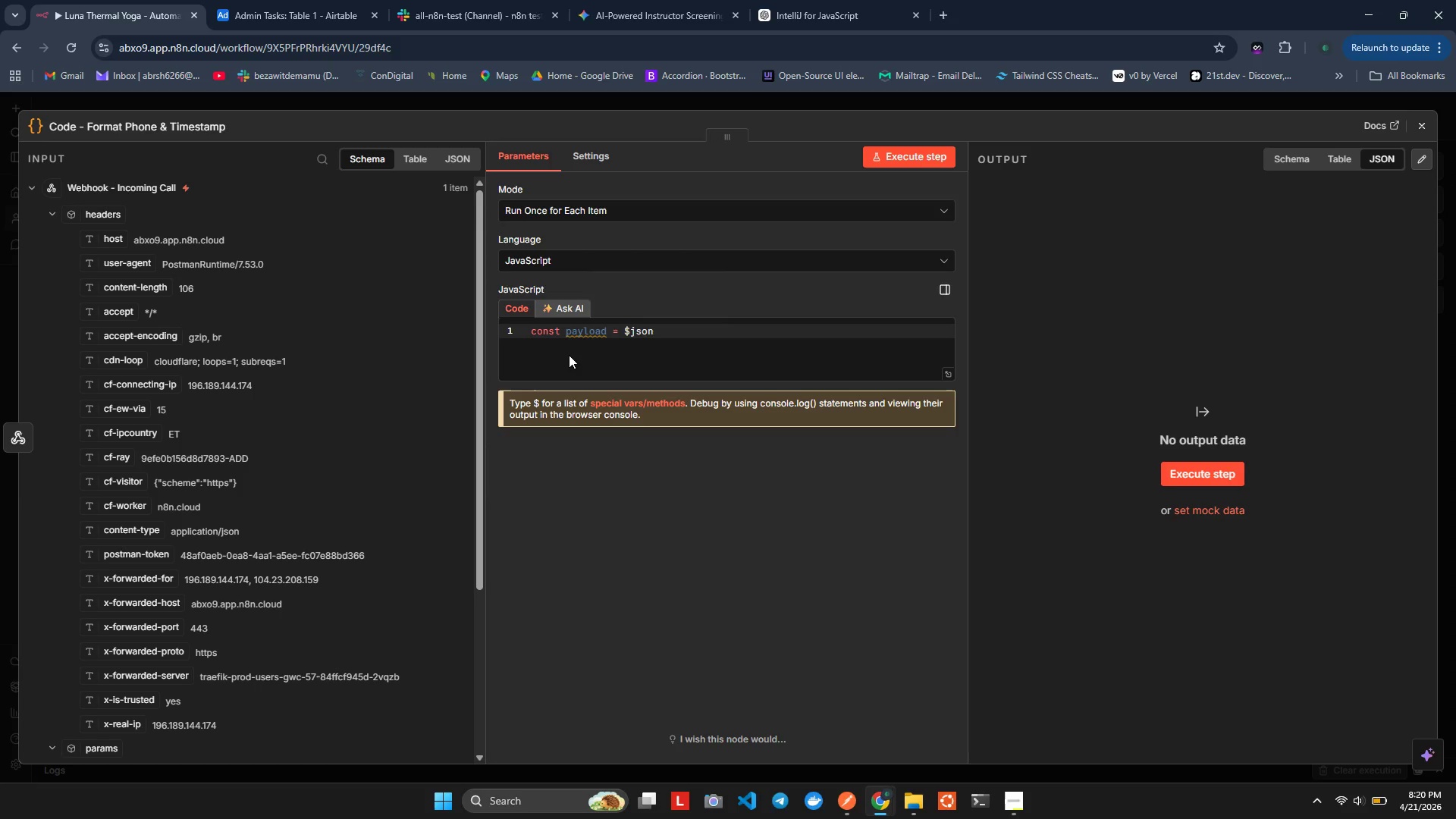 
type(.body ?? $son)
key(Backspace)
key(Backspace)
key(Backspace)
type(son)
 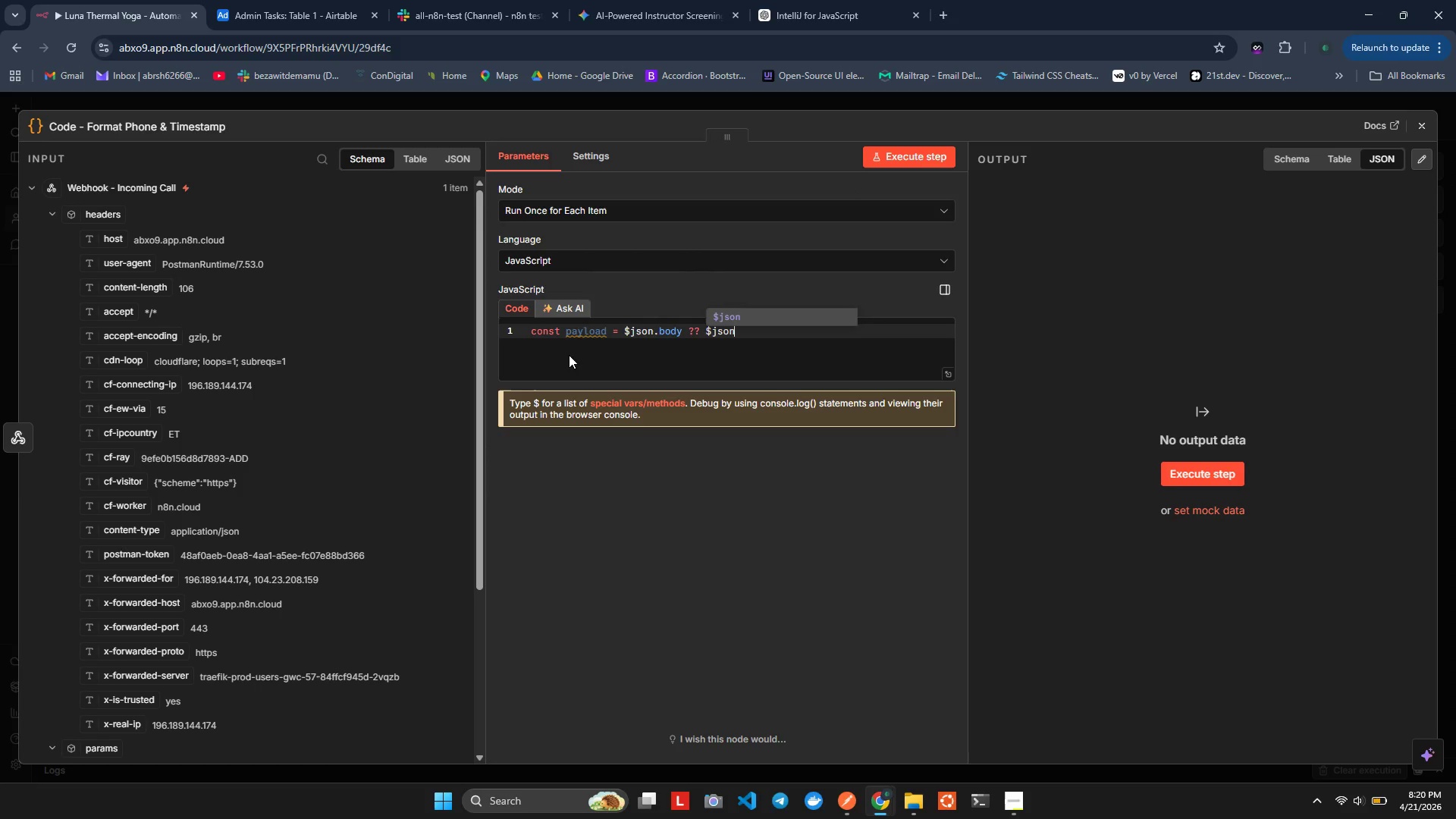 
 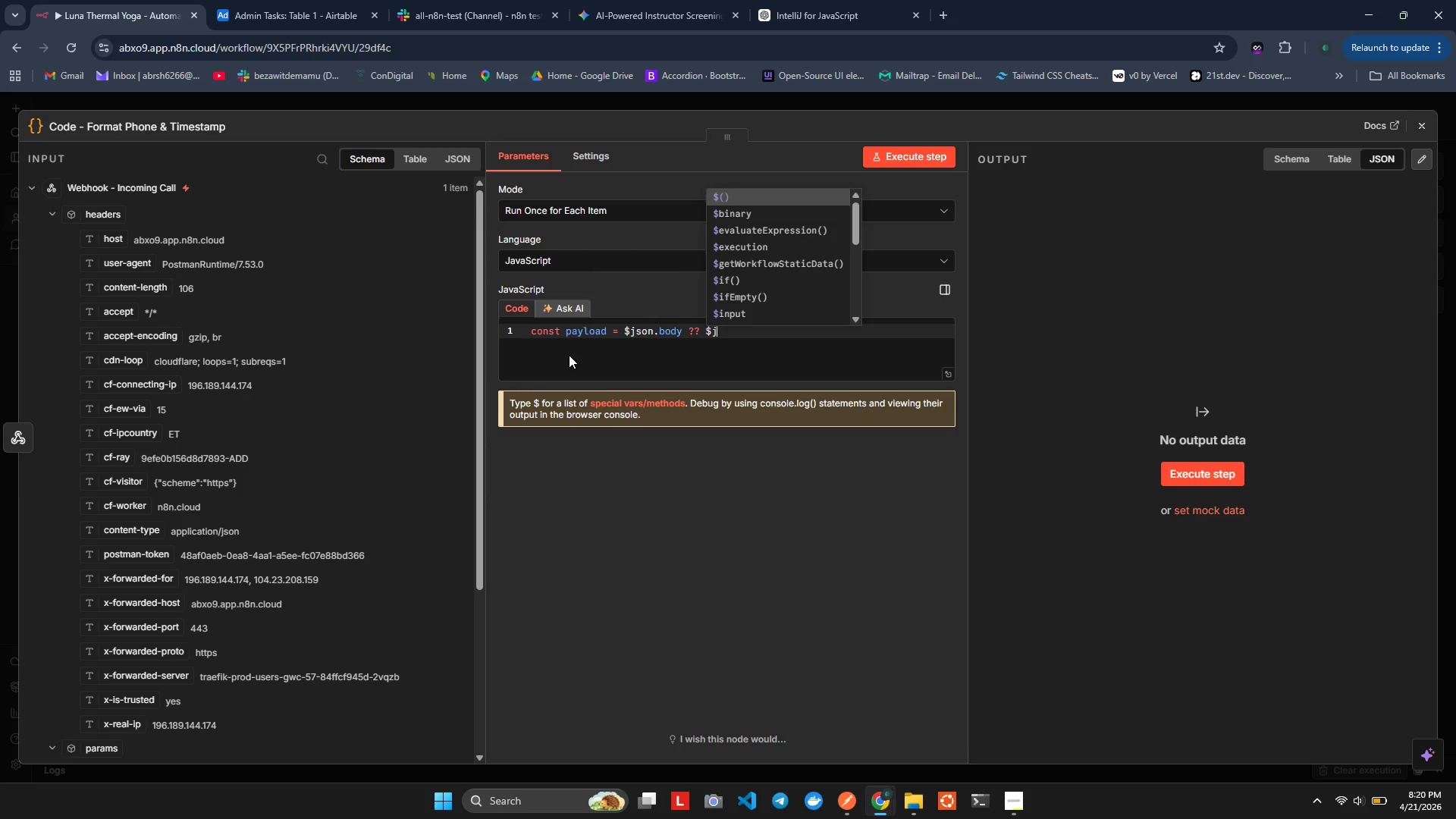 
hold_key(key=J, duration=0.36)
 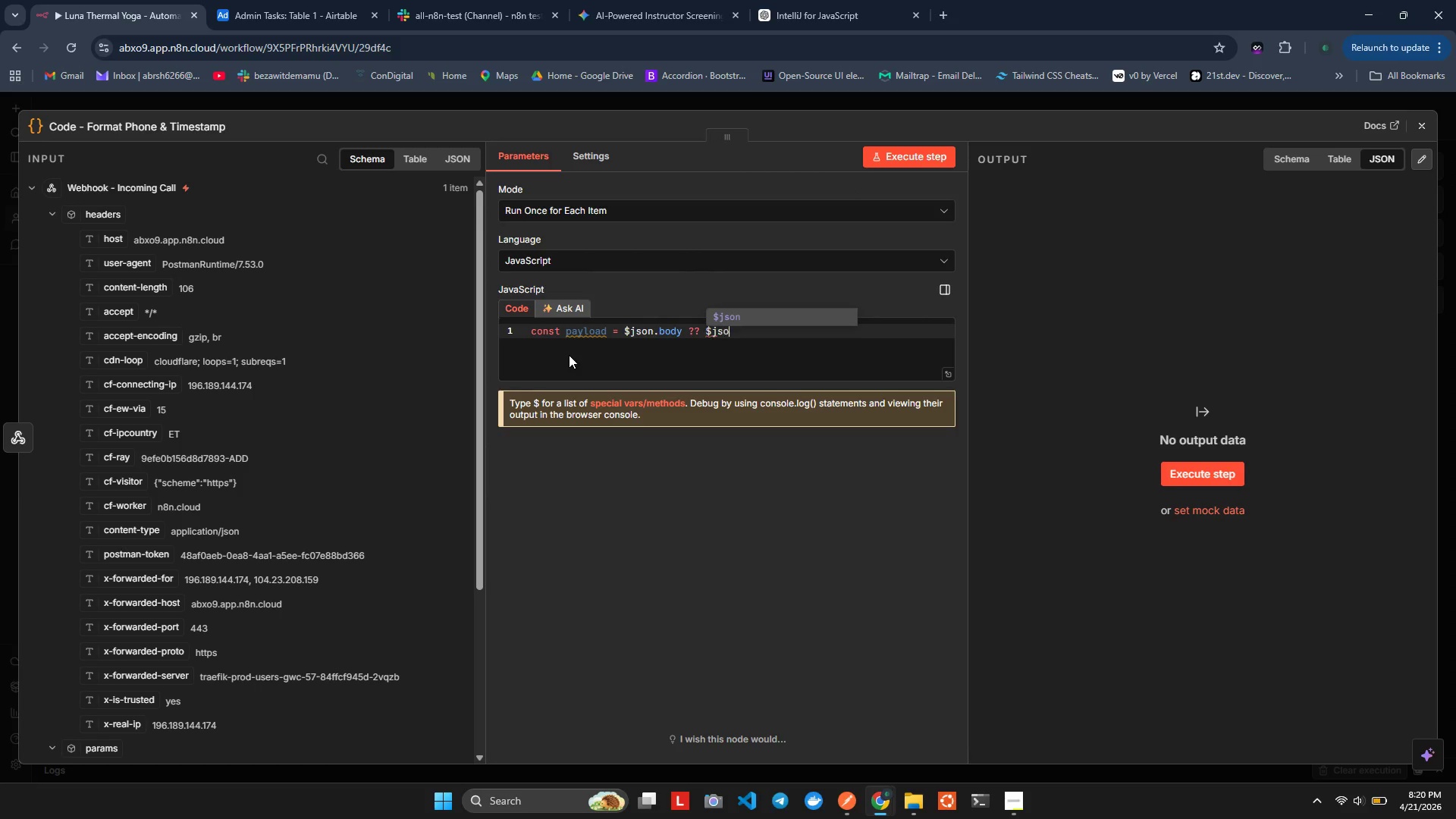 
key(Alt+AltLeft)
 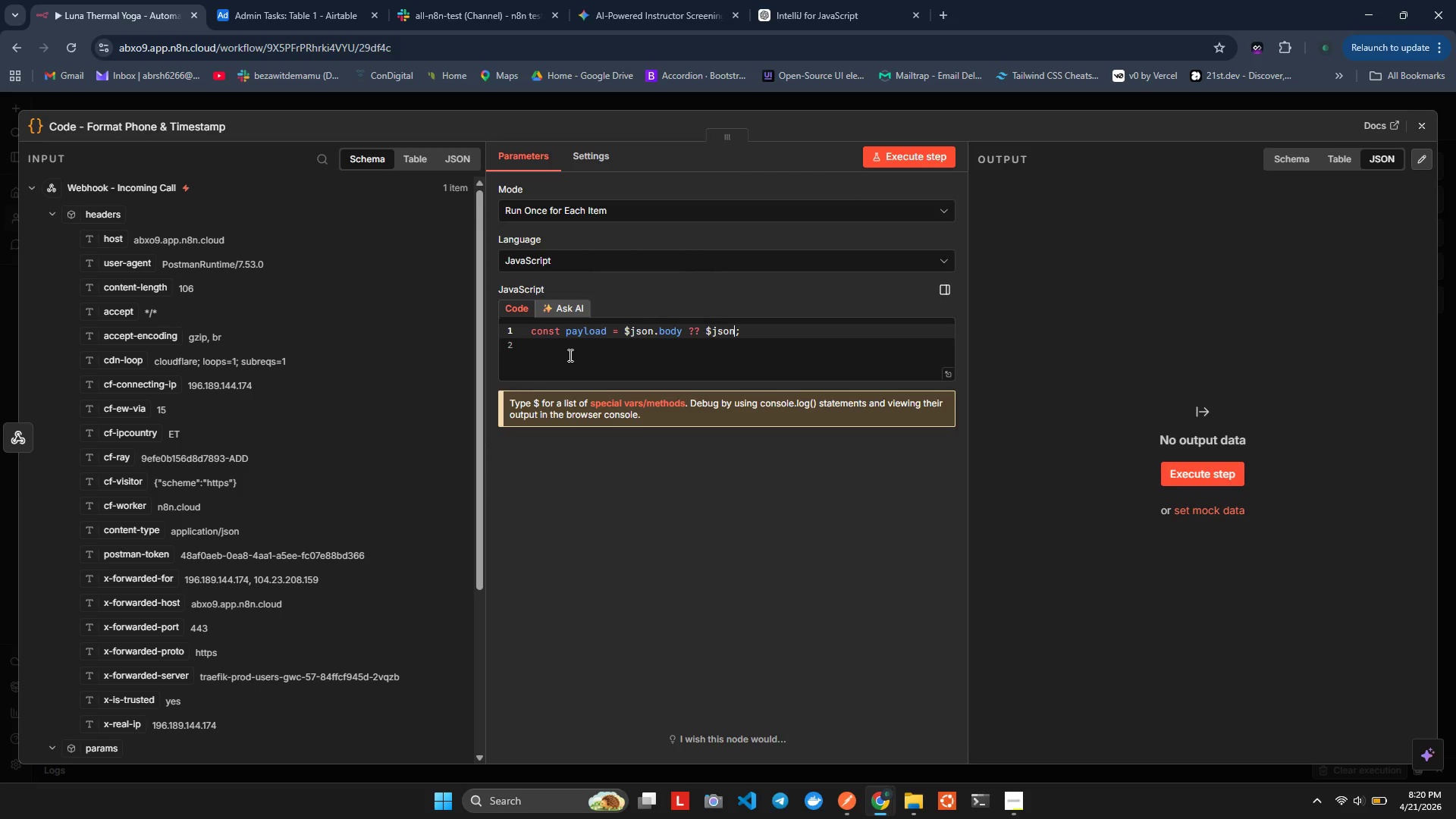 
key(Alt+Shift+ShiftLeft)
 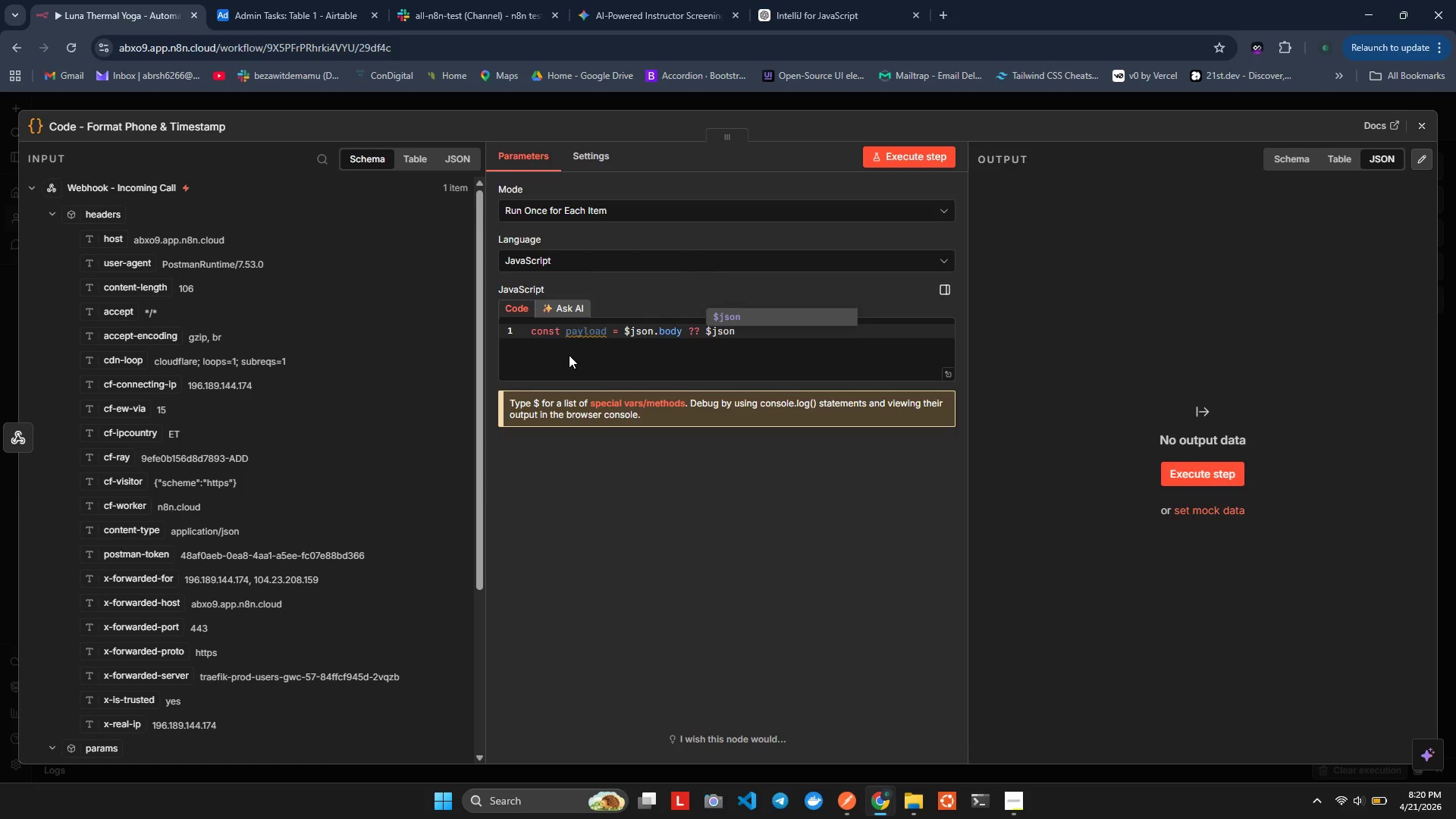 
key(Alt+Shift+F)
 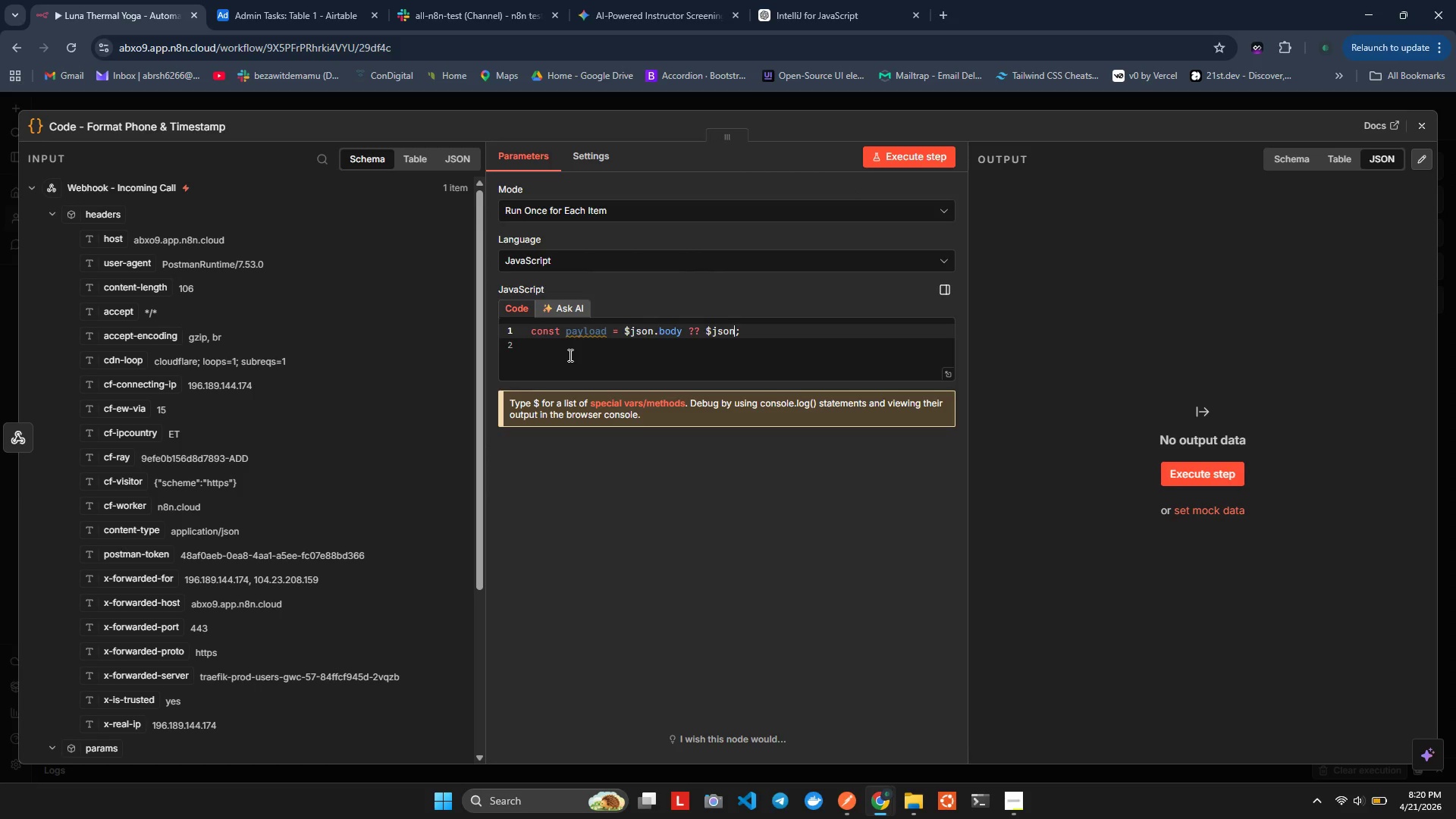 
key(ArrowRight)
 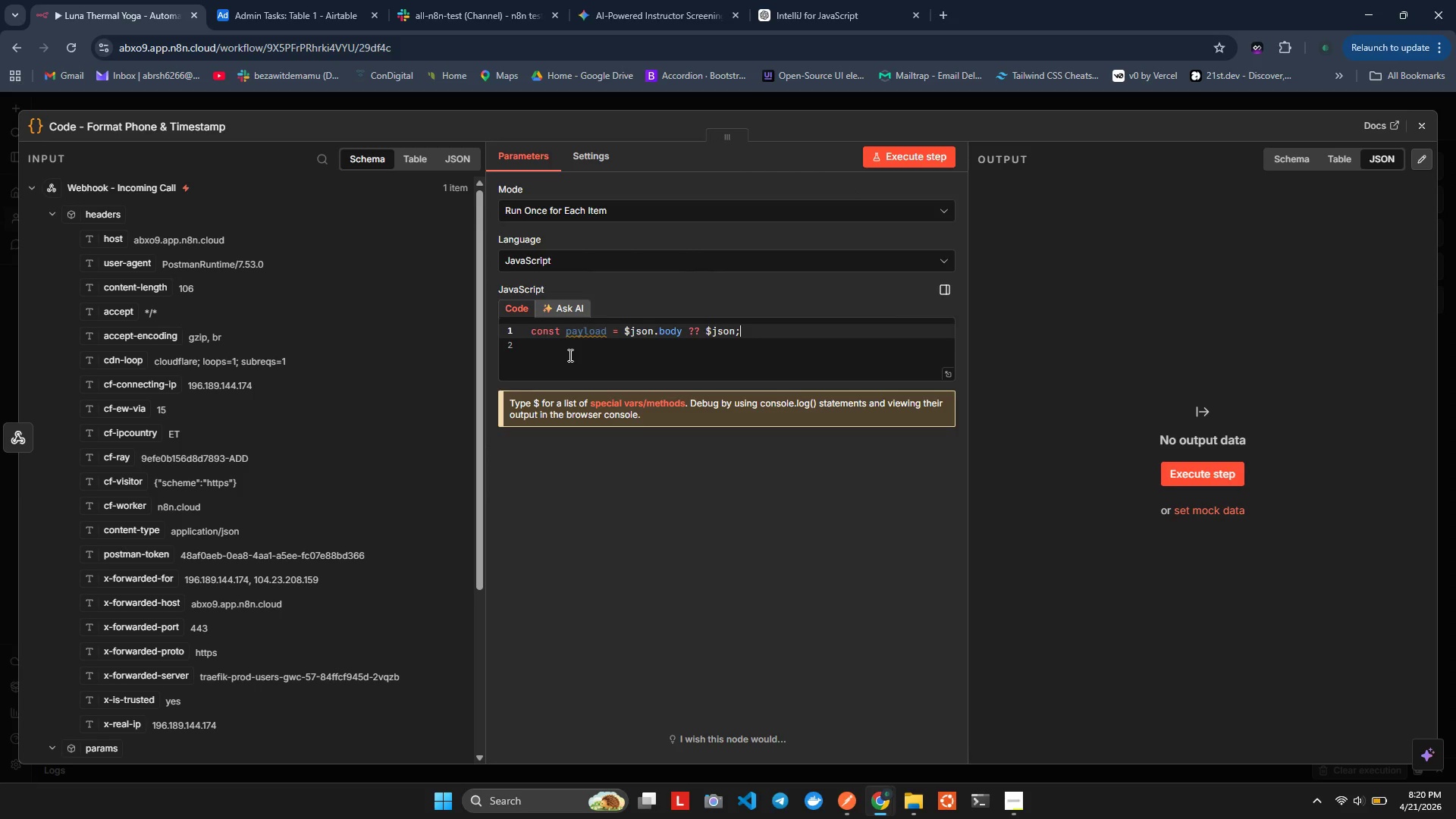 
key(Enter)
 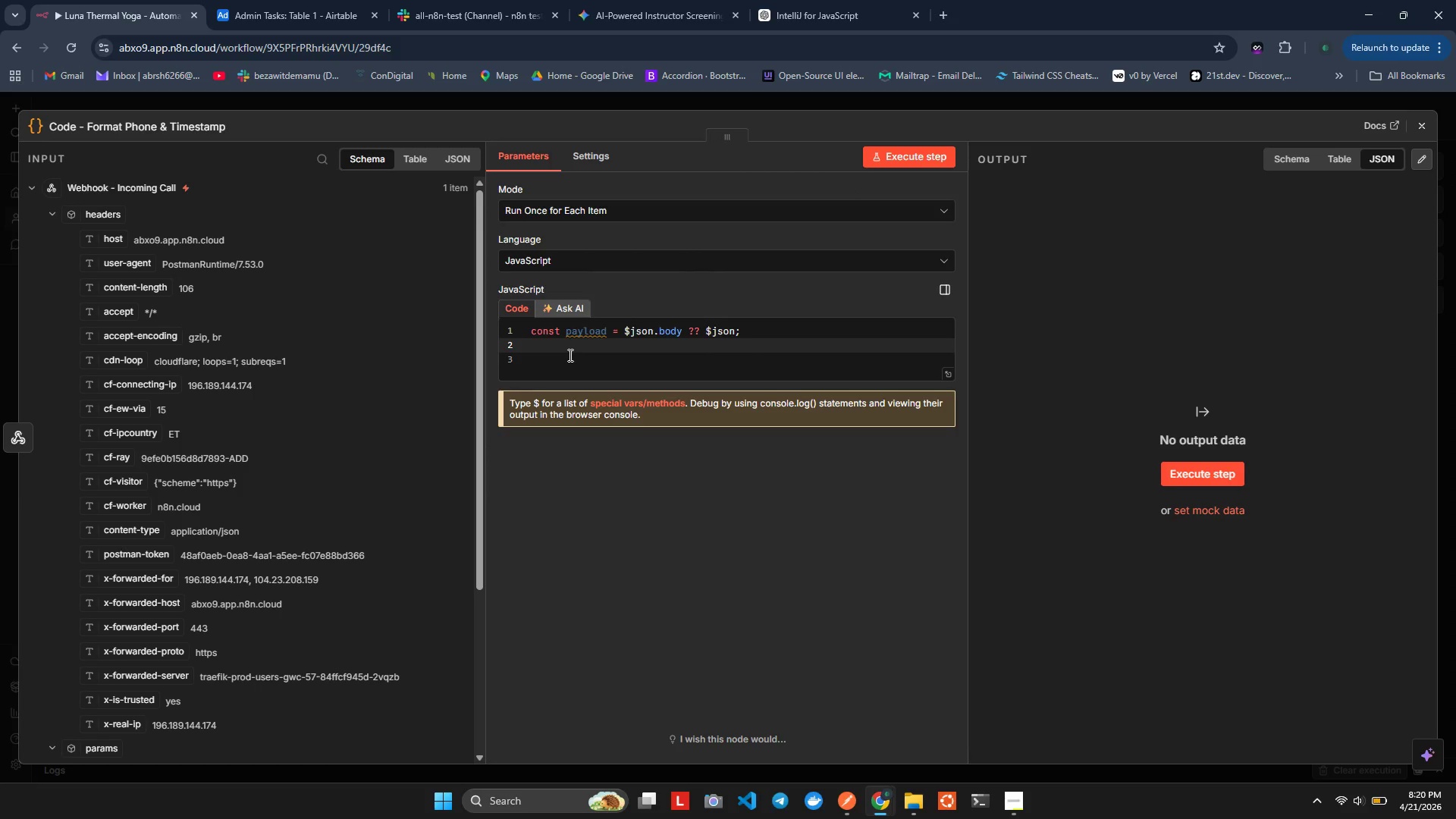 
type(const rawCallerId = Strg(payloa)
 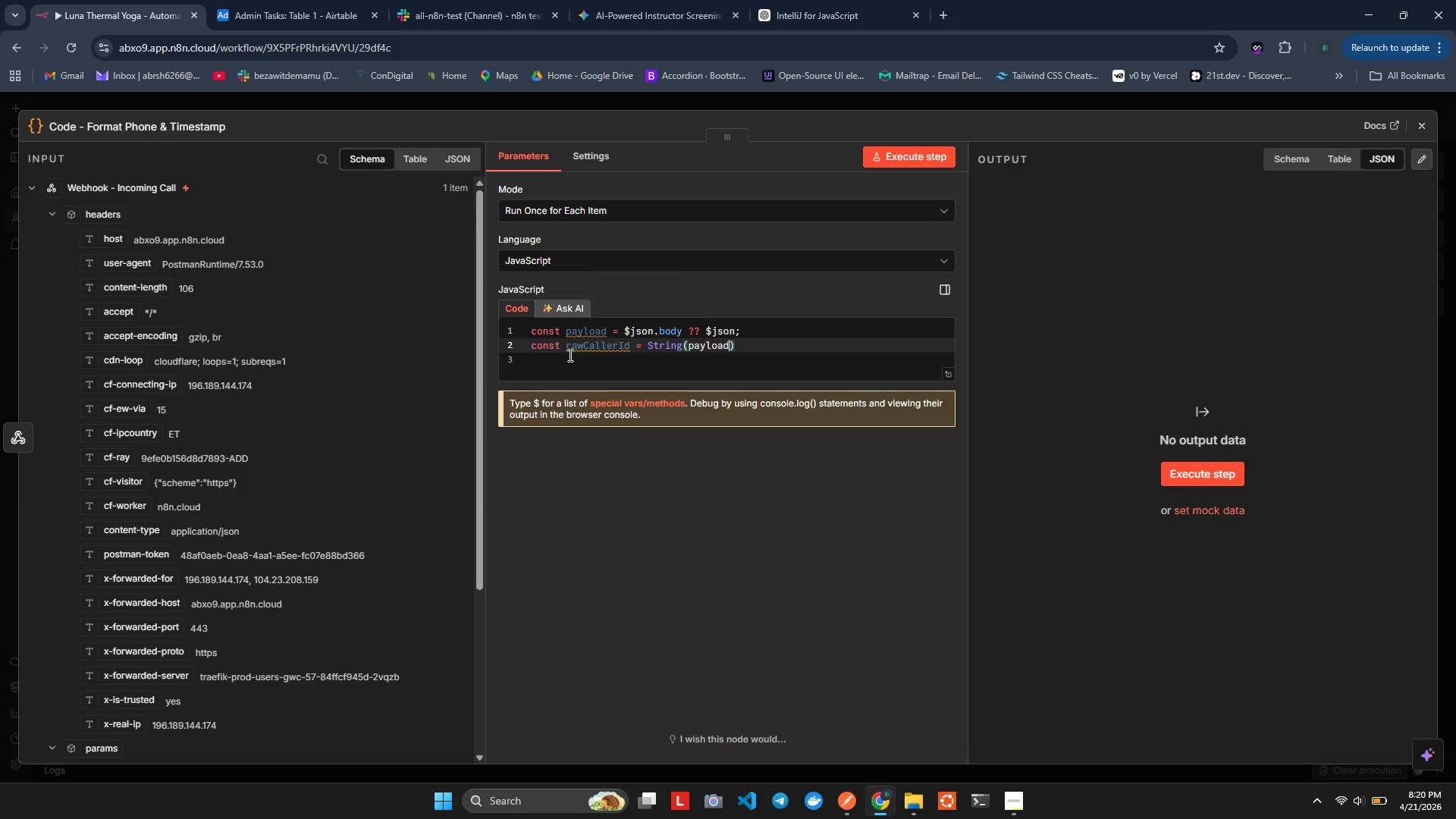 
 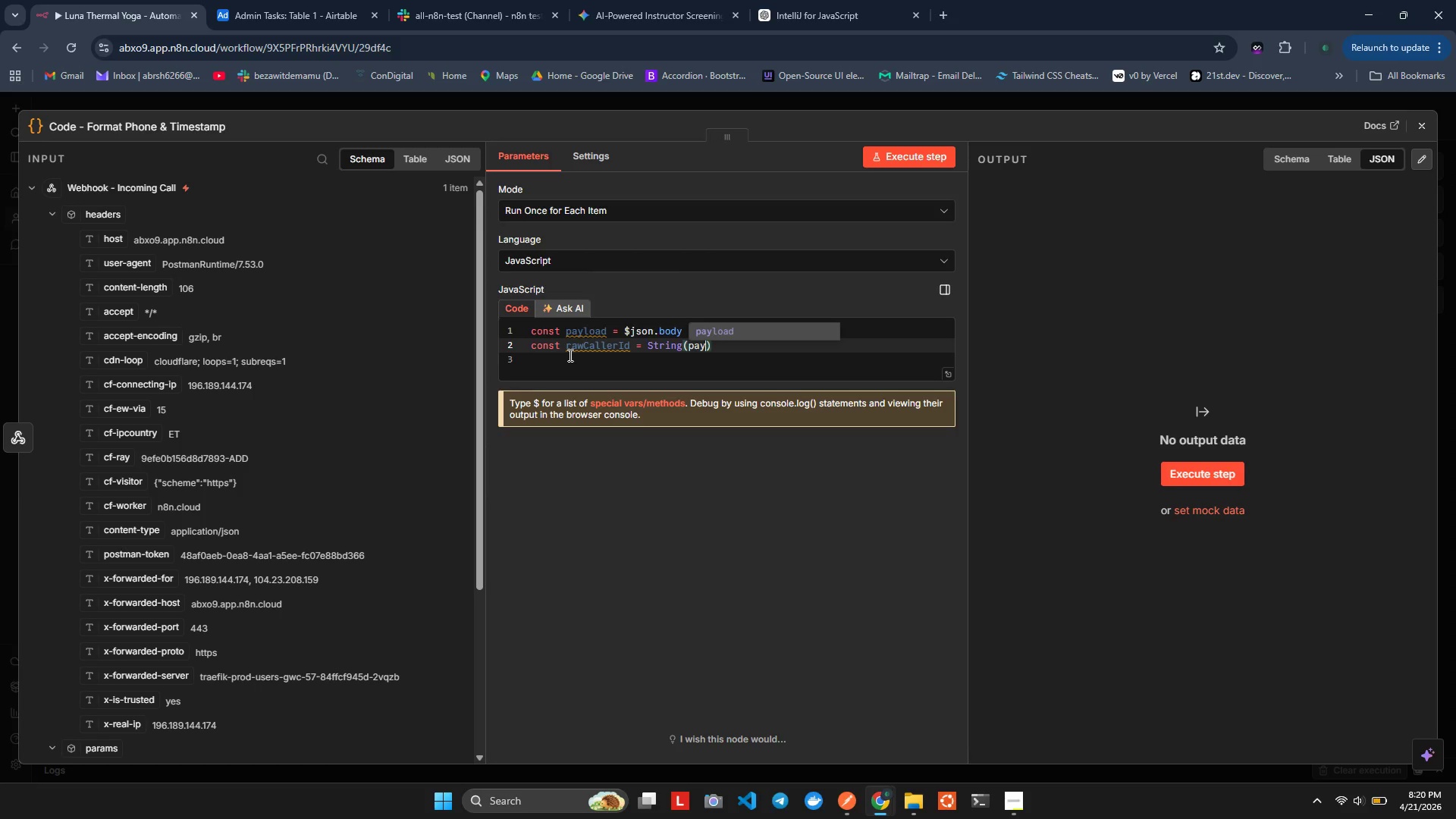 
key(Enter)
 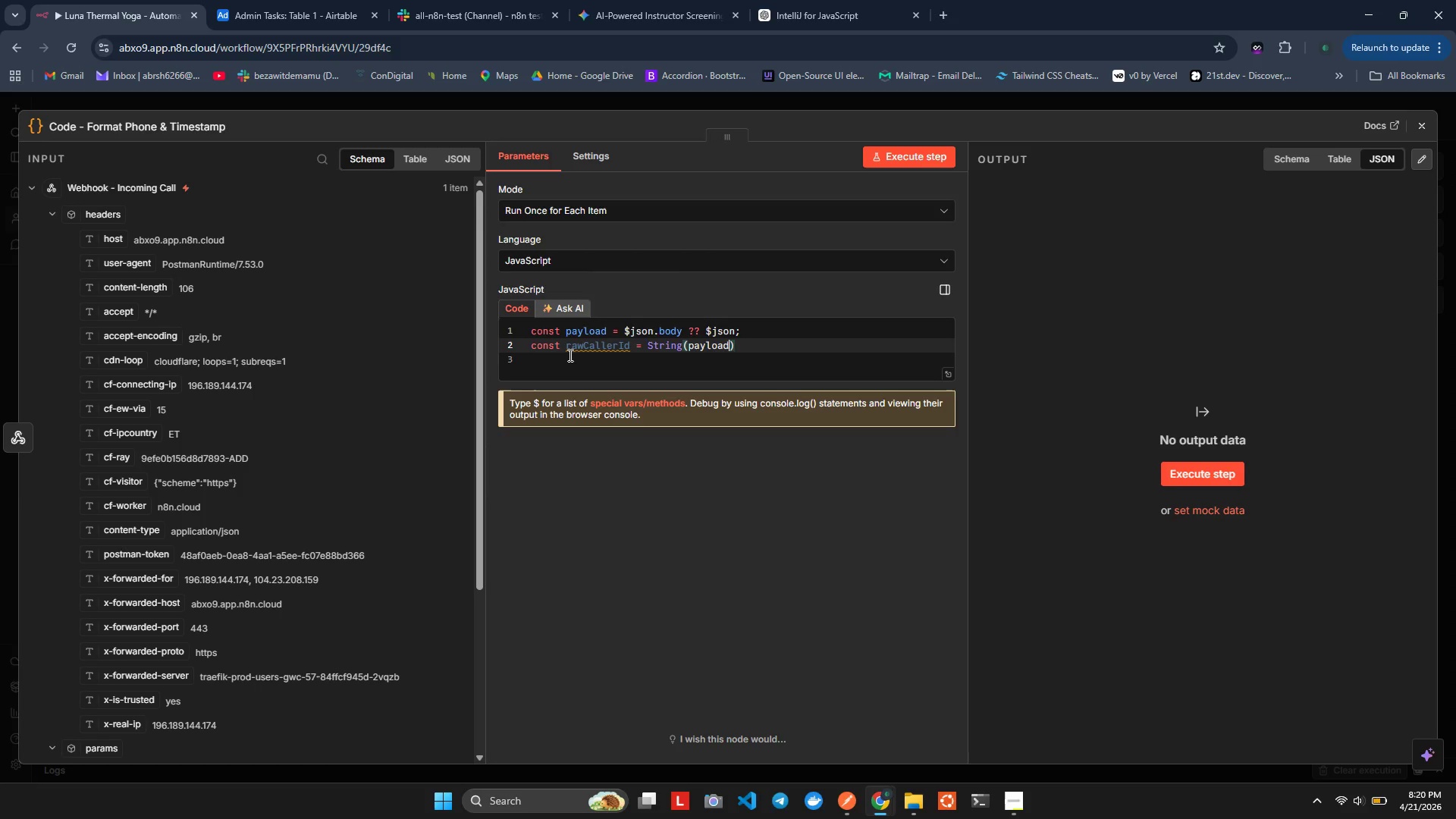 
type(.caller_id??")
 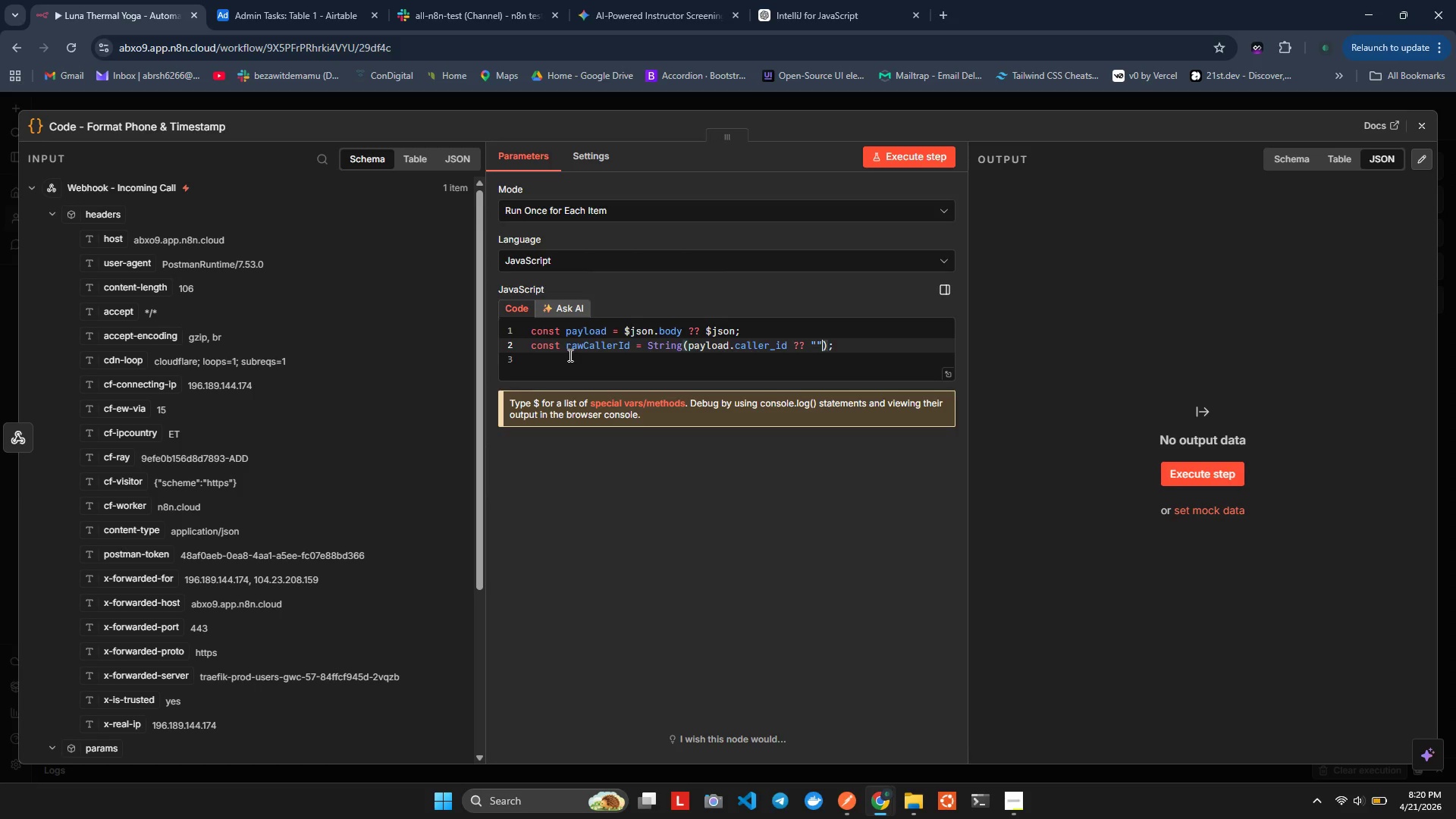 
 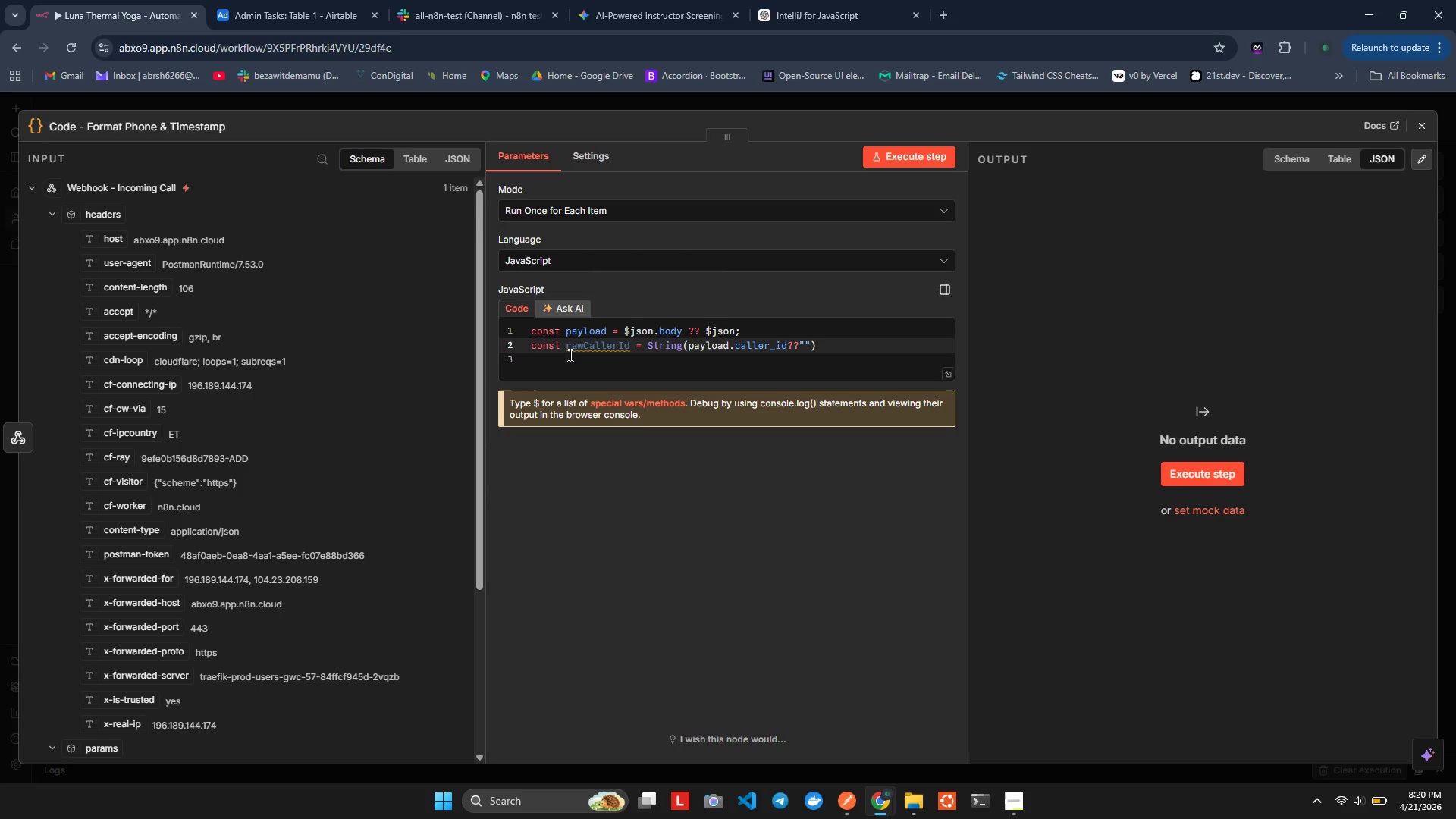 
key(Alt+Shift+AltLeft)
 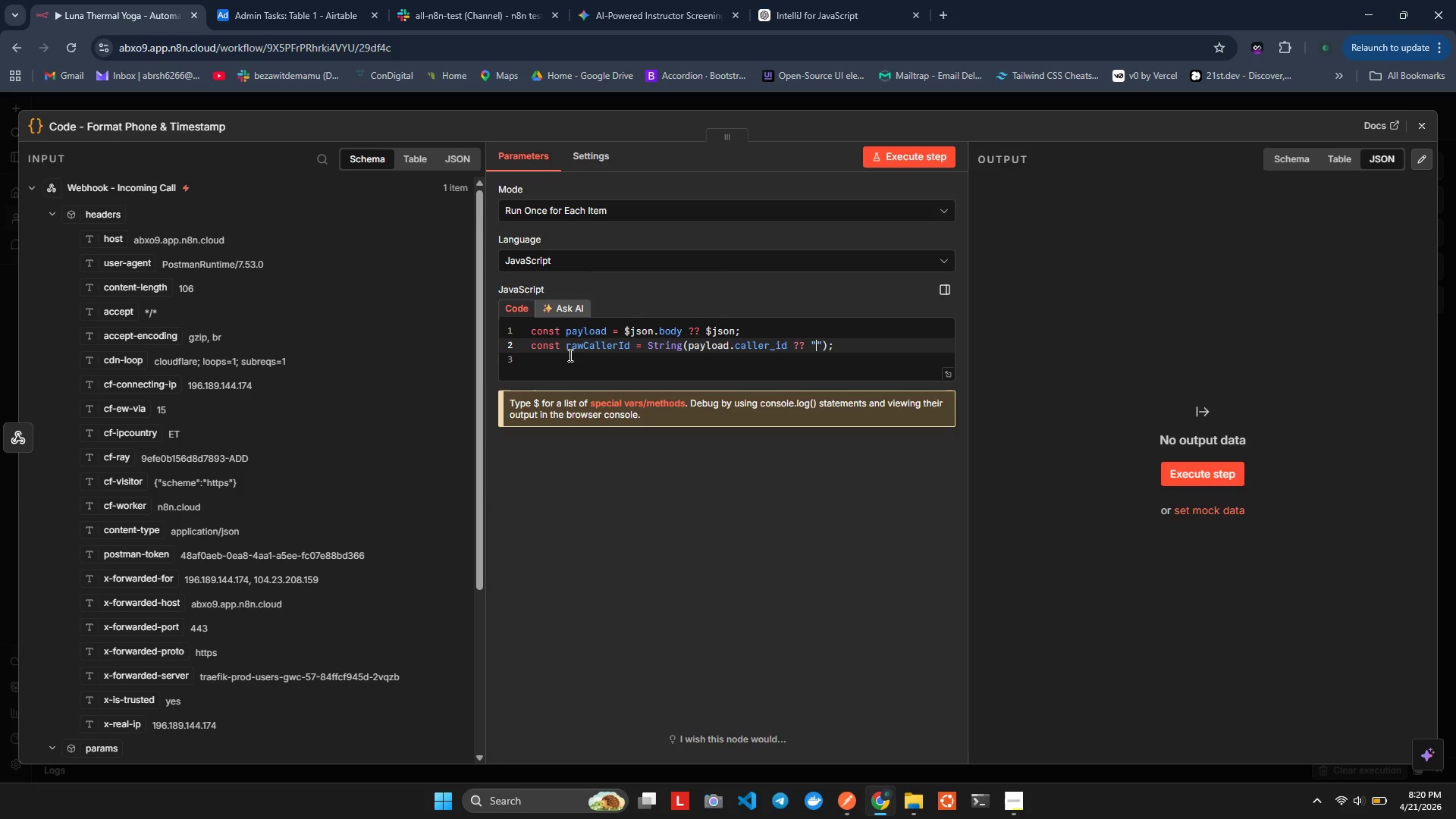 
key(Alt+Shift+F)
 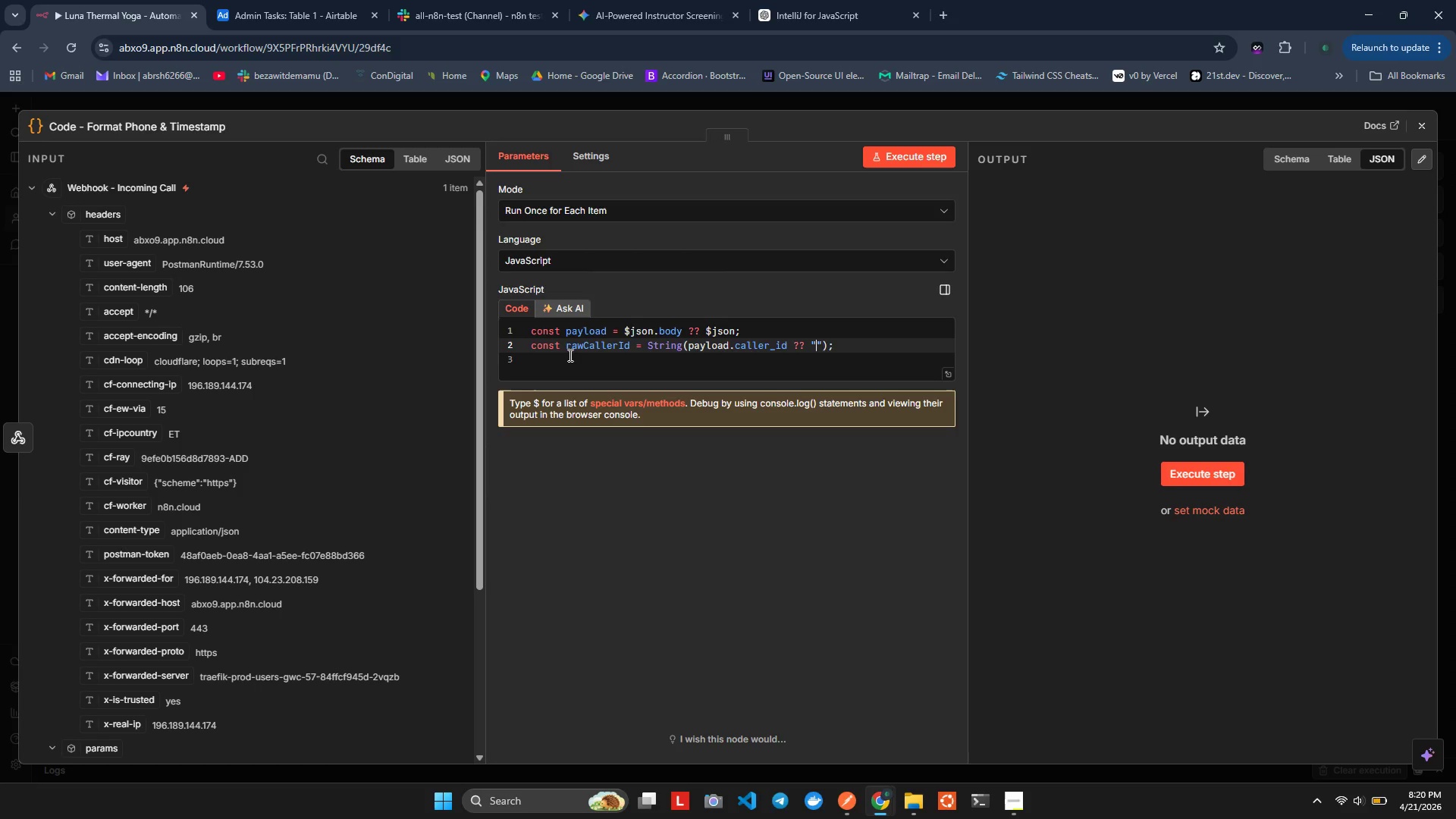 
key(ArrowRight)
 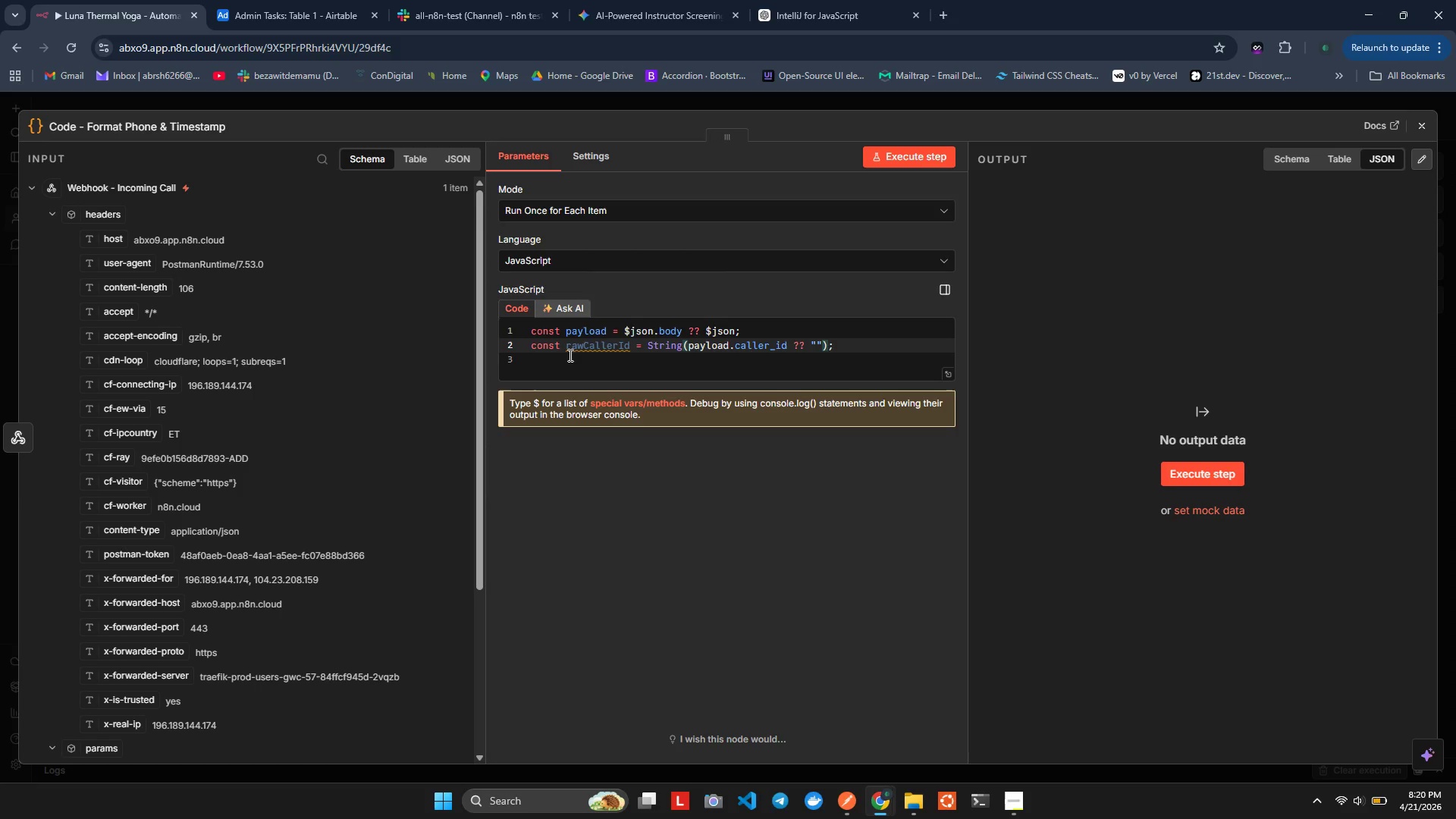 
key(ArrowRight)
 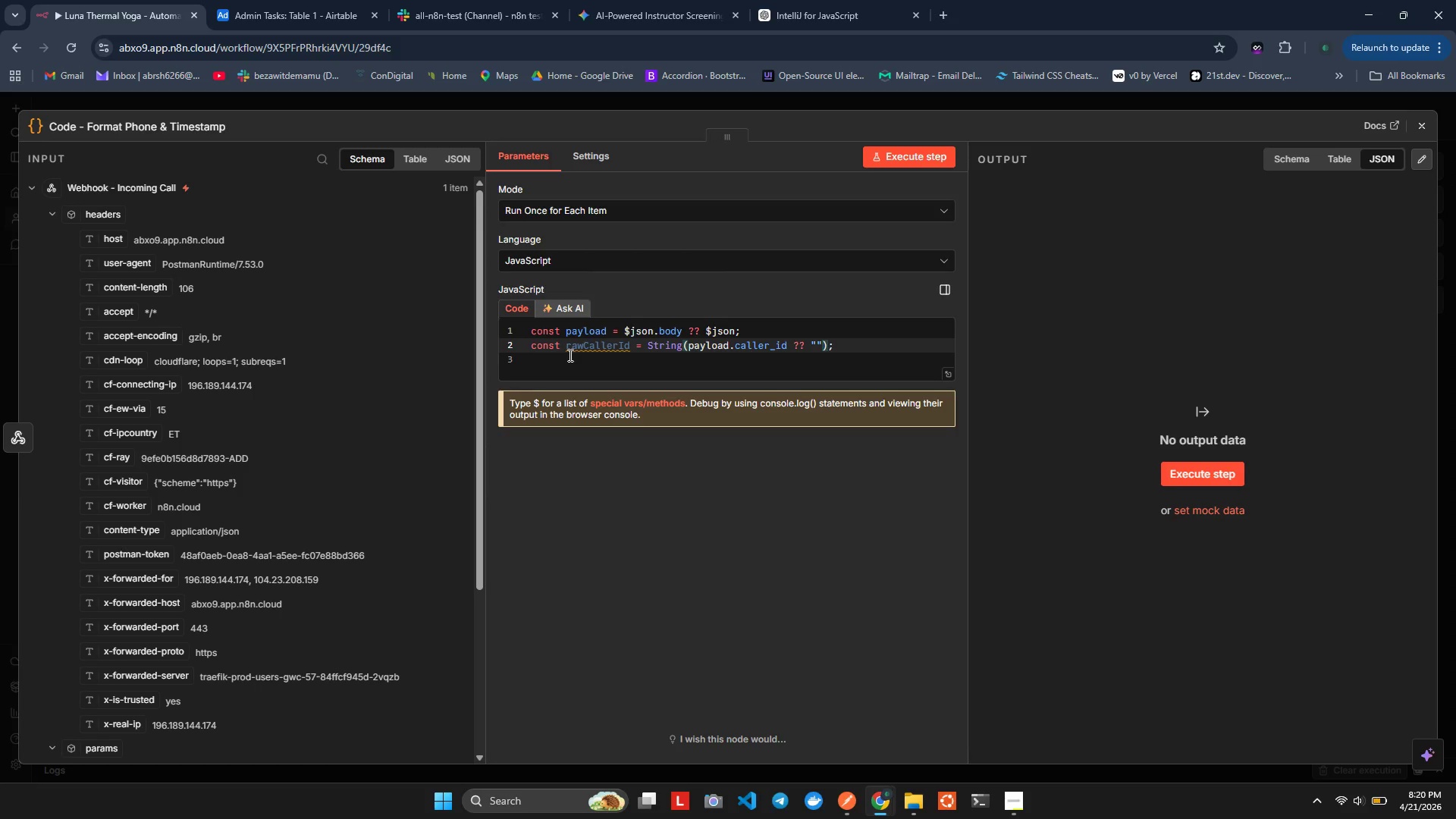 
type(.tri)
 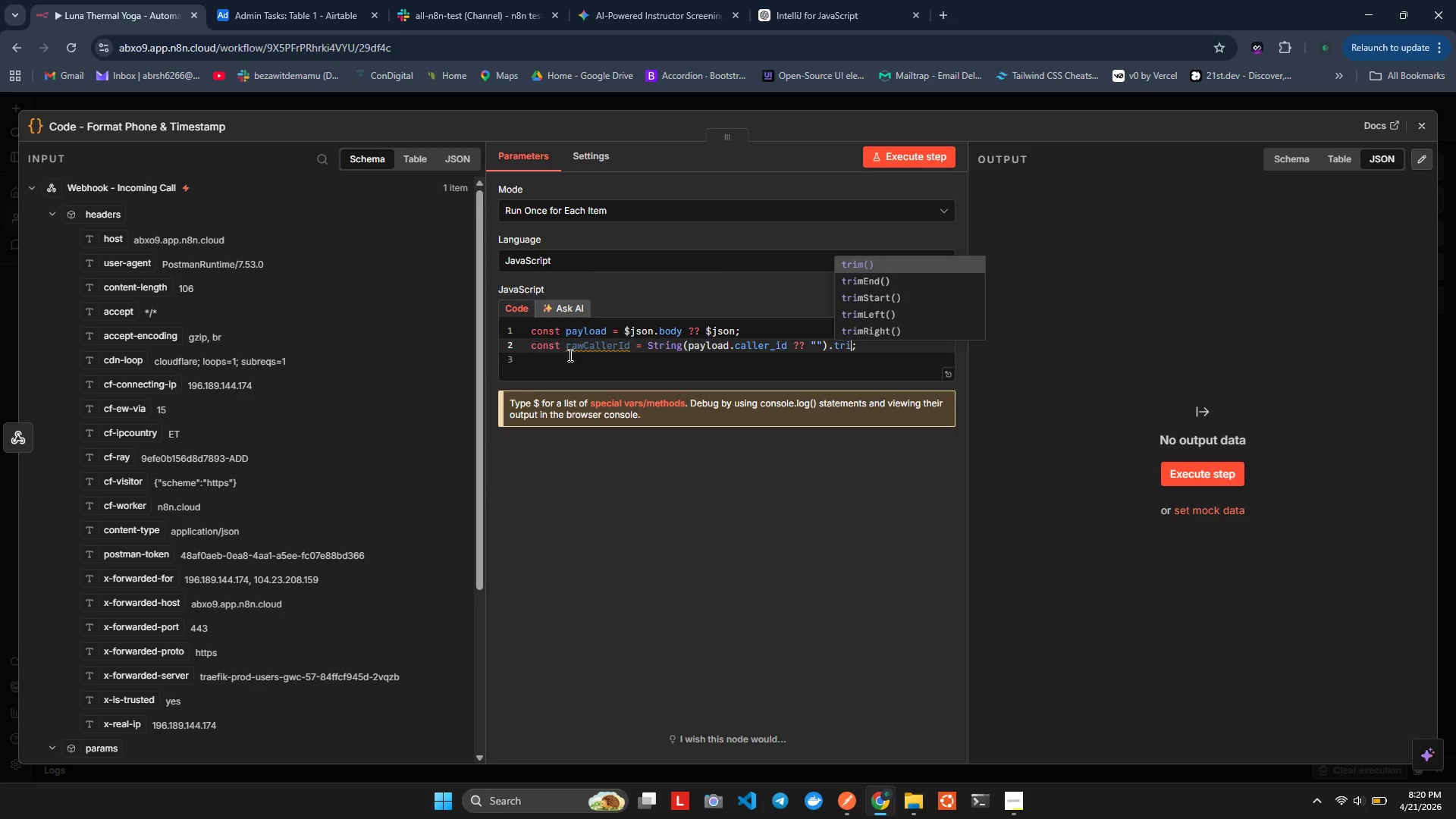 
key(Enter)
 